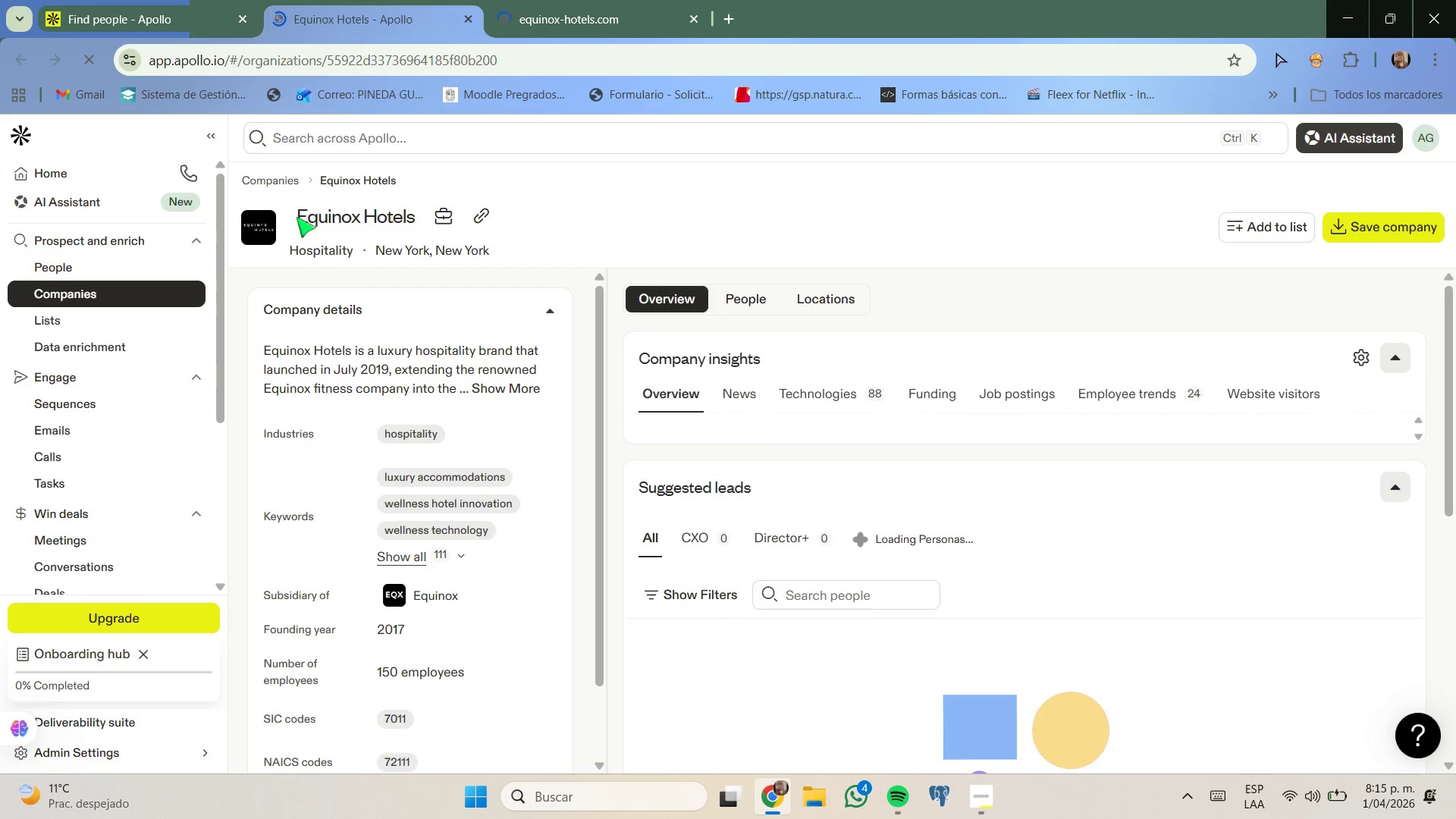 
left_click_drag(start_coordinate=[295, 215], to_coordinate=[415, 217])
 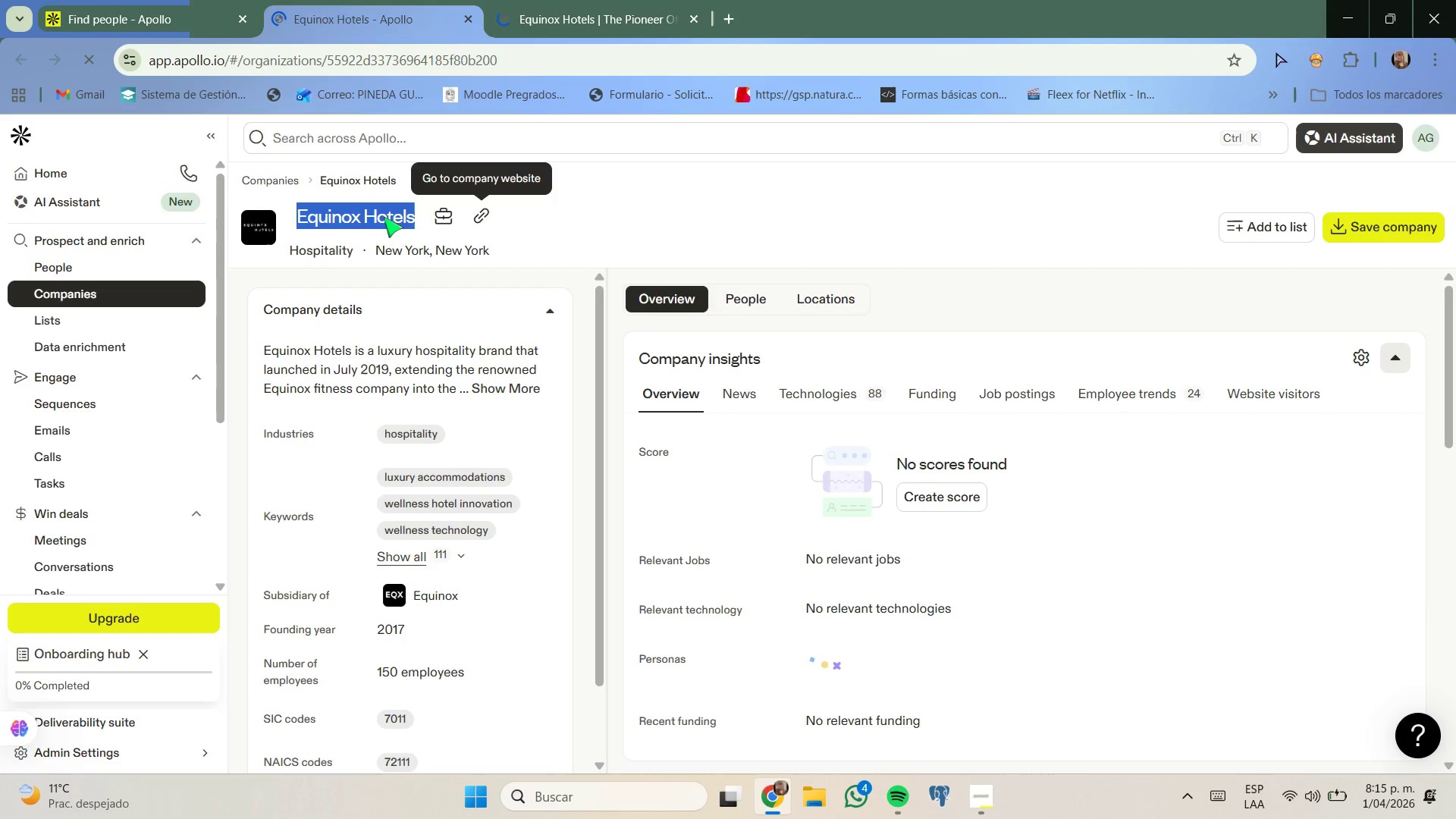 
right_click([384, 217])
 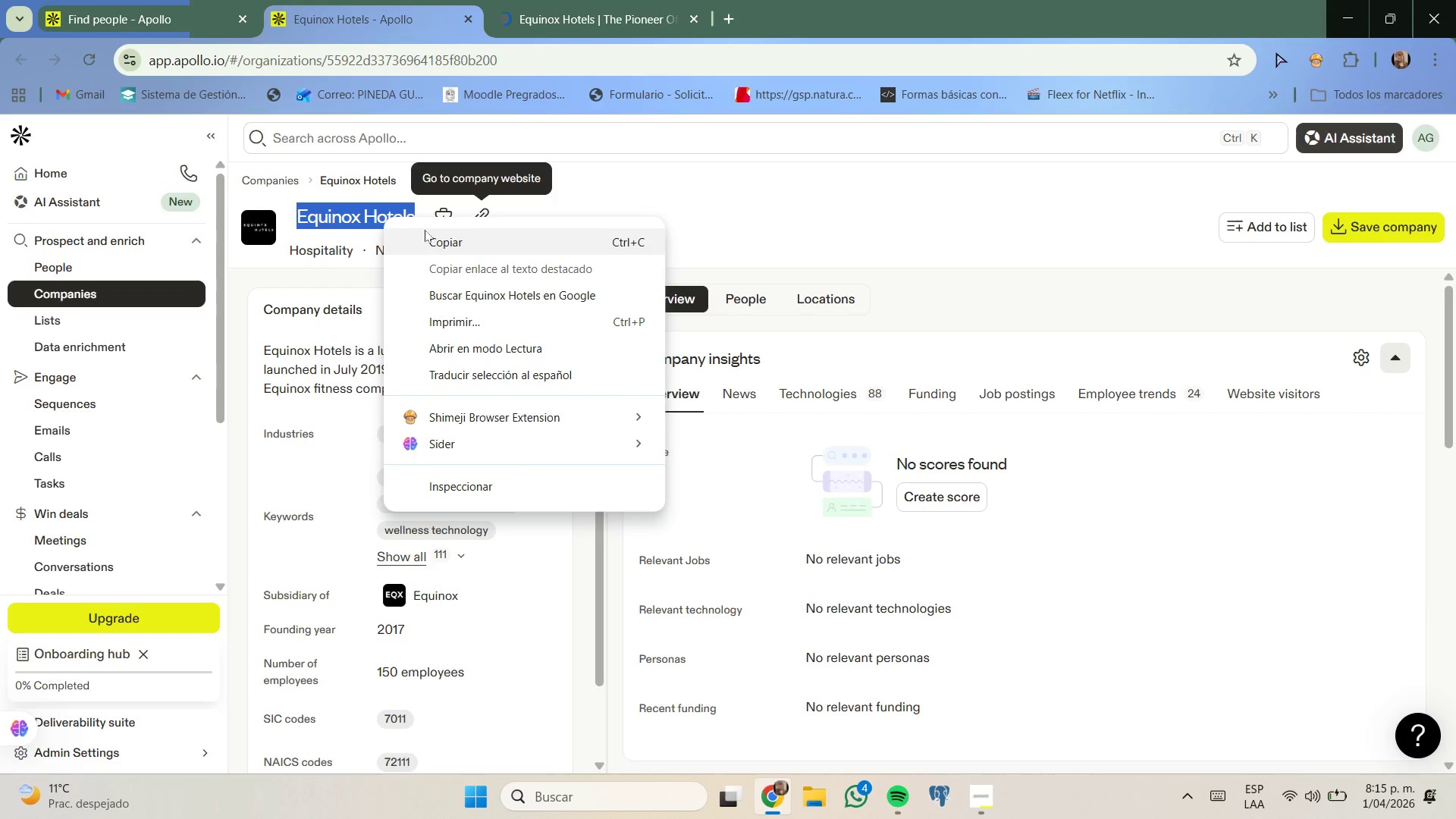 
left_click([427, 233])
 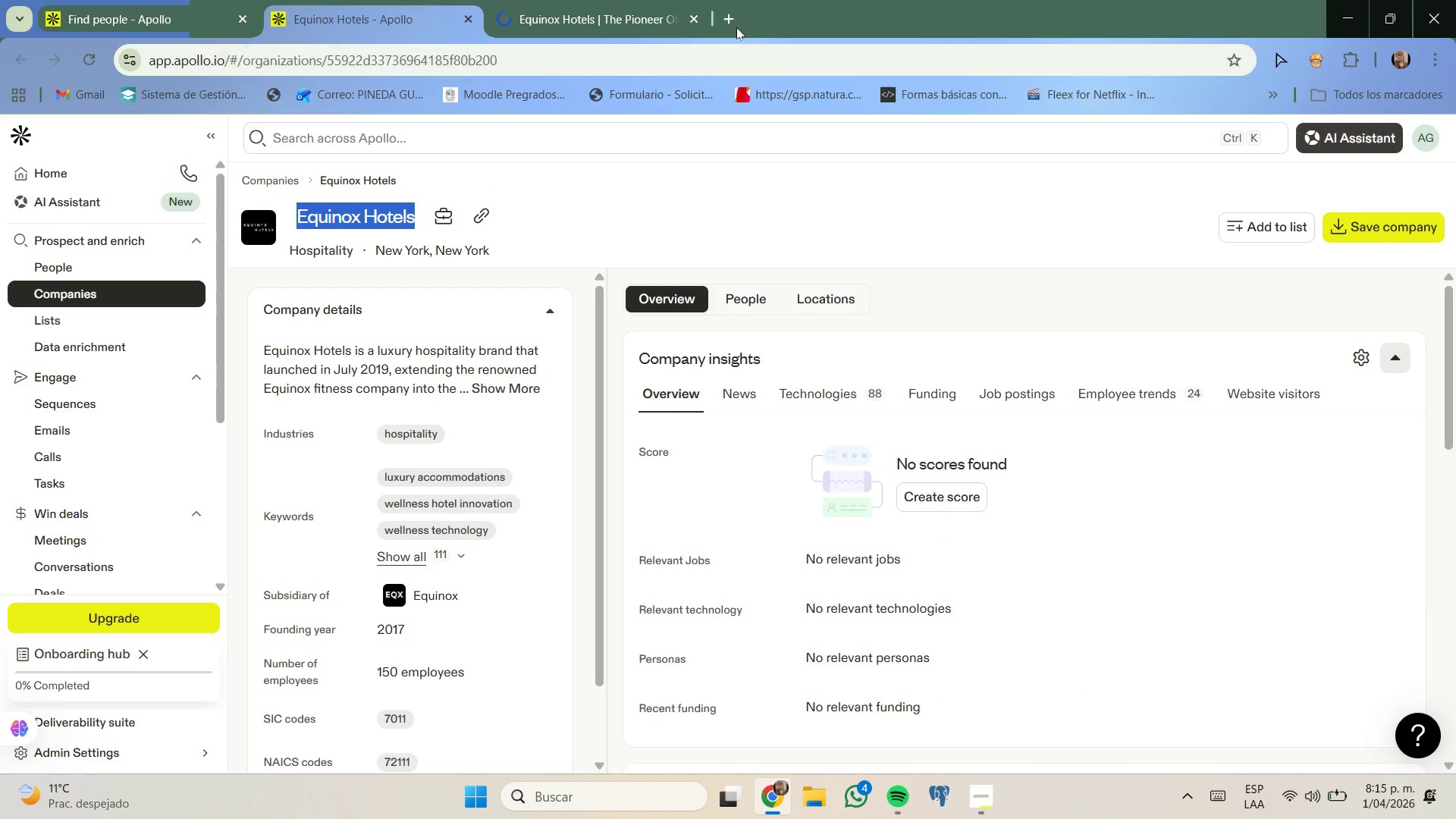 
left_click([736, 24])
 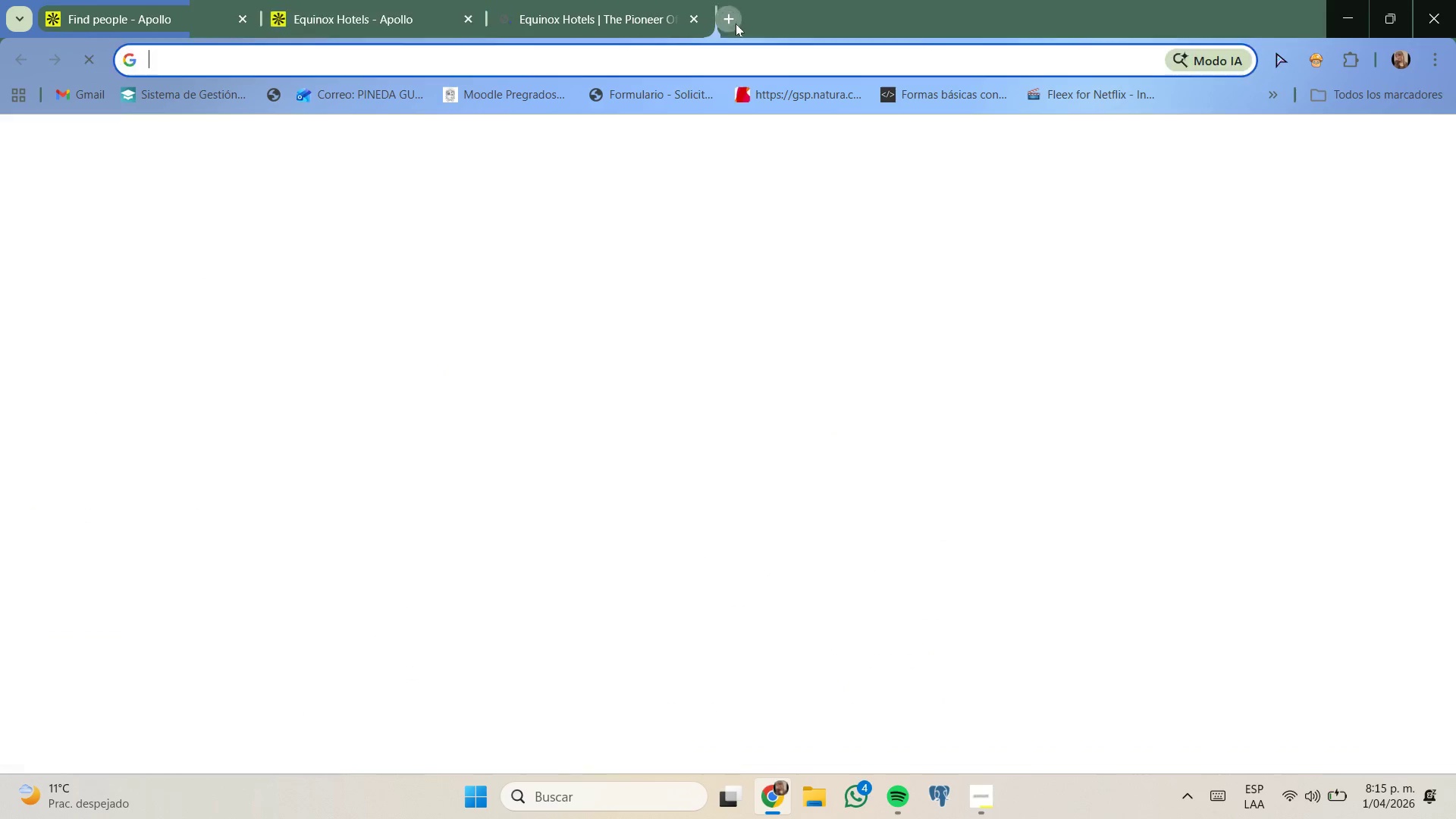 
key(Control+ControlLeft)
 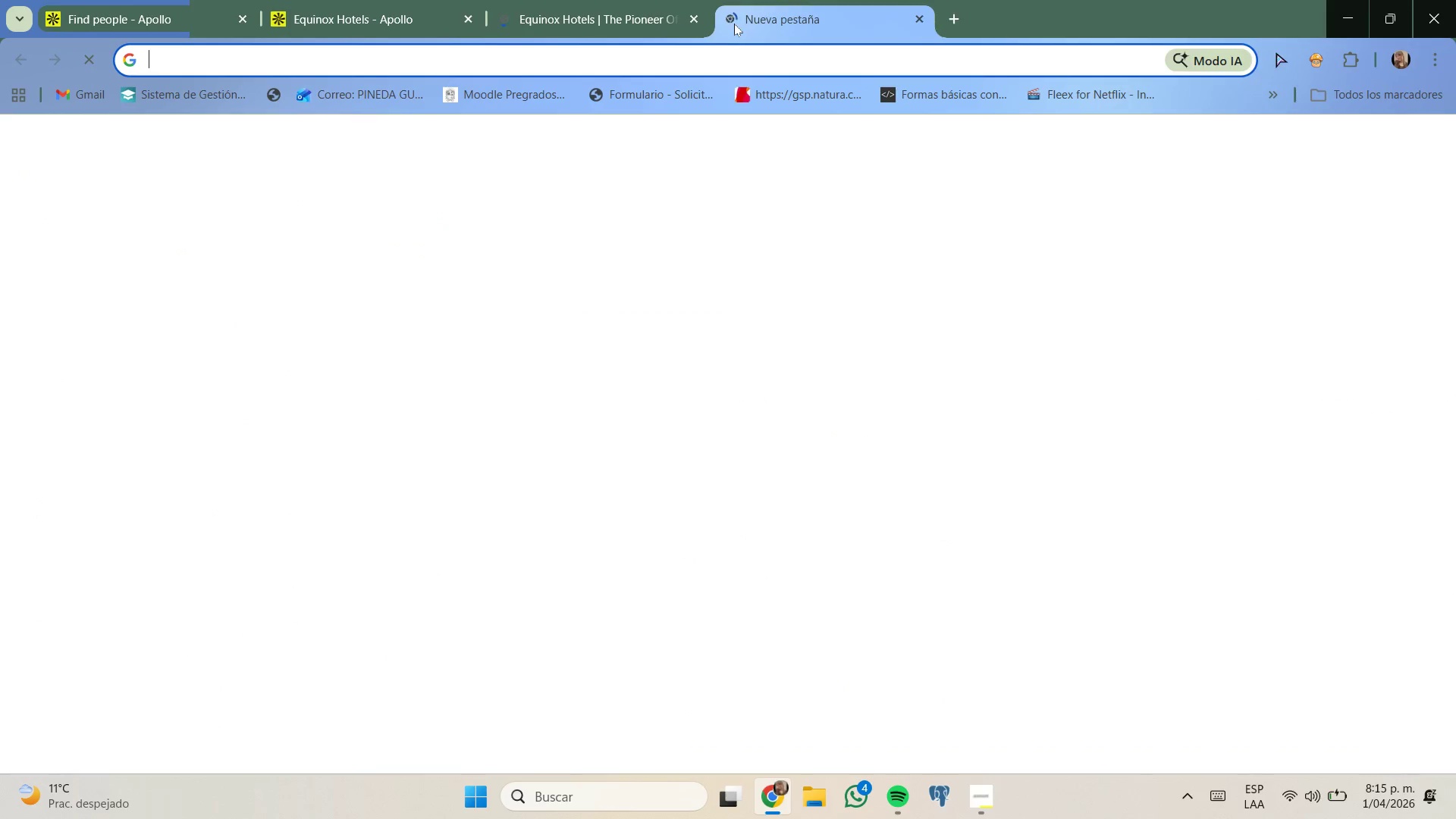 
key(Control+V)
 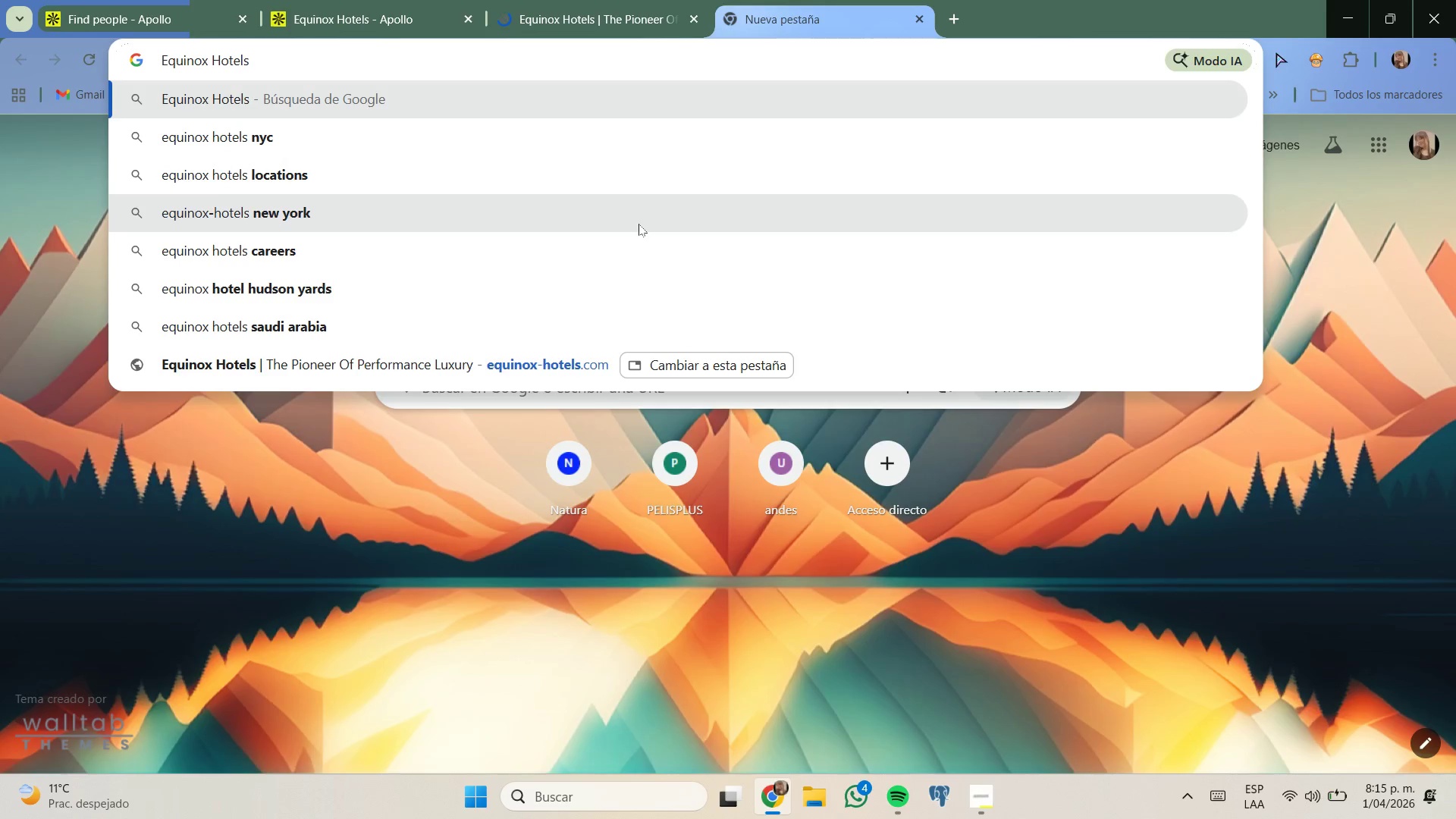 
key(Slash)
 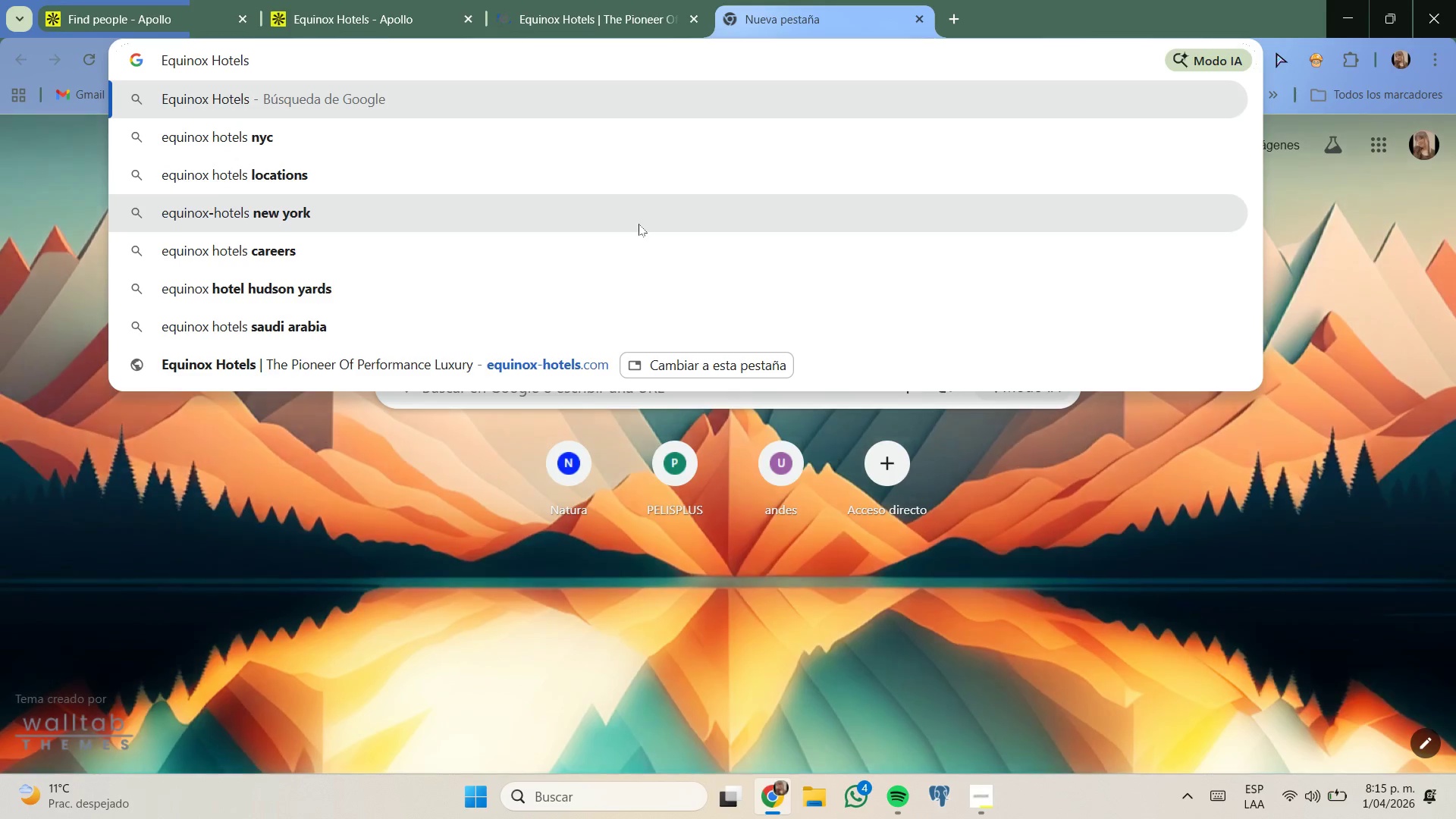 
hold_key(key=Enter, duration=3.47)
 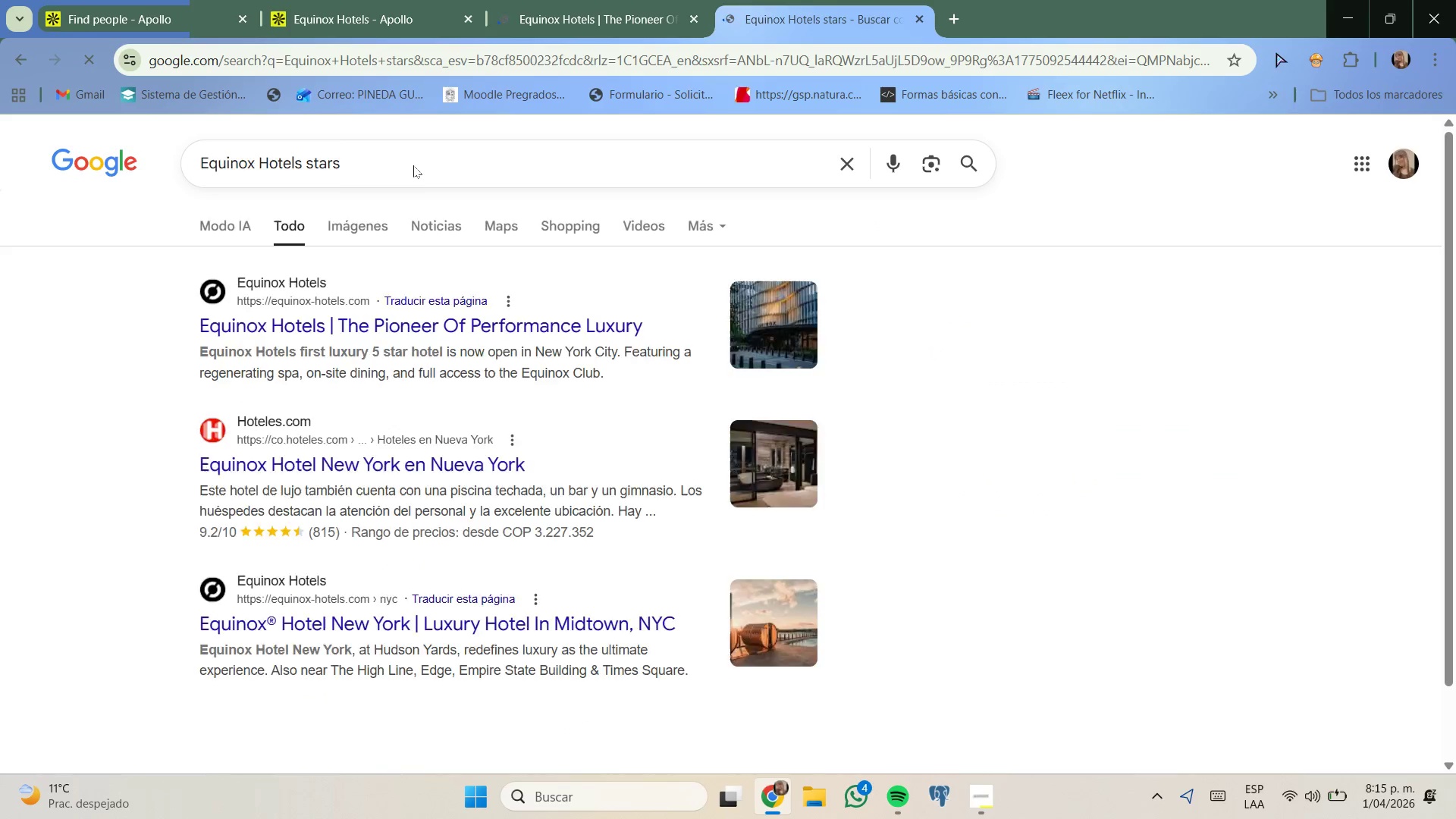 
left_click([413, 165])
 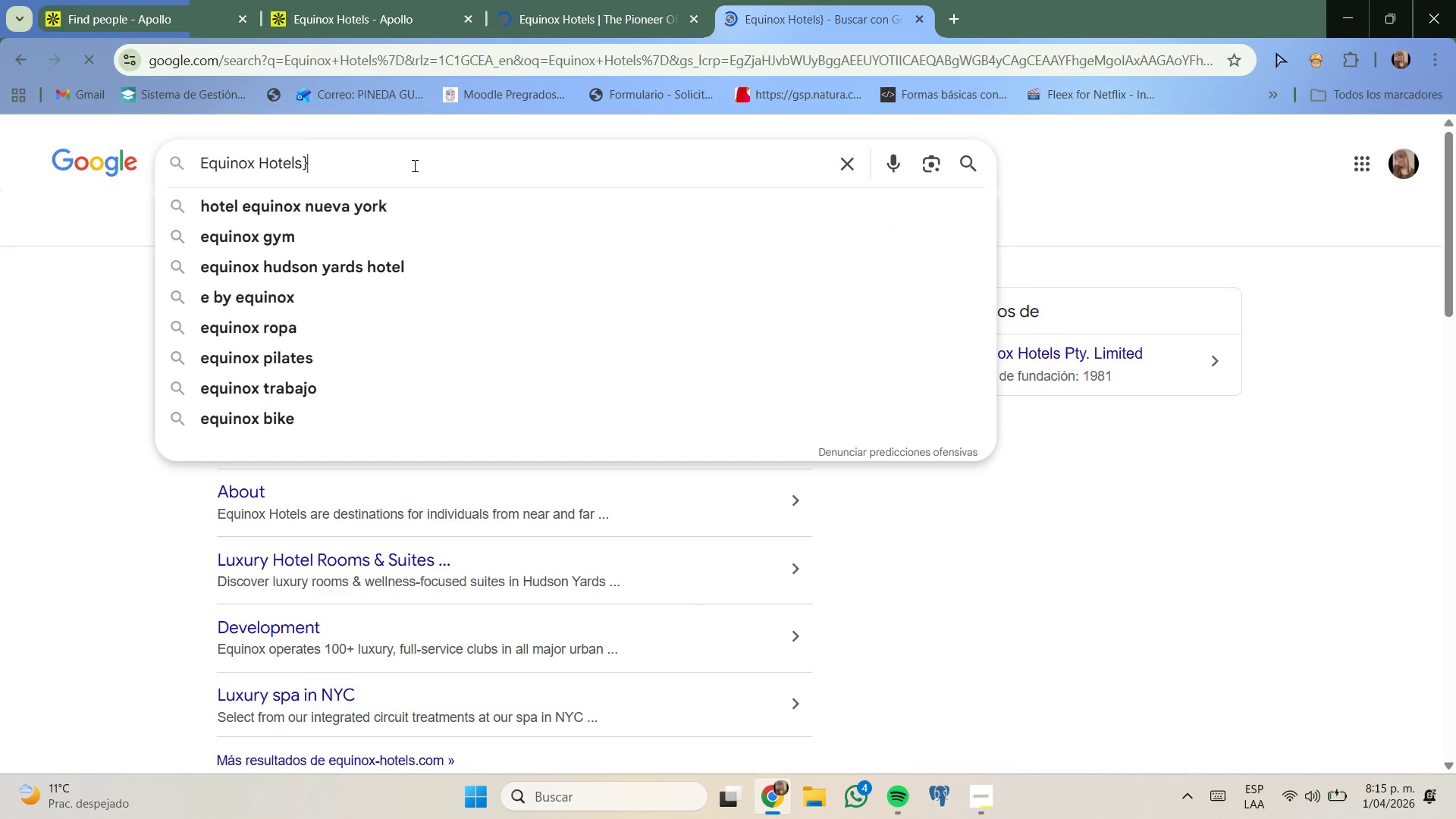 
key(Backspace)
type( stars)
 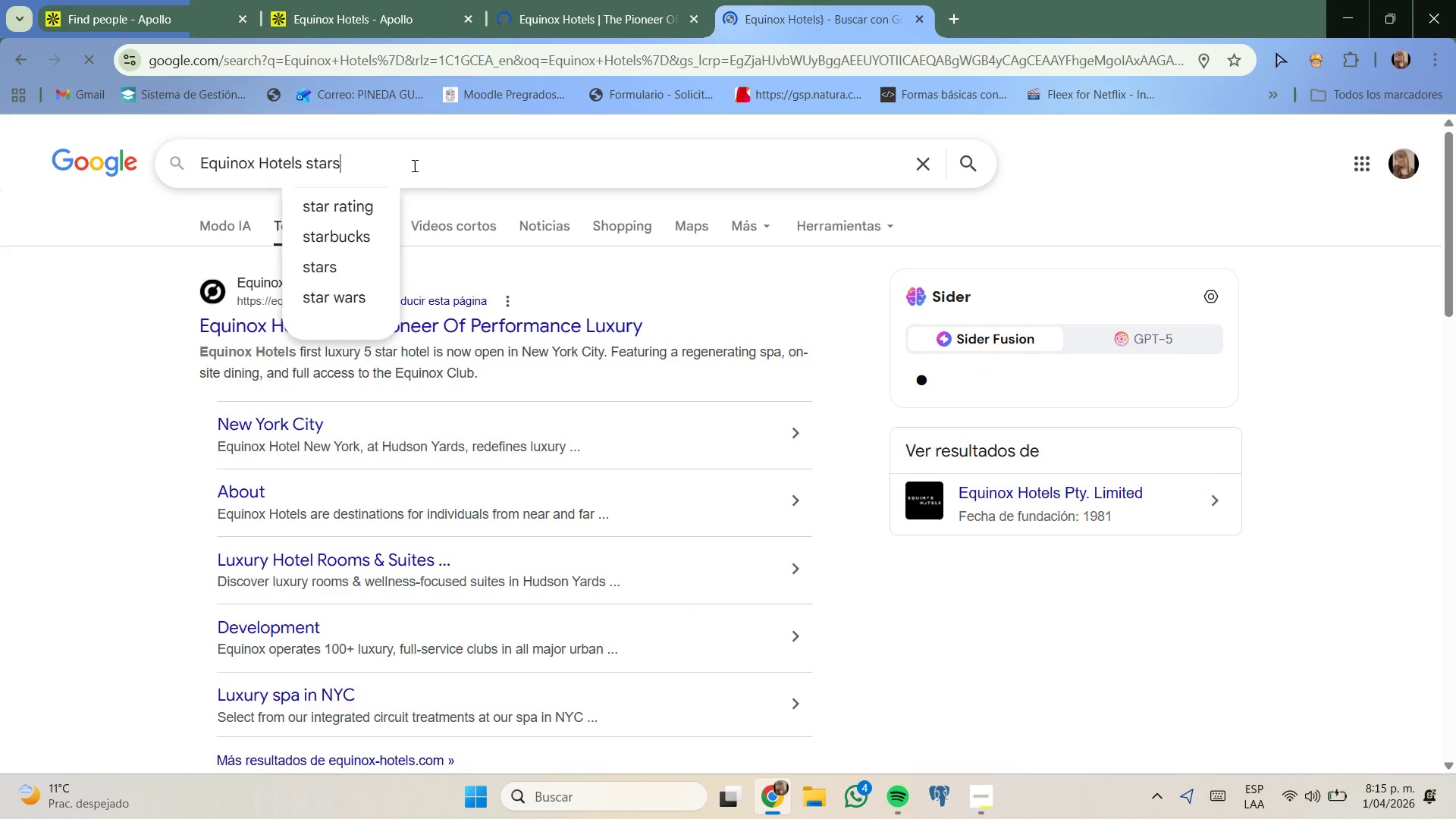 
scroll: coordinate [466, 275], scroll_direction: down, amount: 1.0
 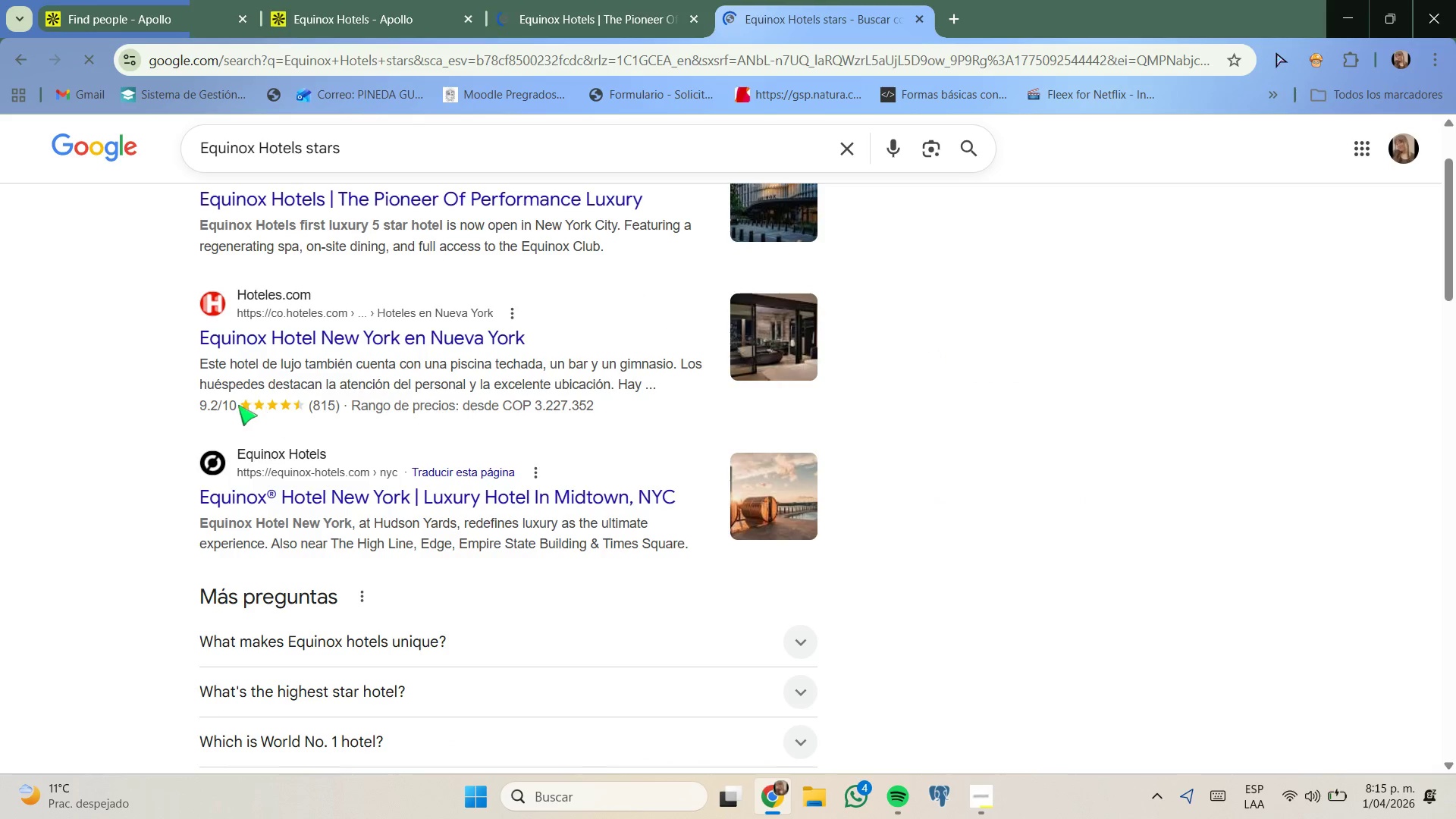 
left_click_drag(start_coordinate=[237, 405], to_coordinate=[306, 416])
 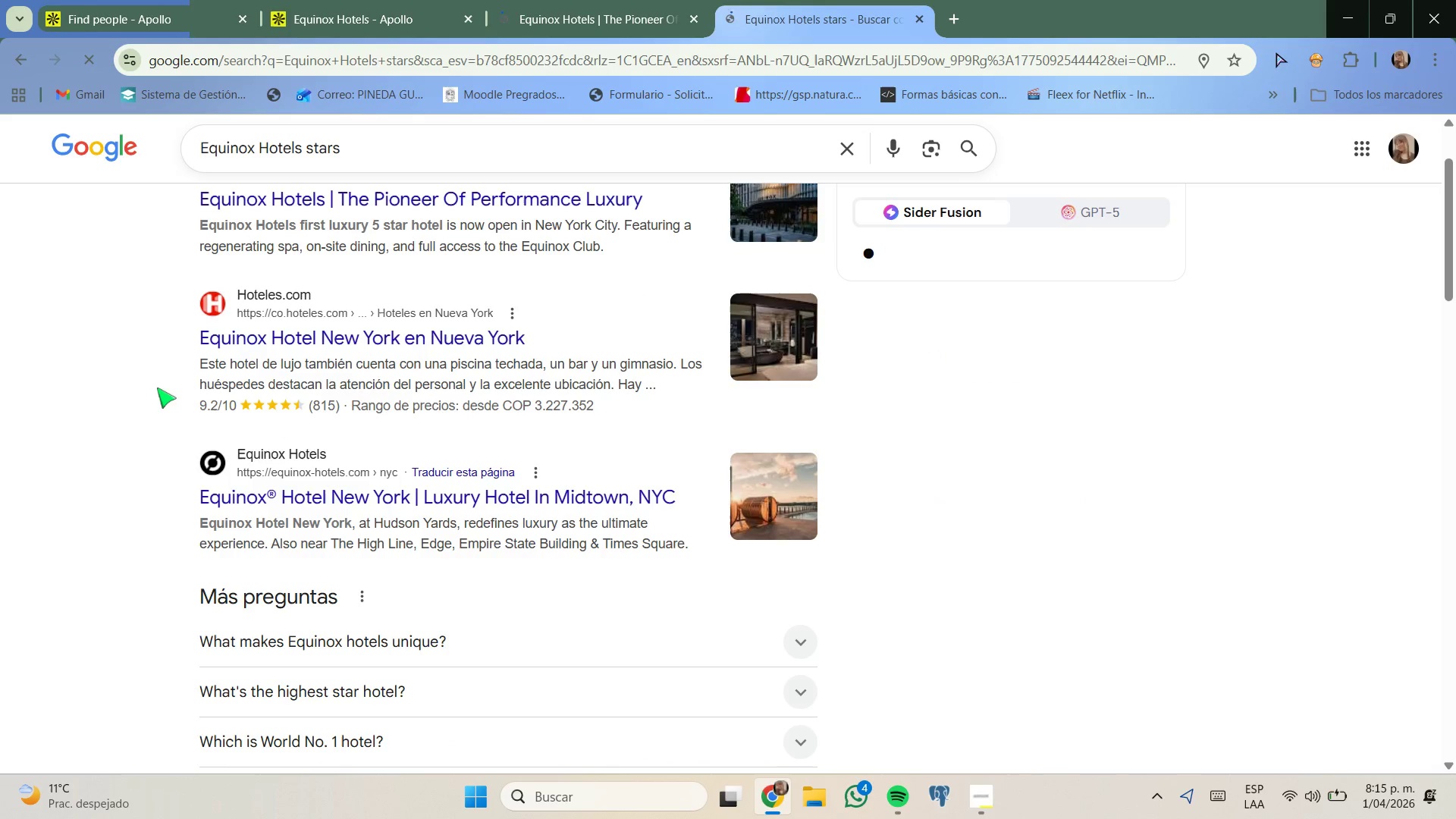 
scroll: coordinate [157, 388], scroll_direction: down, amount: 1.0
 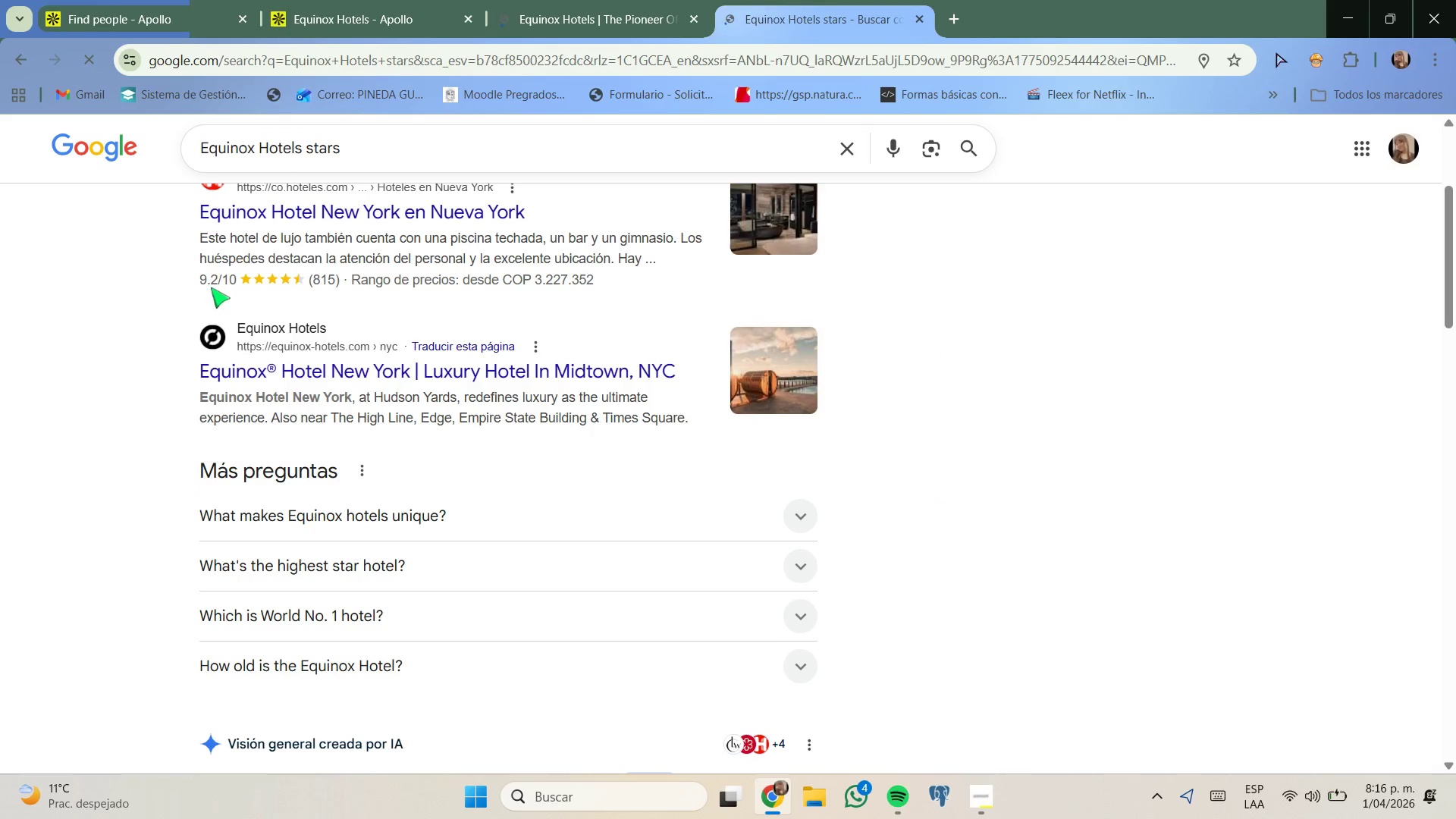 
left_click_drag(start_coordinate=[196, 276], to_coordinate=[325, 289])
 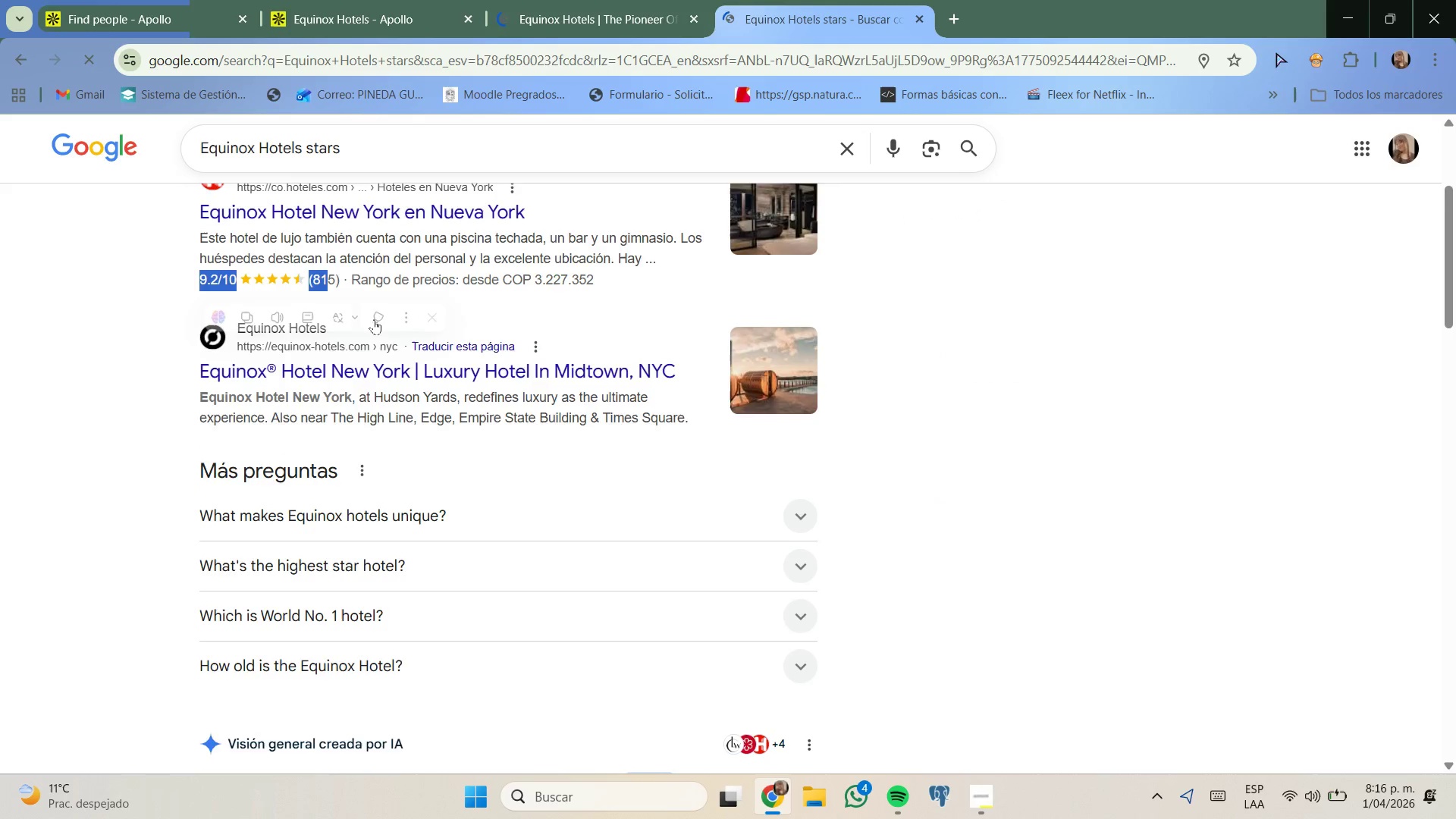 
scroll: coordinate [607, 400], scroll_direction: down, amount: 9.0
 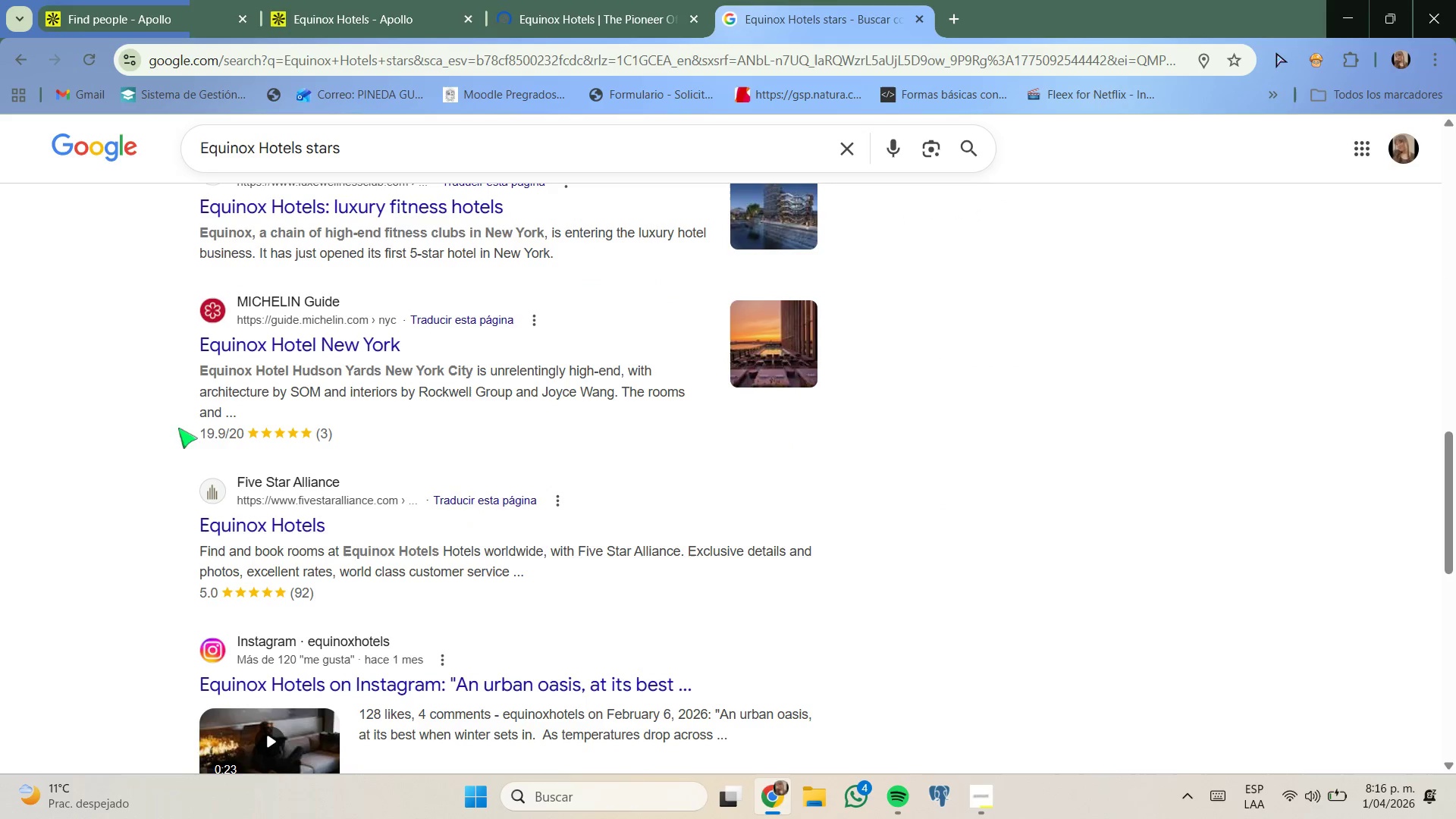 
left_click_drag(start_coordinate=[196, 433], to_coordinate=[372, 441])
 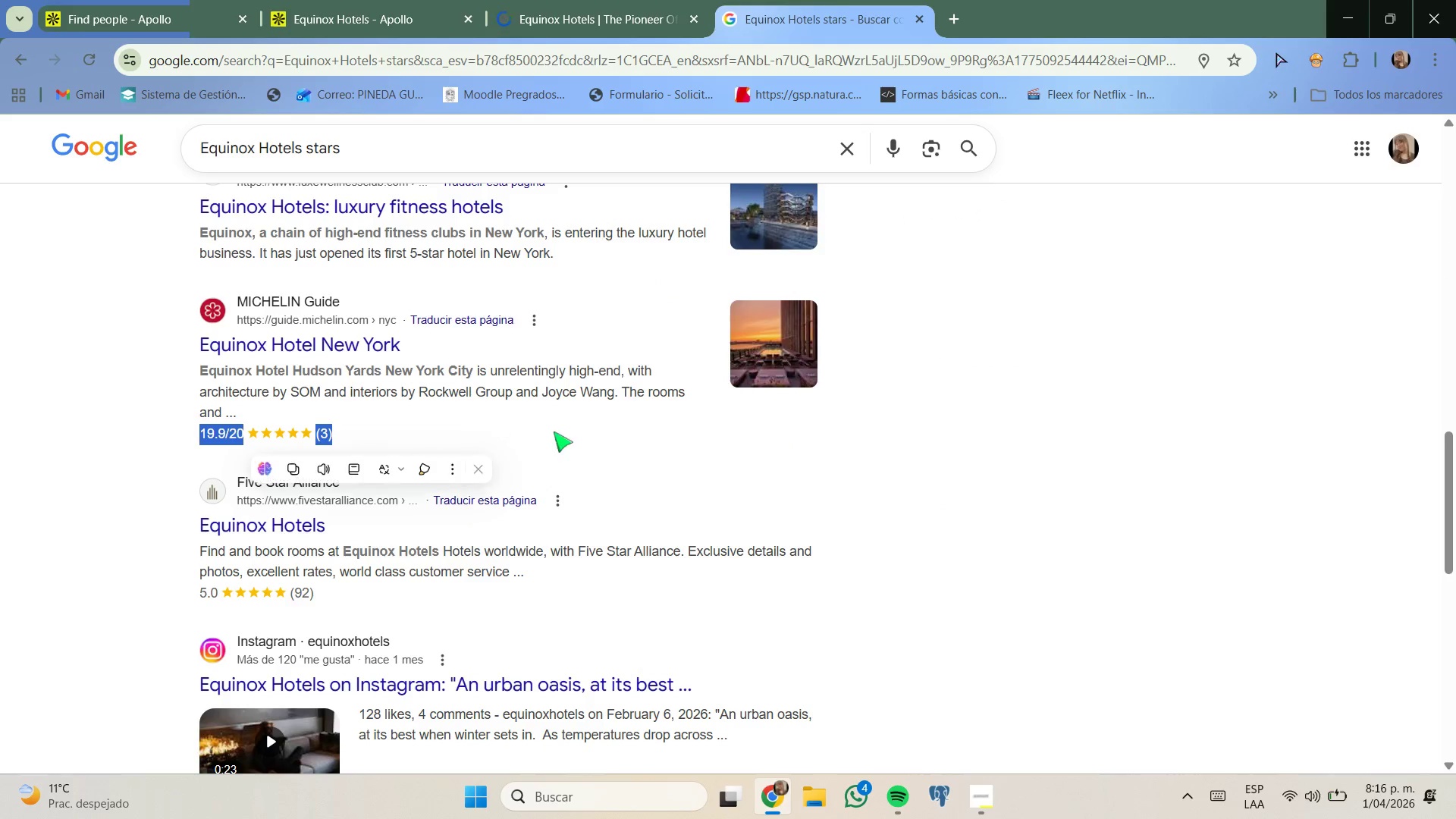 
left_click([554, 431])
 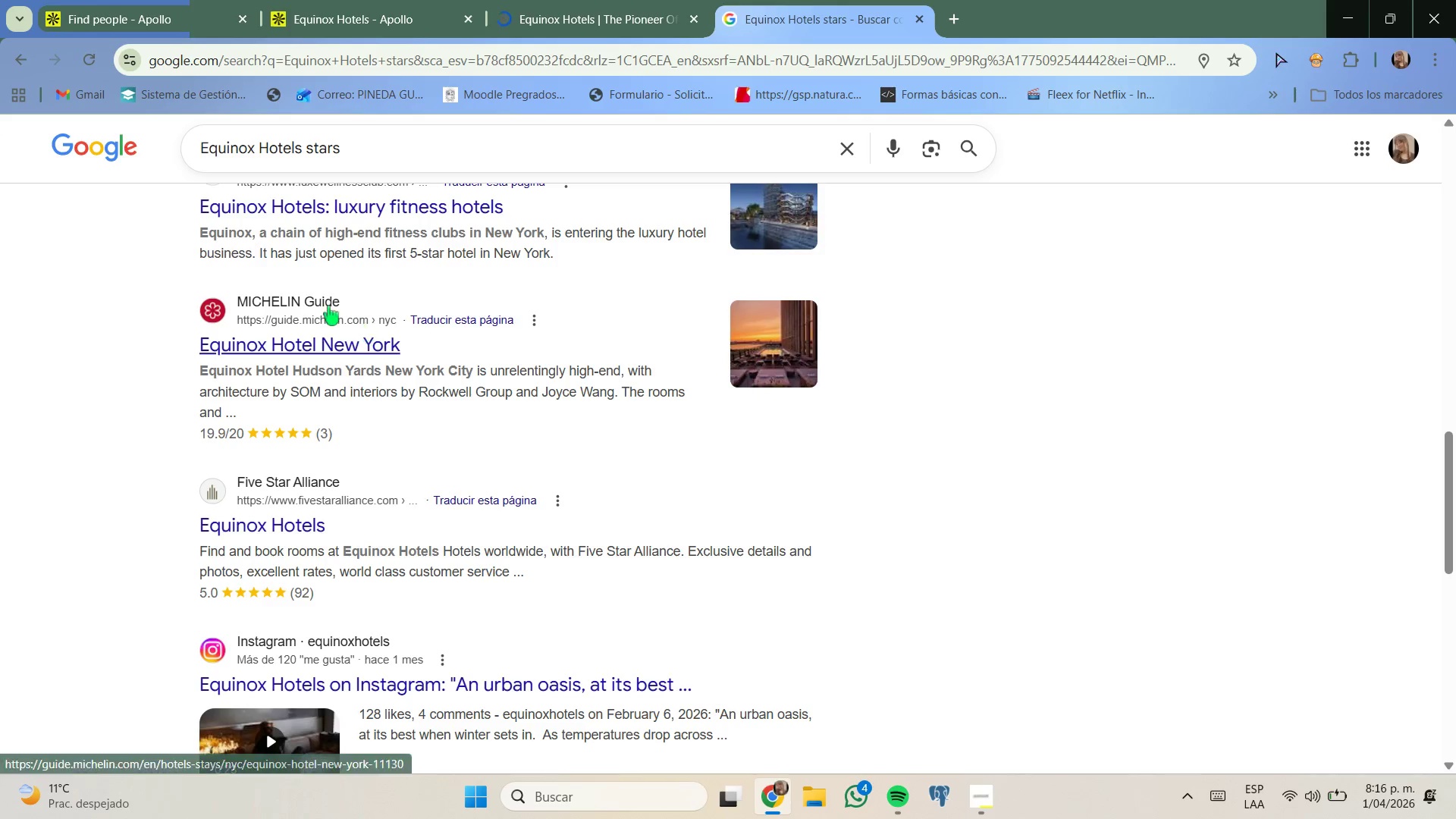 
left_click_drag(start_coordinate=[355, 304], to_coordinate=[290, 294])
 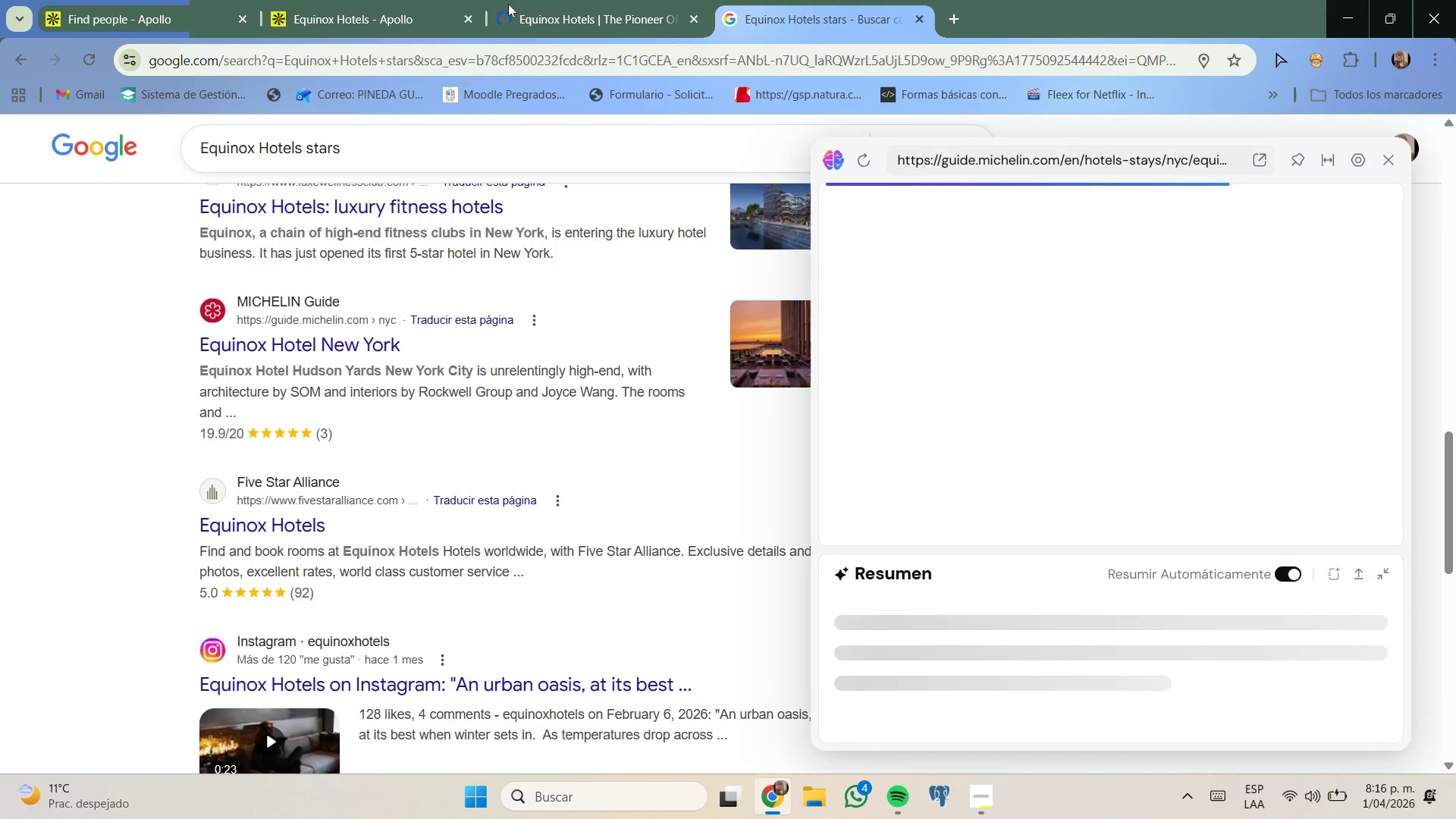 
left_click([520, 0])
 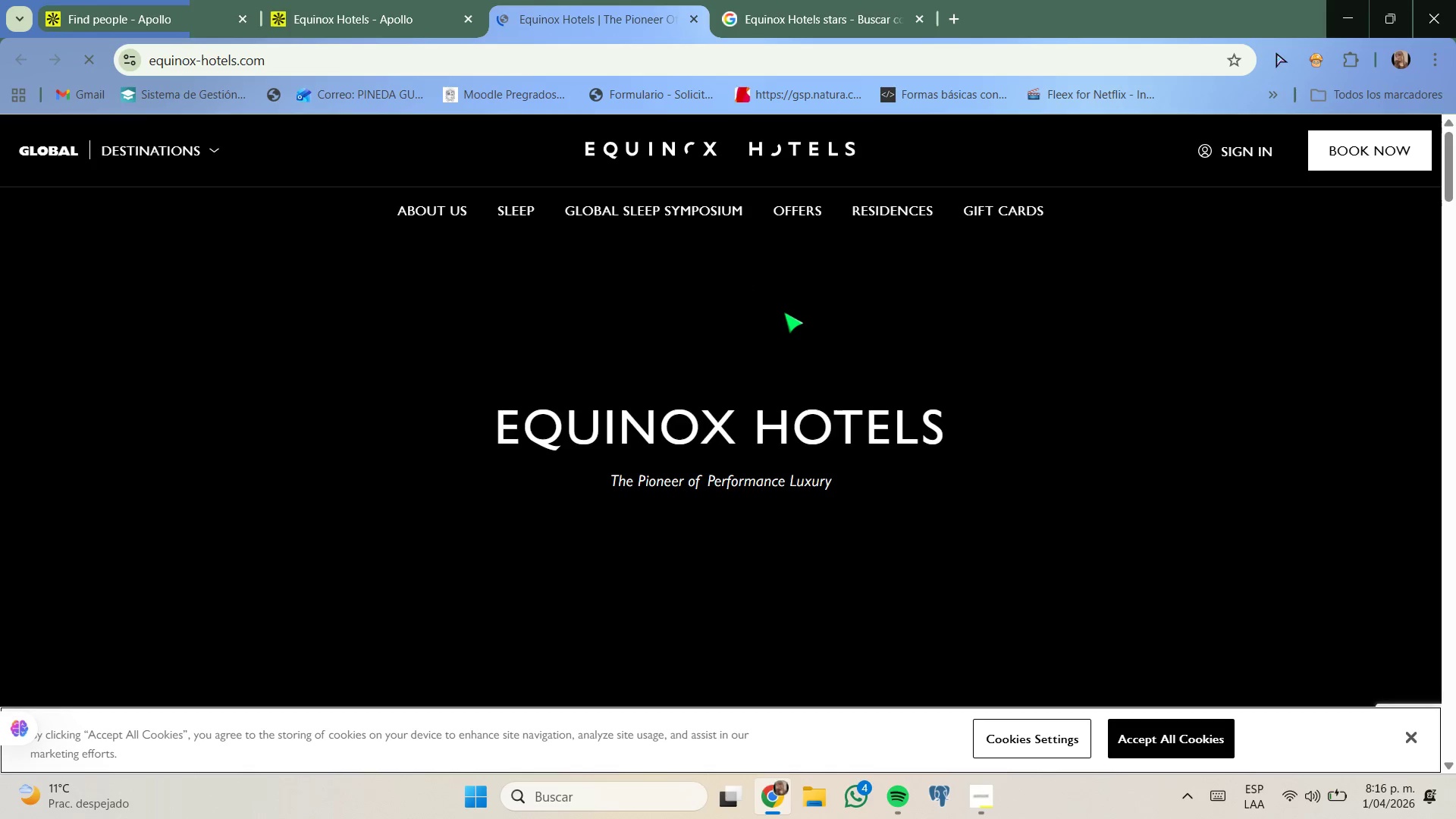 
scroll: coordinate [784, 313], scroll_direction: down, amount: 19.0
 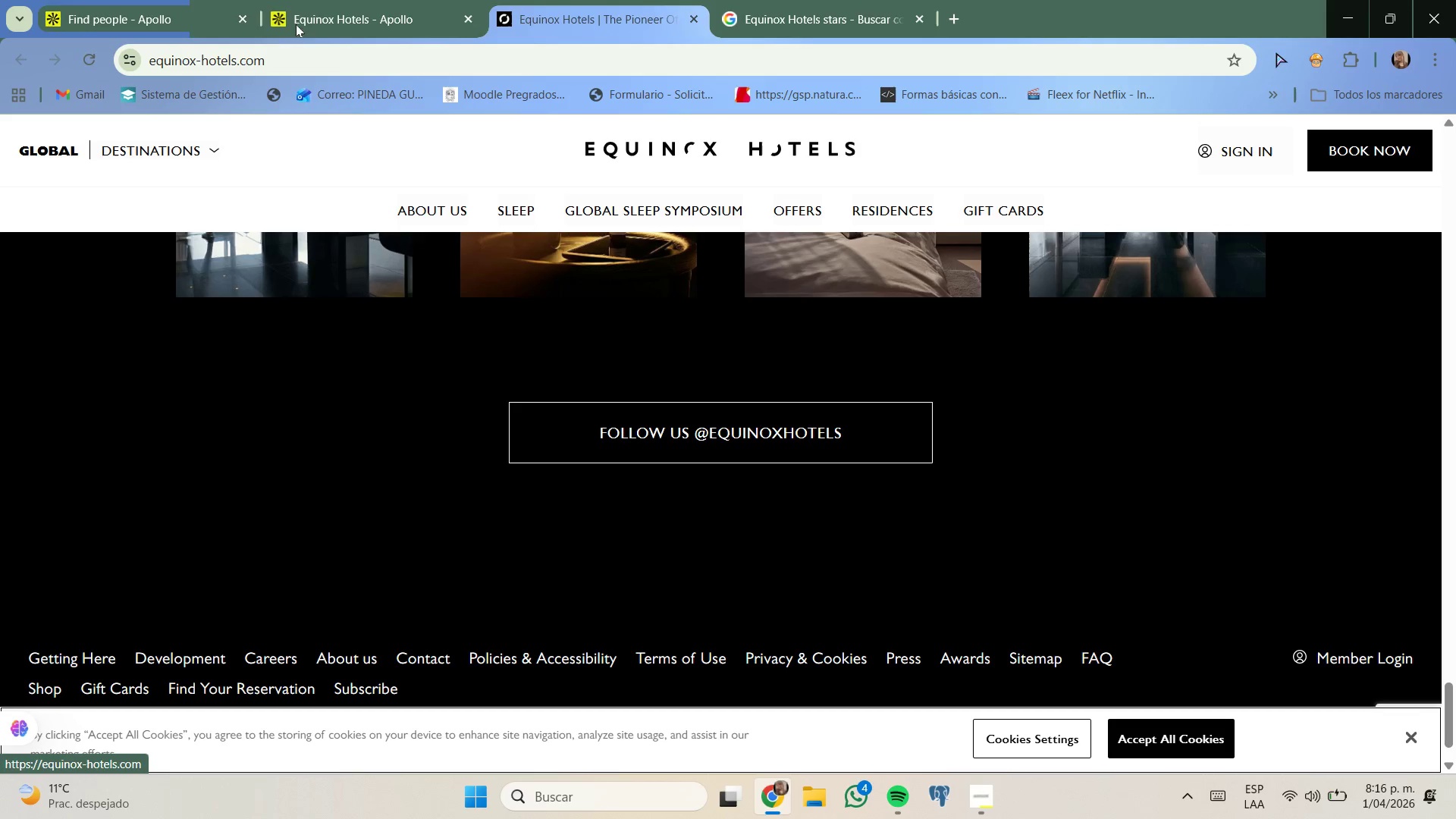 
left_click([337, 0])
 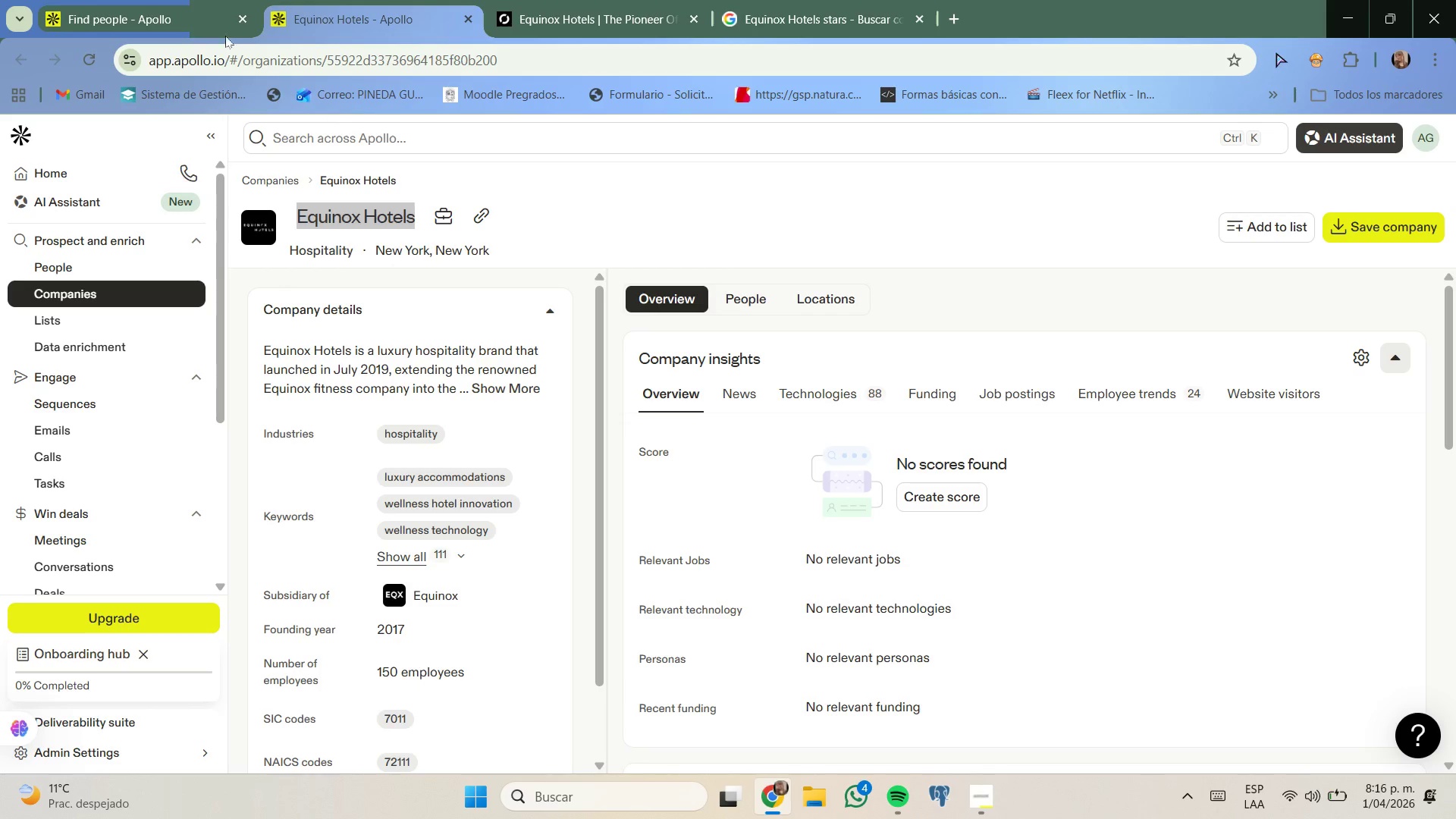 
left_click([172, 0])
 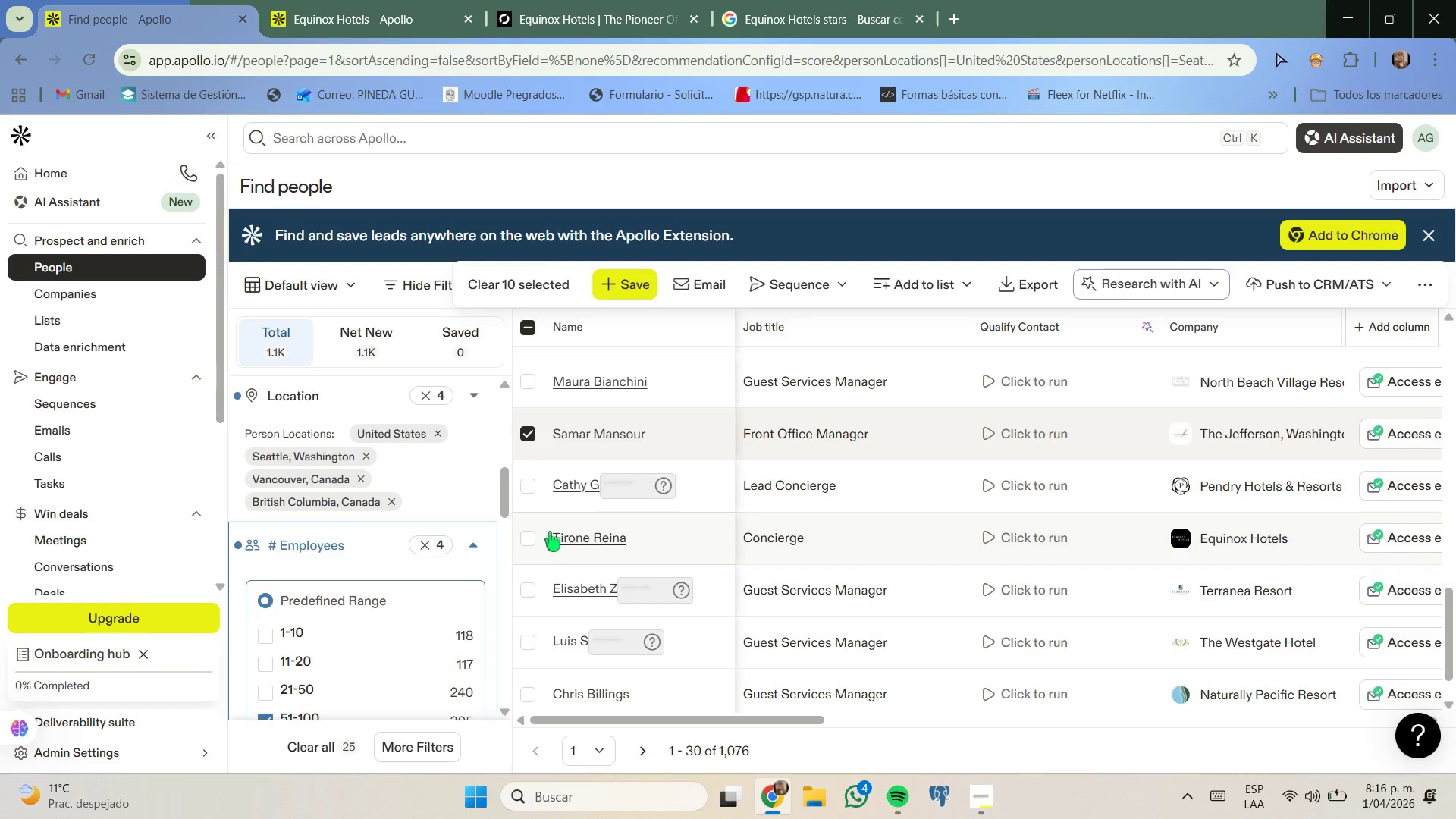 
left_click([532, 536])
 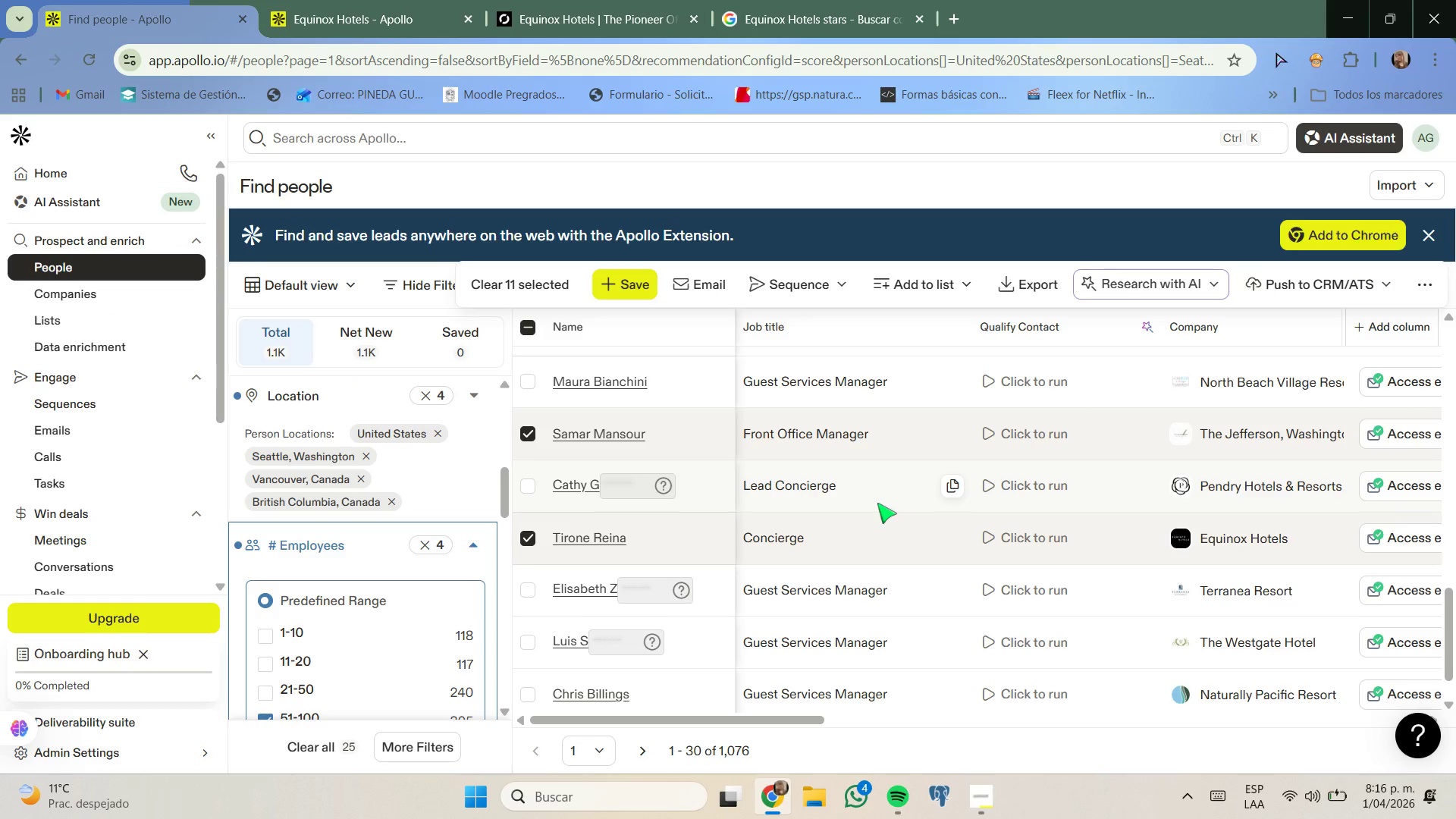 
scroll: coordinate [1084, 505], scroll_direction: down, amount: 3.0
 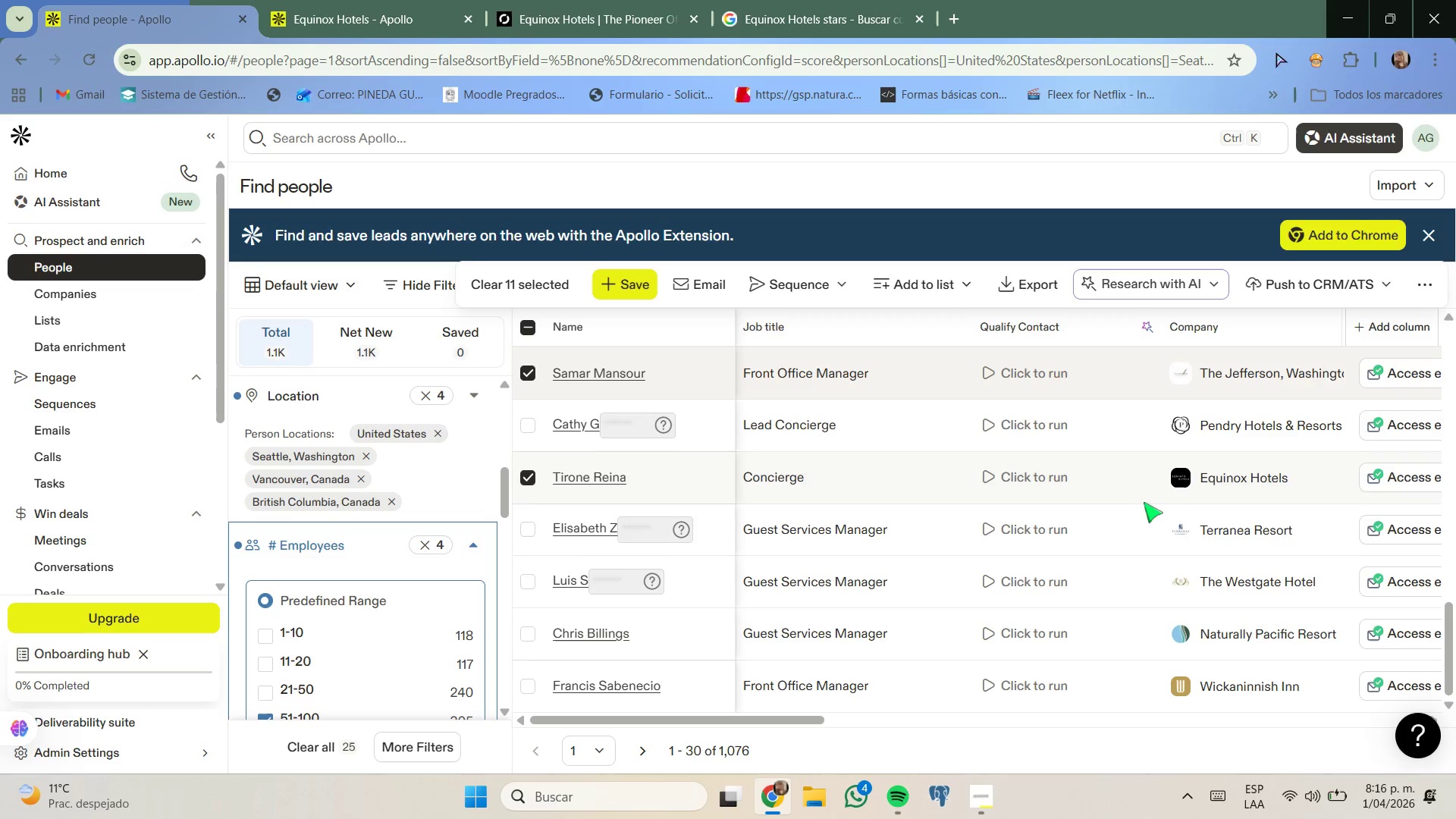 
right_click([1231, 534])
 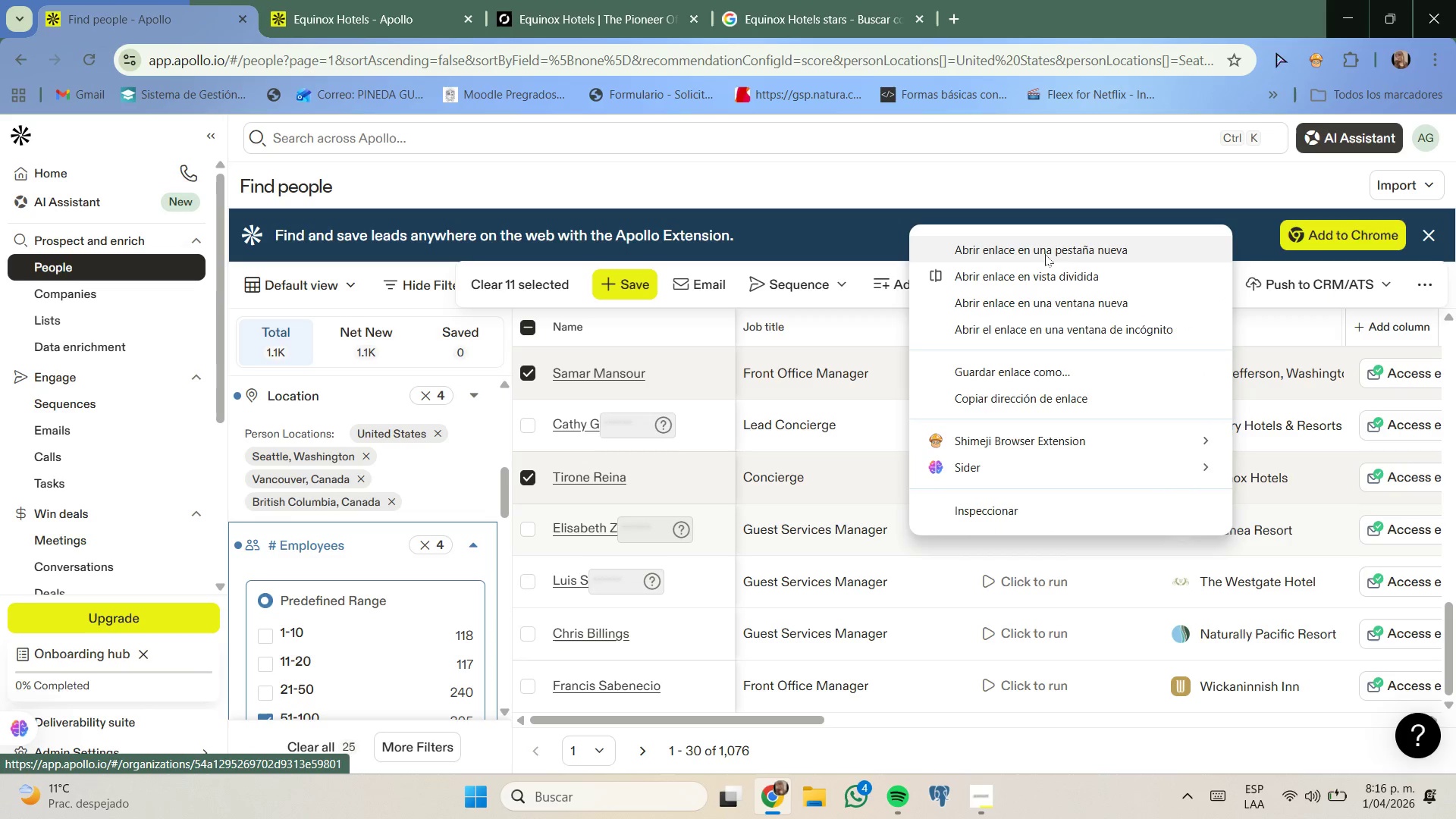 
left_click([1046, 253])
 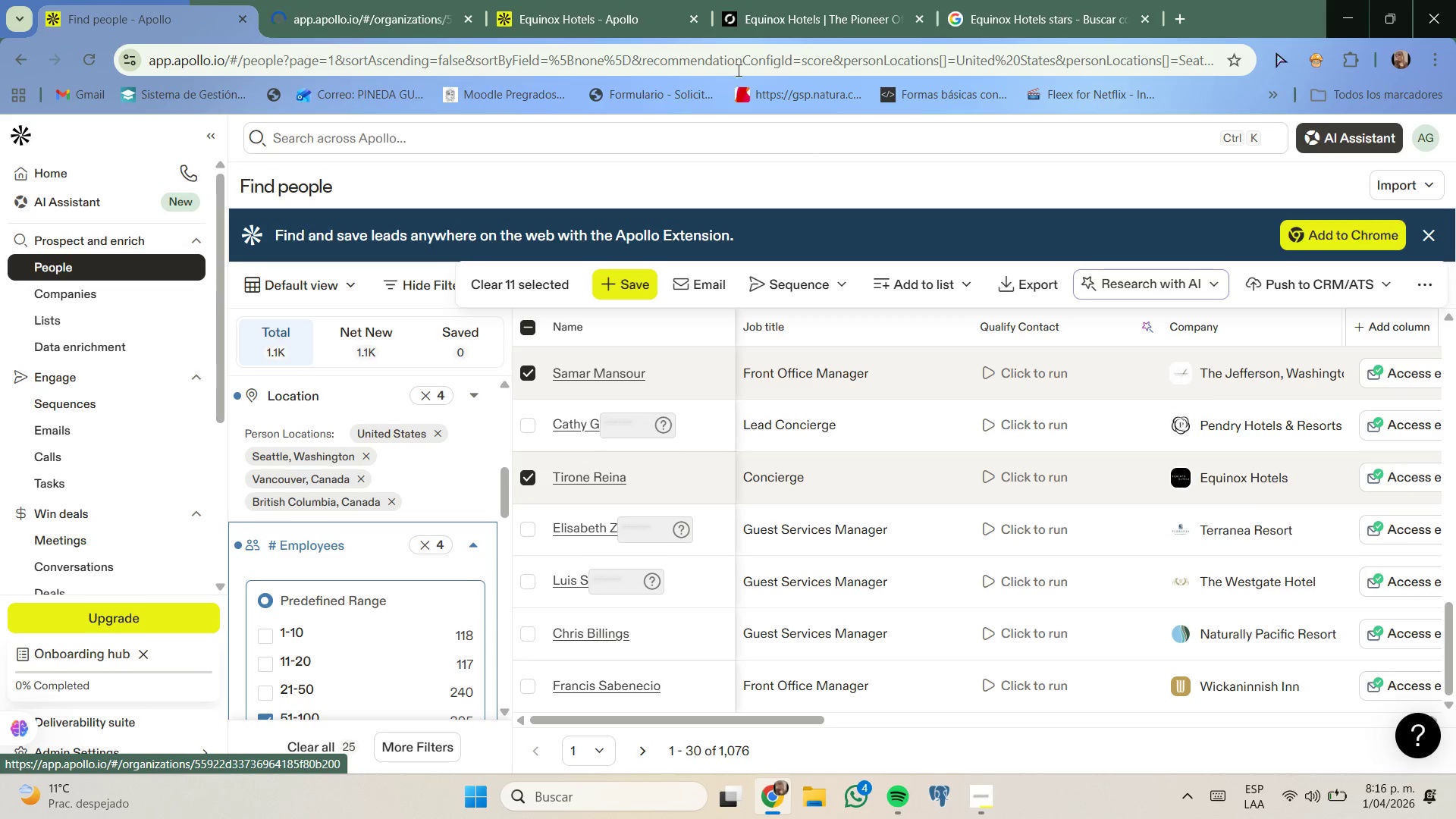 
left_click([644, 0])
 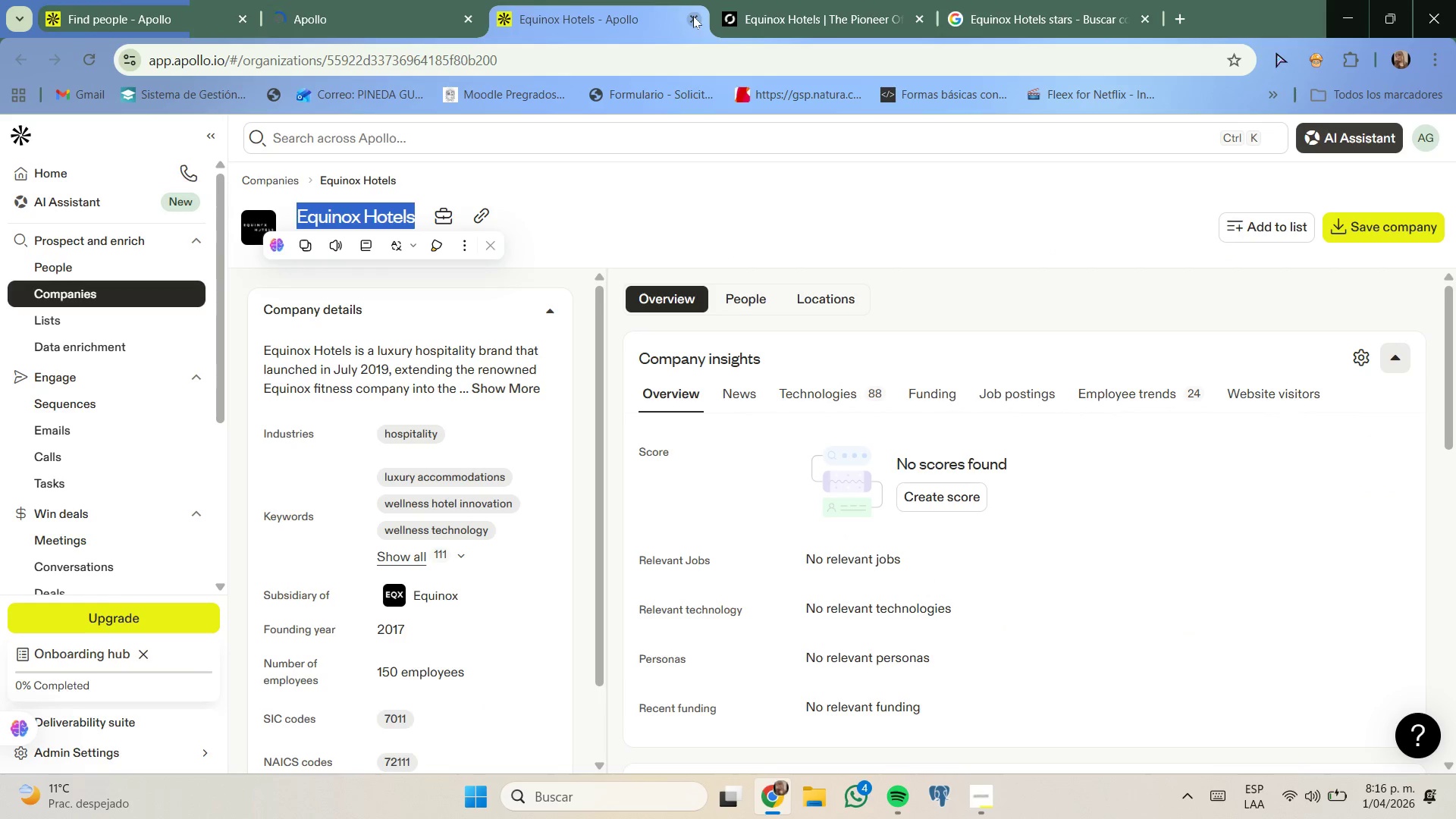 
left_click([694, 18])
 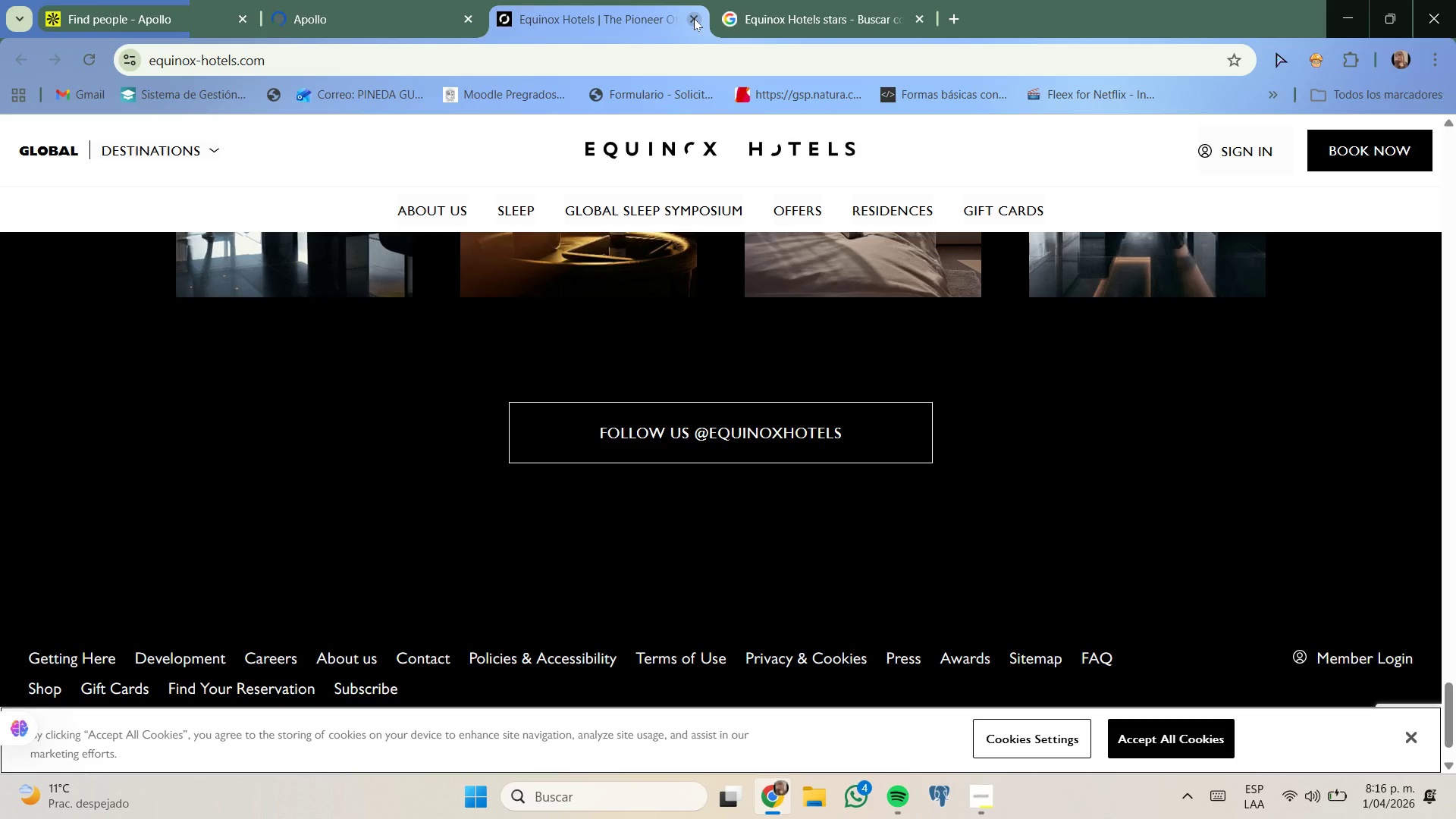 
left_click([694, 18])
 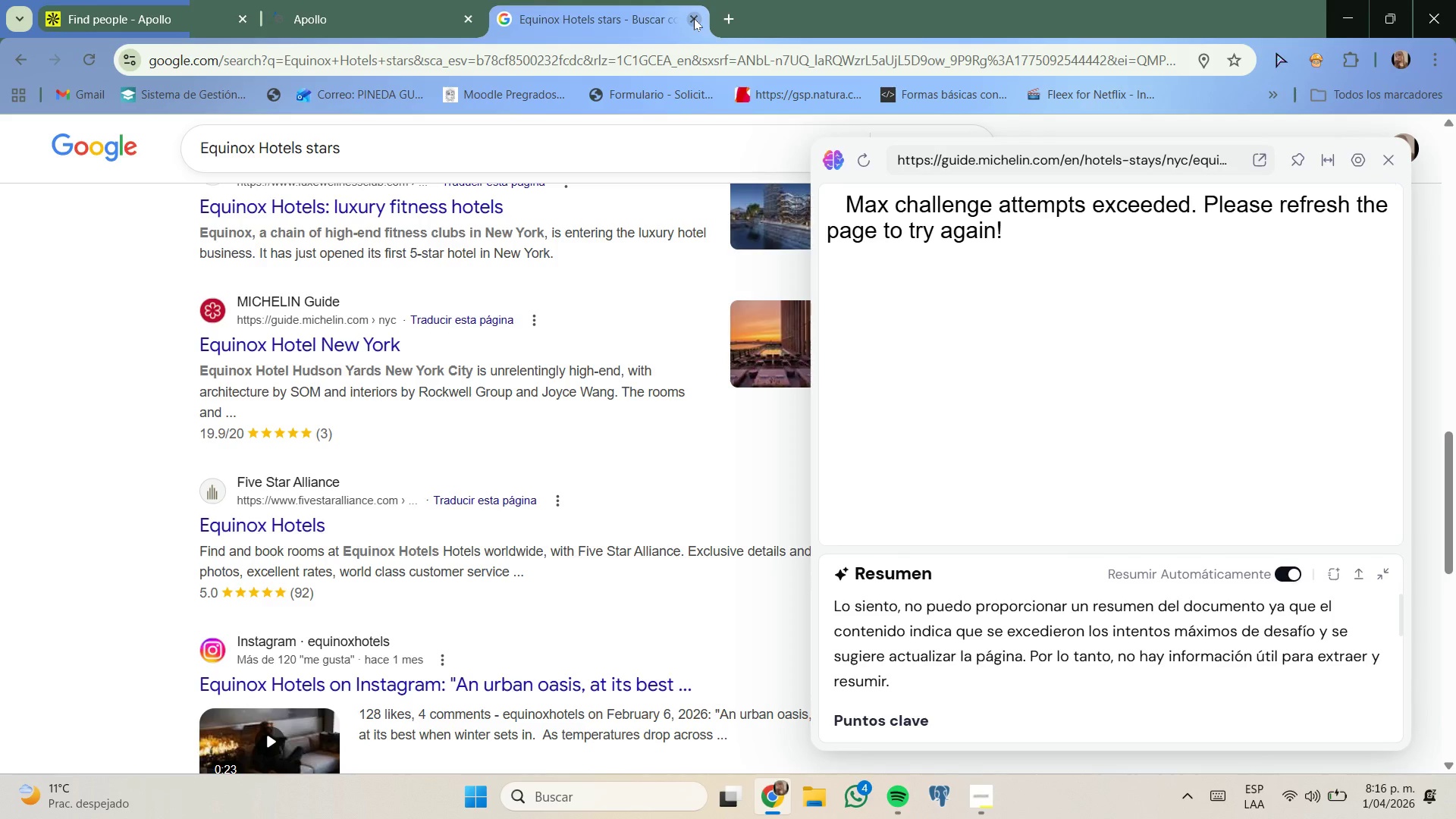 
left_click([694, 18])
 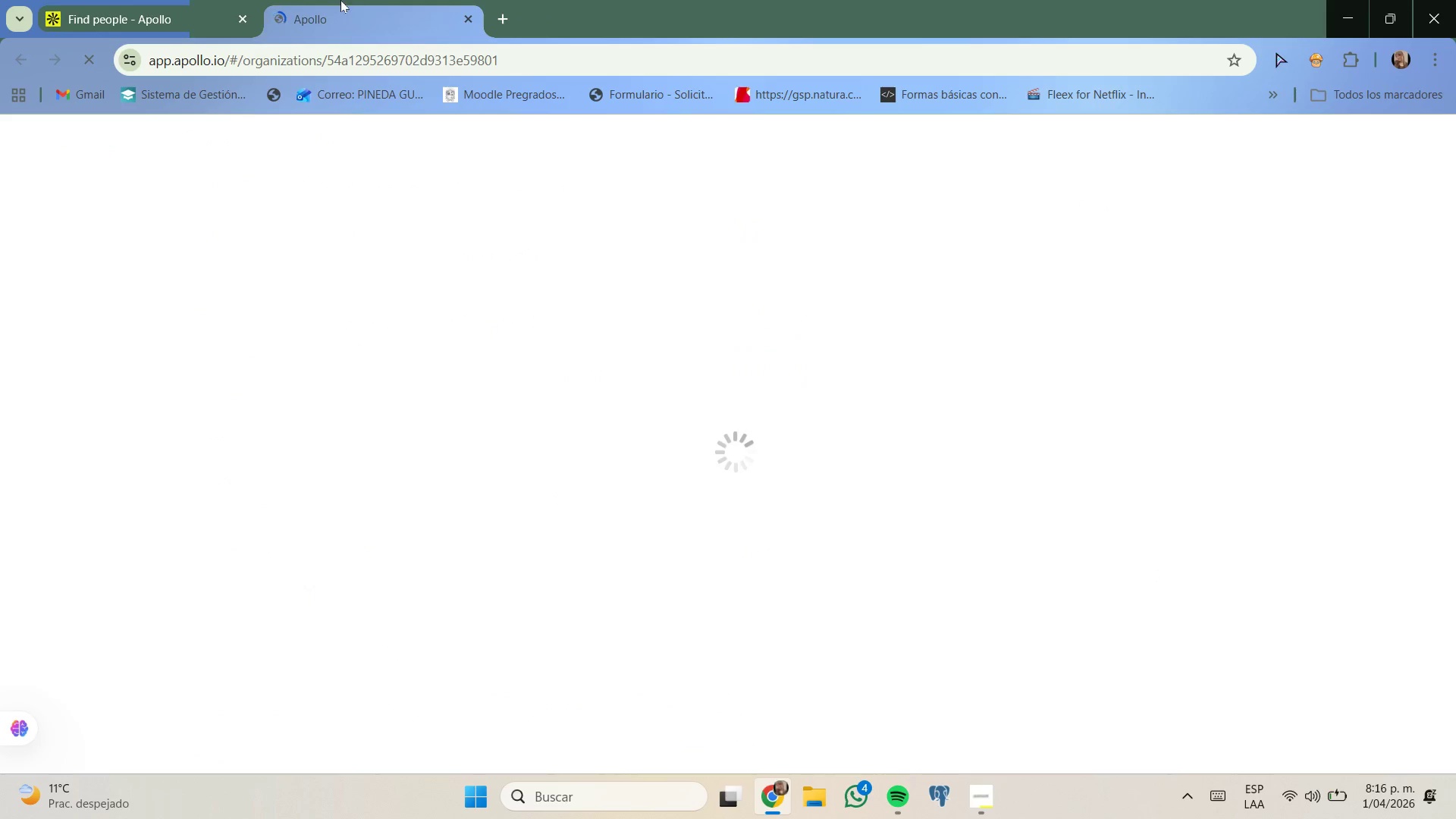 
left_click([157, 0])
 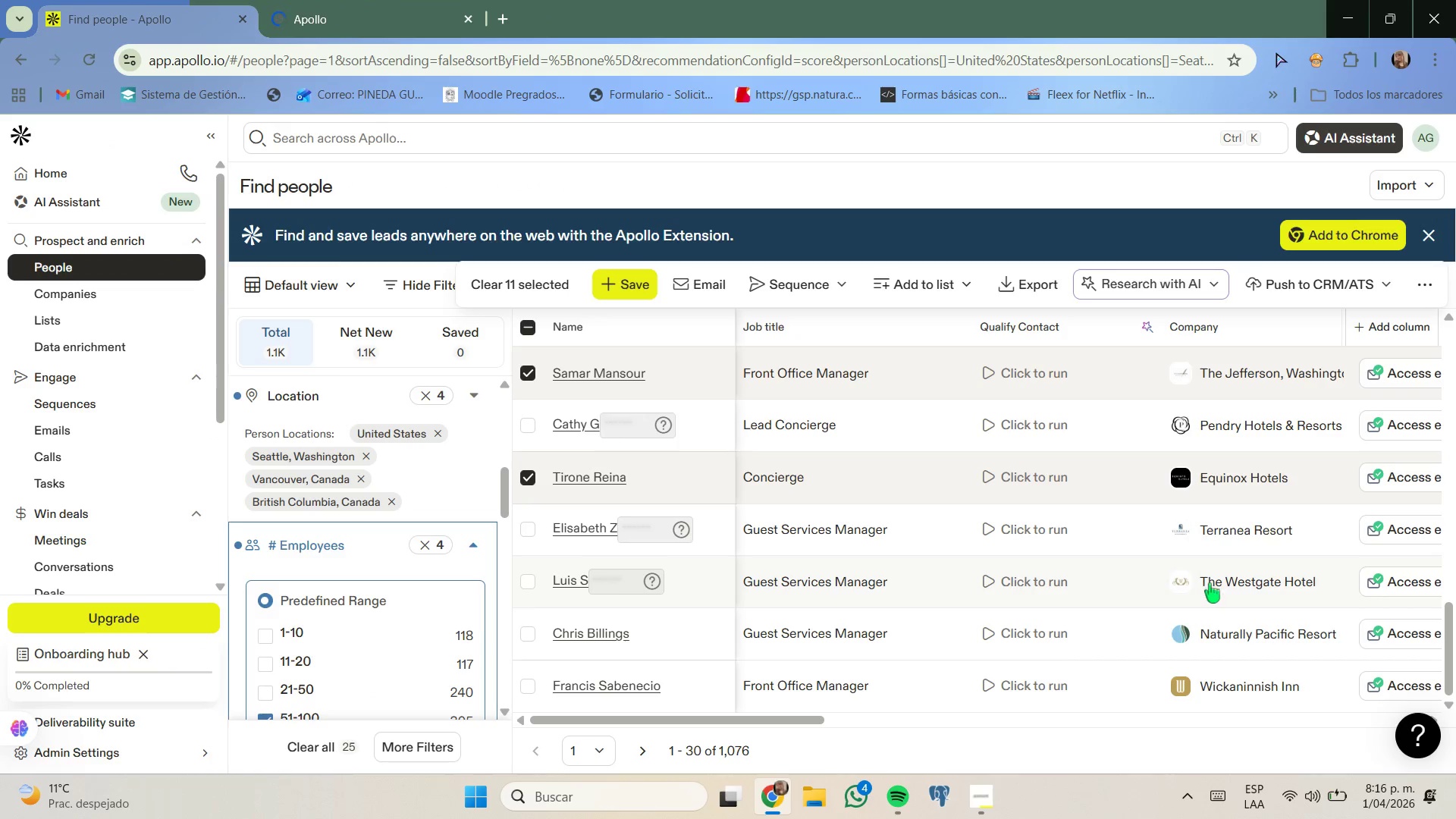 
right_click([1211, 582])
 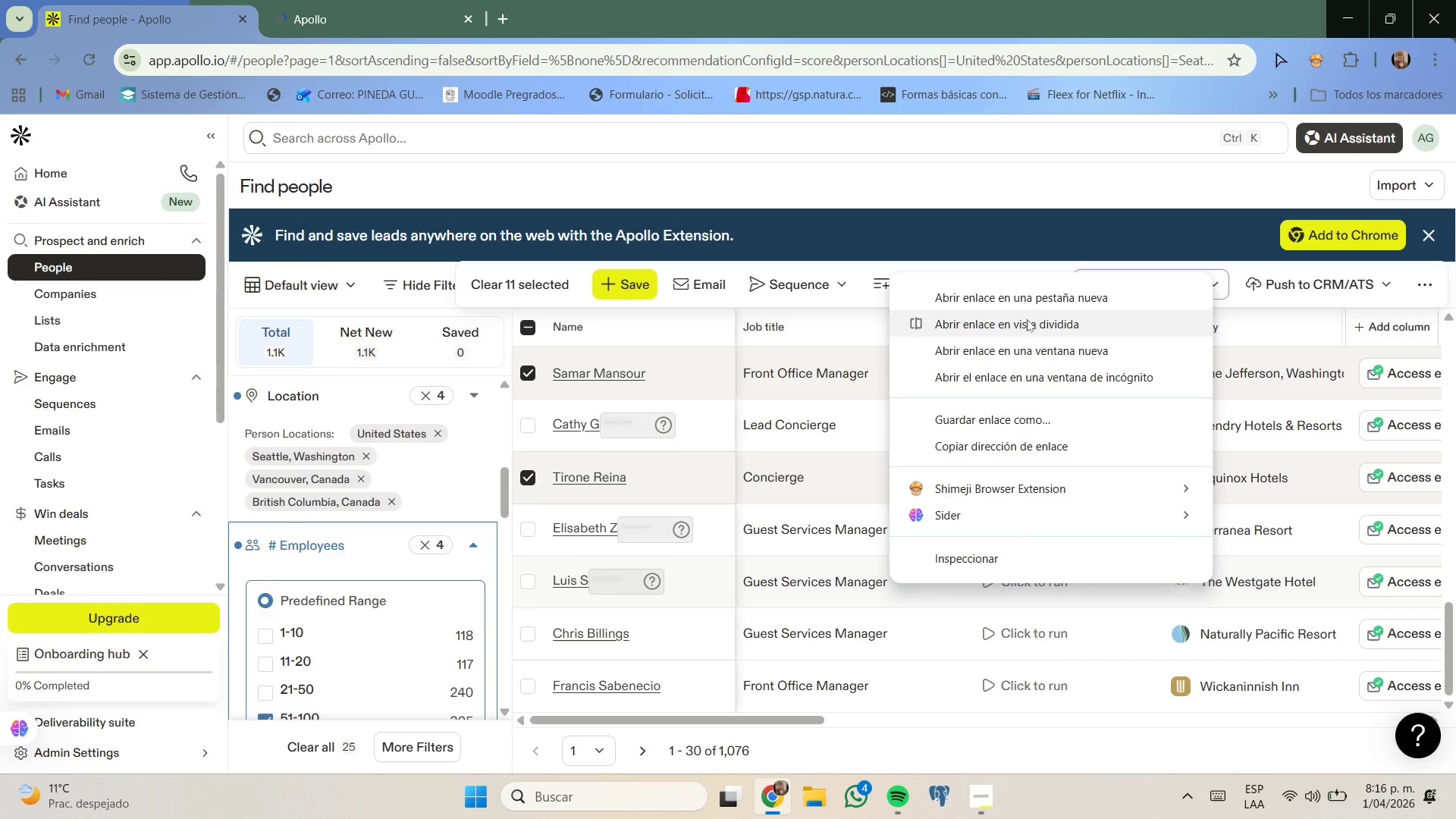 
left_click([1034, 304])
 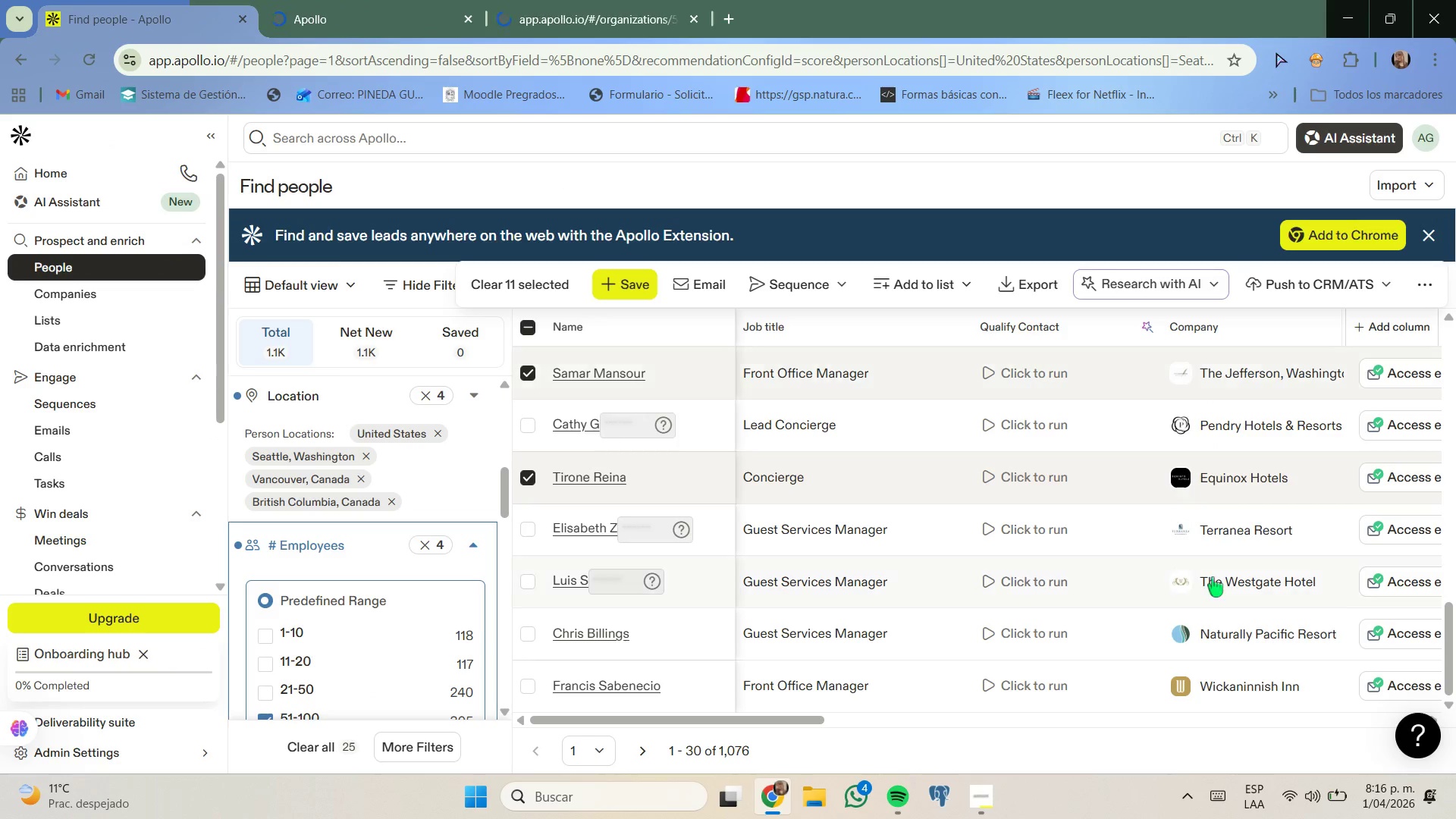 
scroll: coordinate [1213, 577], scroll_direction: up, amount: 3.0
 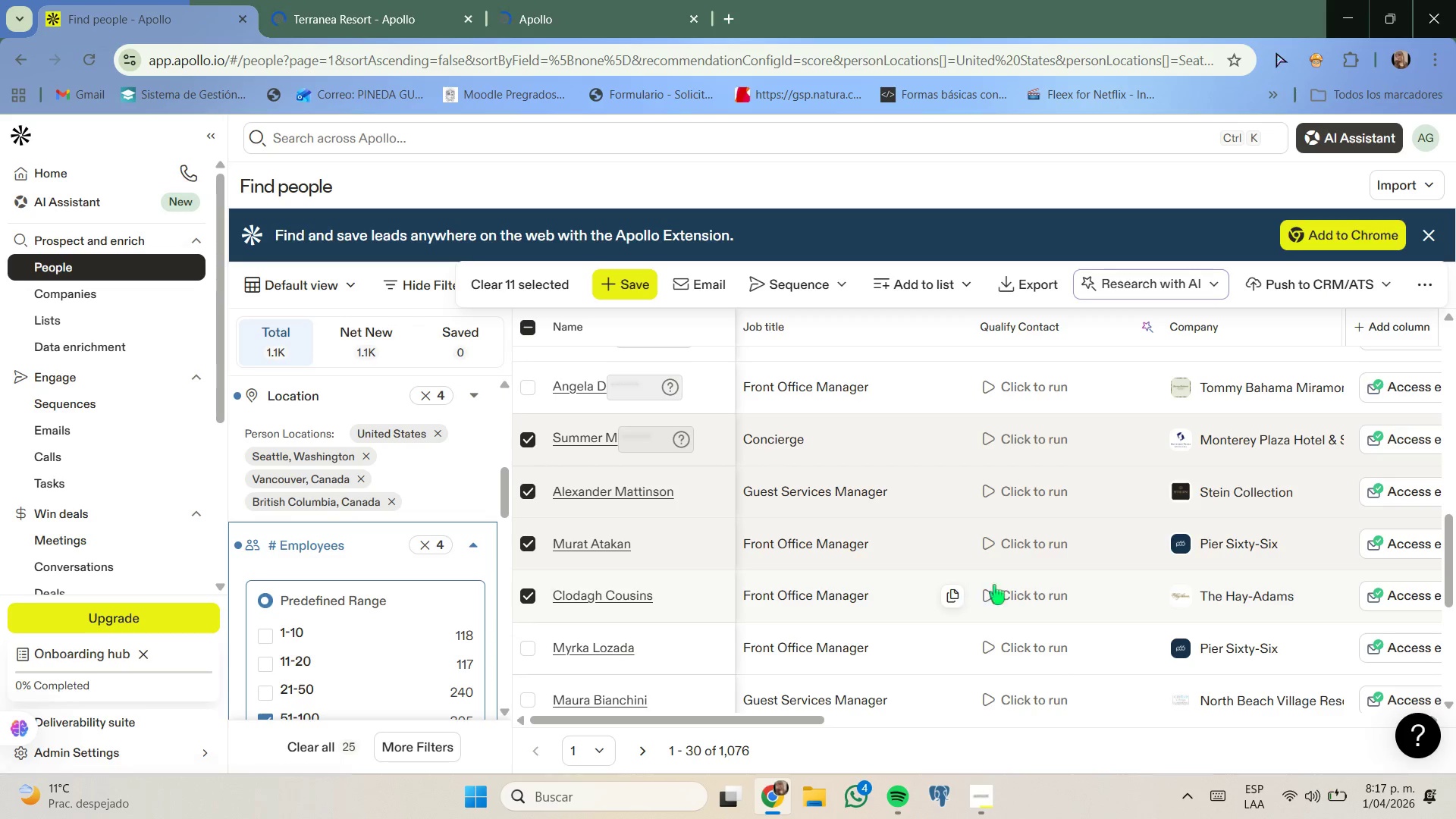 
scroll: coordinate [1048, 570], scroll_direction: down, amount: 2.0
 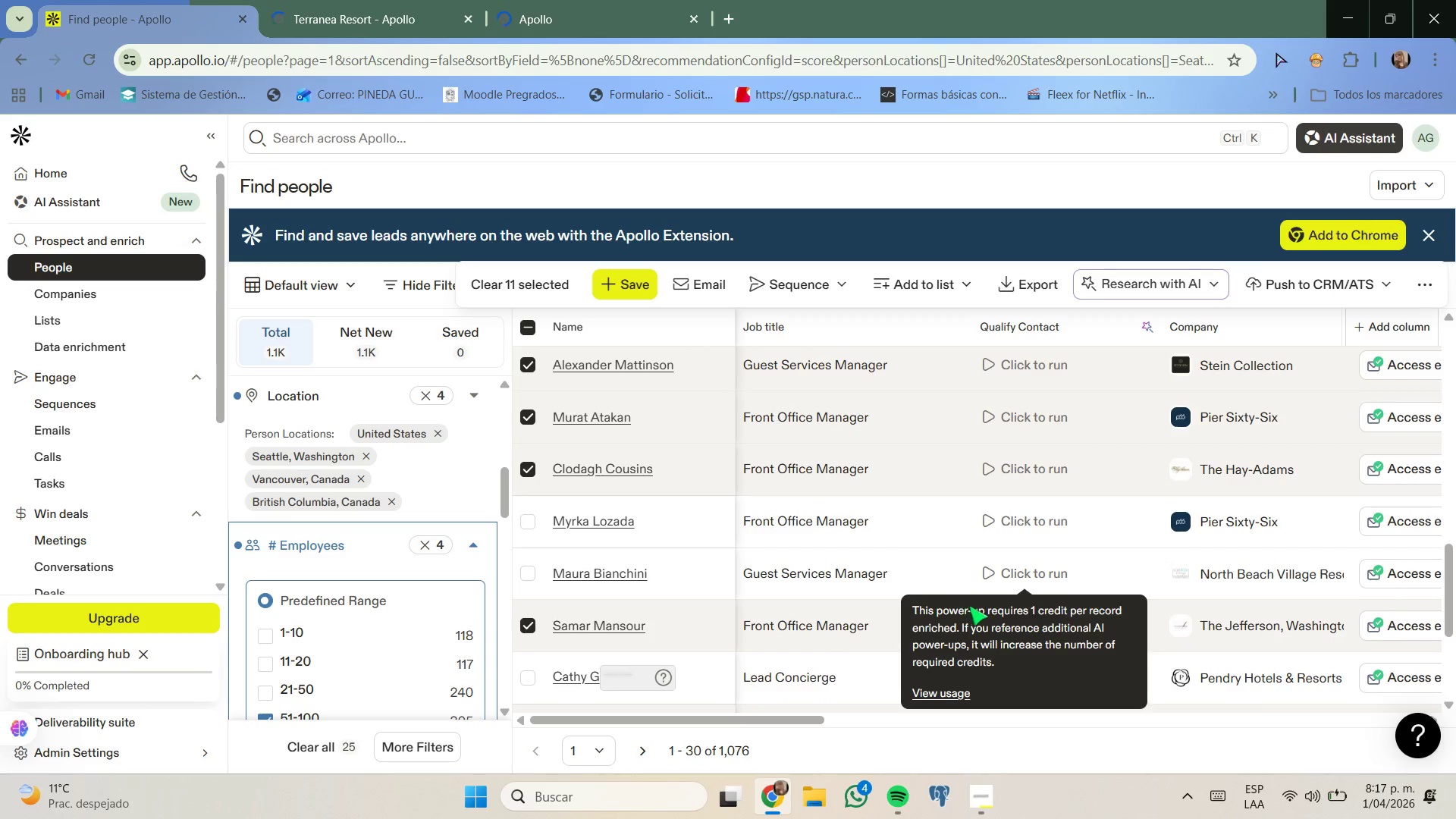 
scroll: coordinate [1124, 578], scroll_direction: none, amount: 0.0
 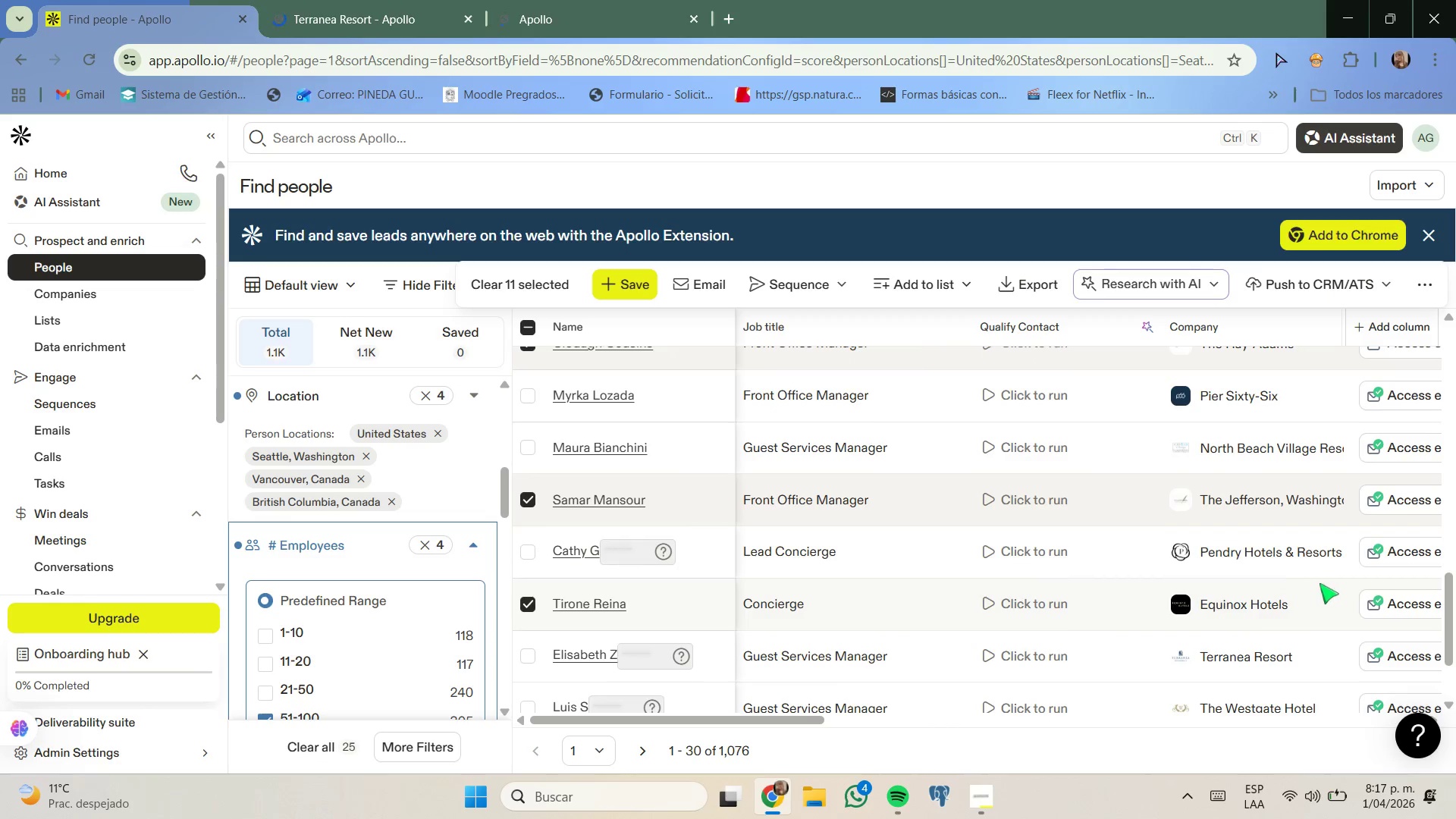 
scroll: coordinate [1313, 582], scroll_direction: down, amount: 4.0
 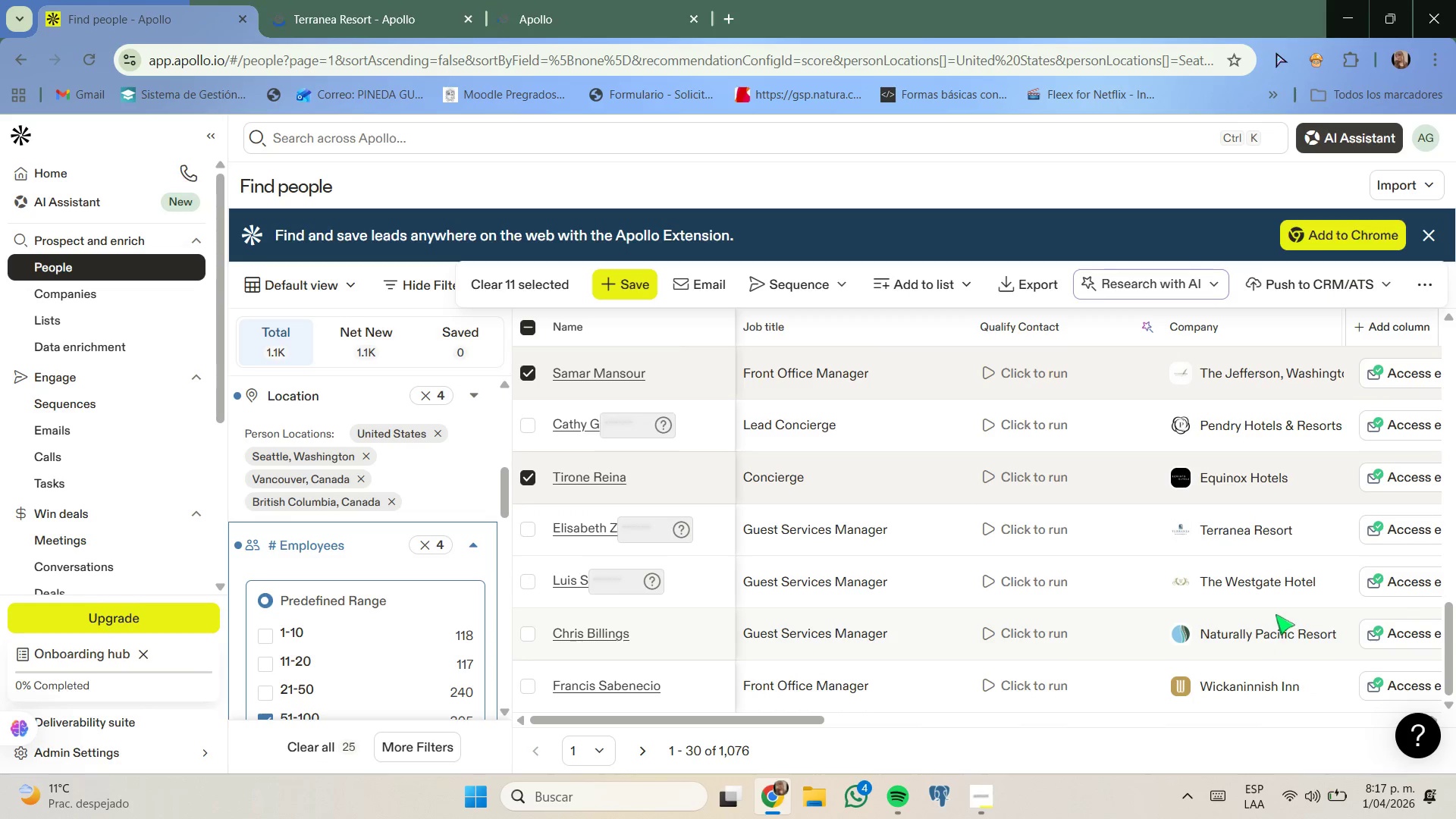 
right_click([1282, 634])
 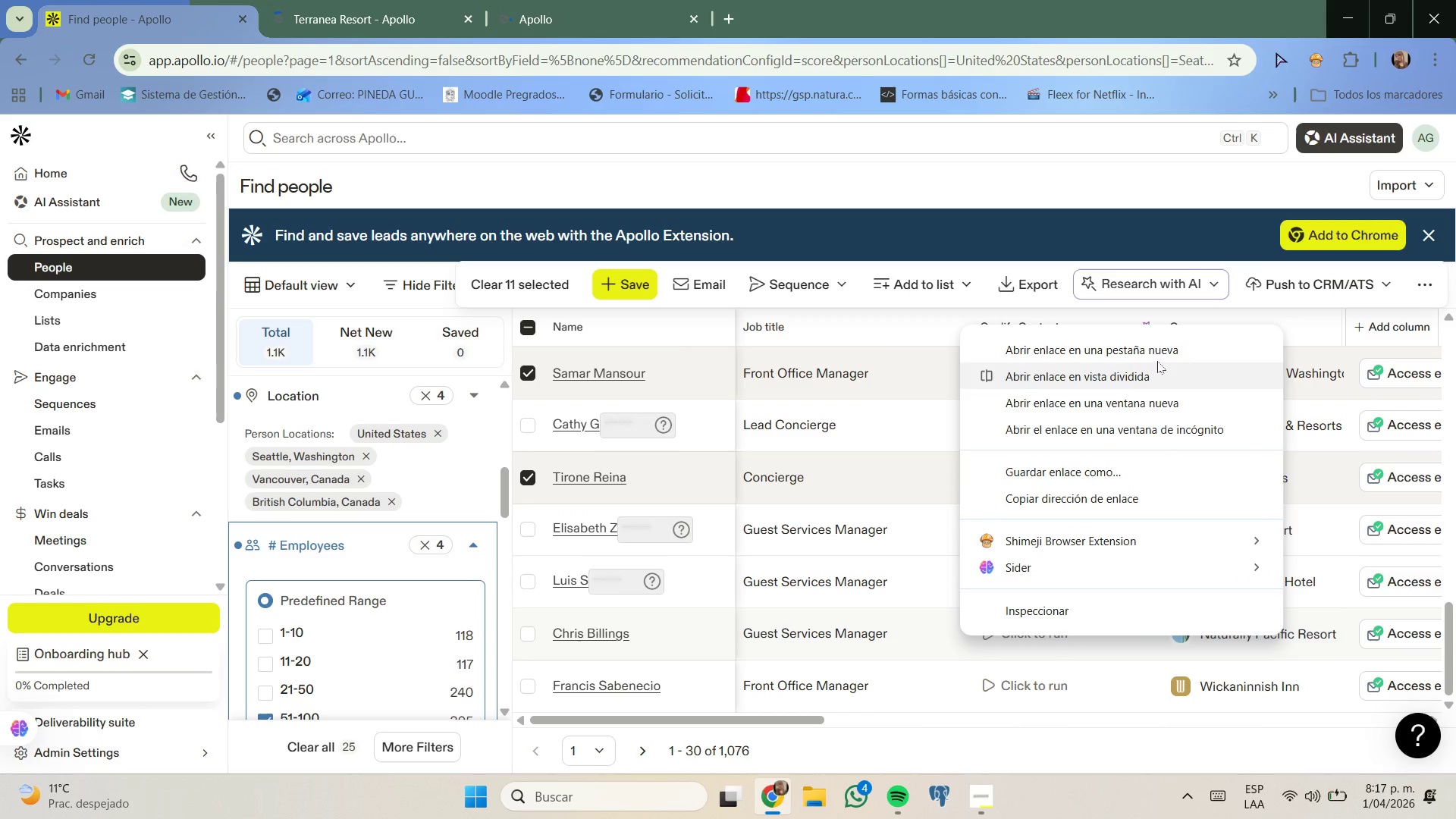 
left_click([1157, 350])
 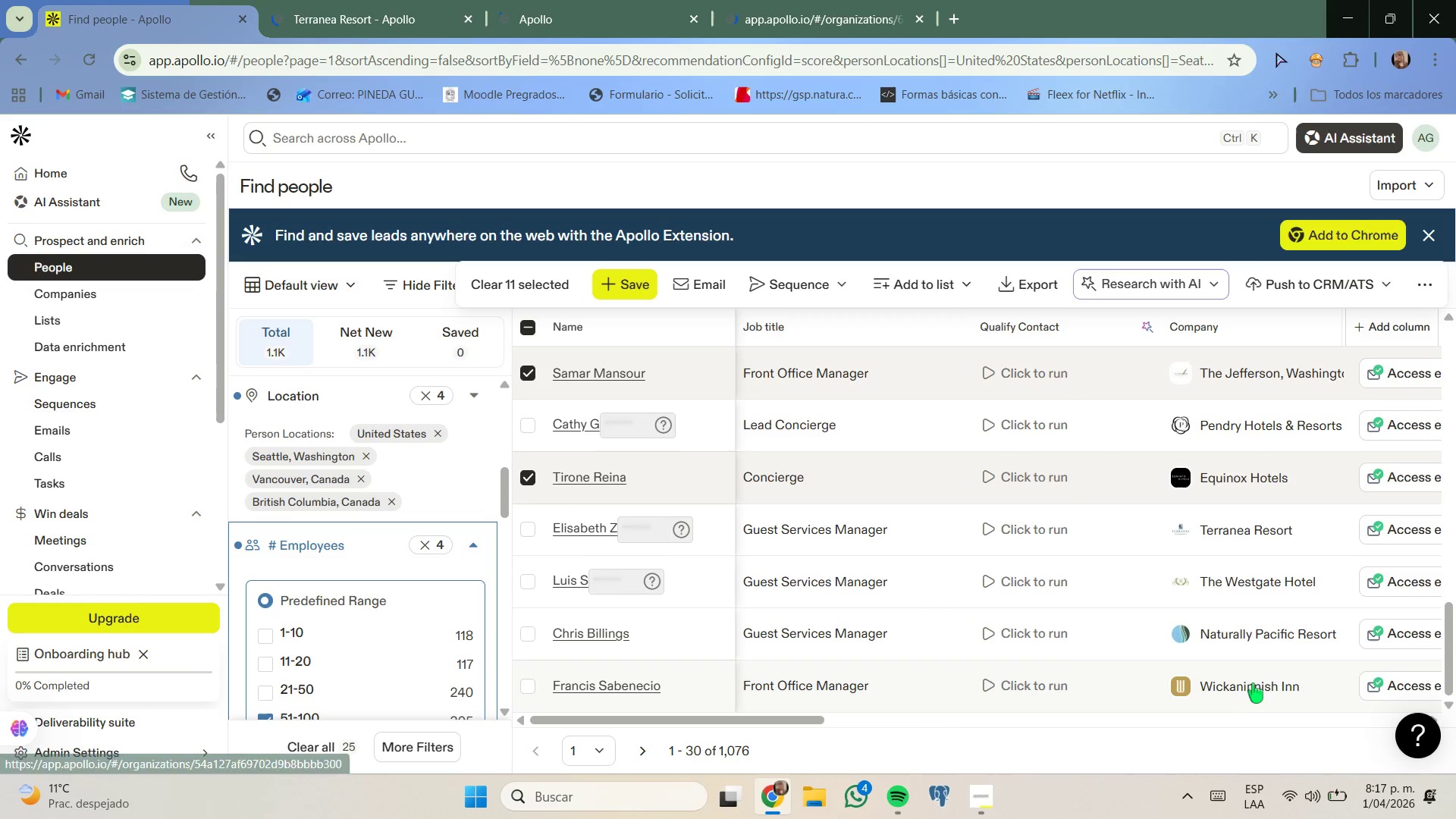 
right_click([1254, 686])
 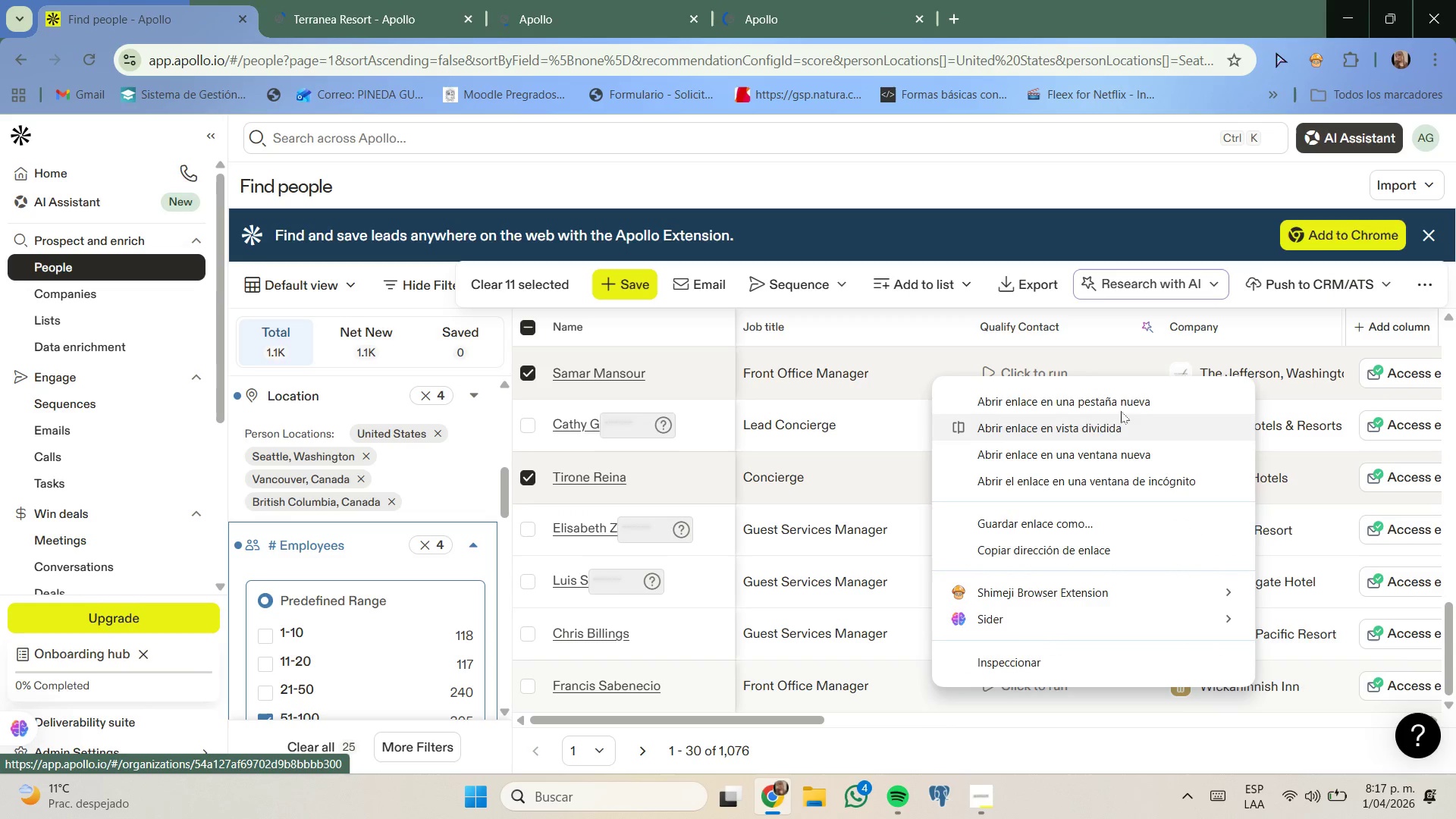 
left_click([1121, 406])
 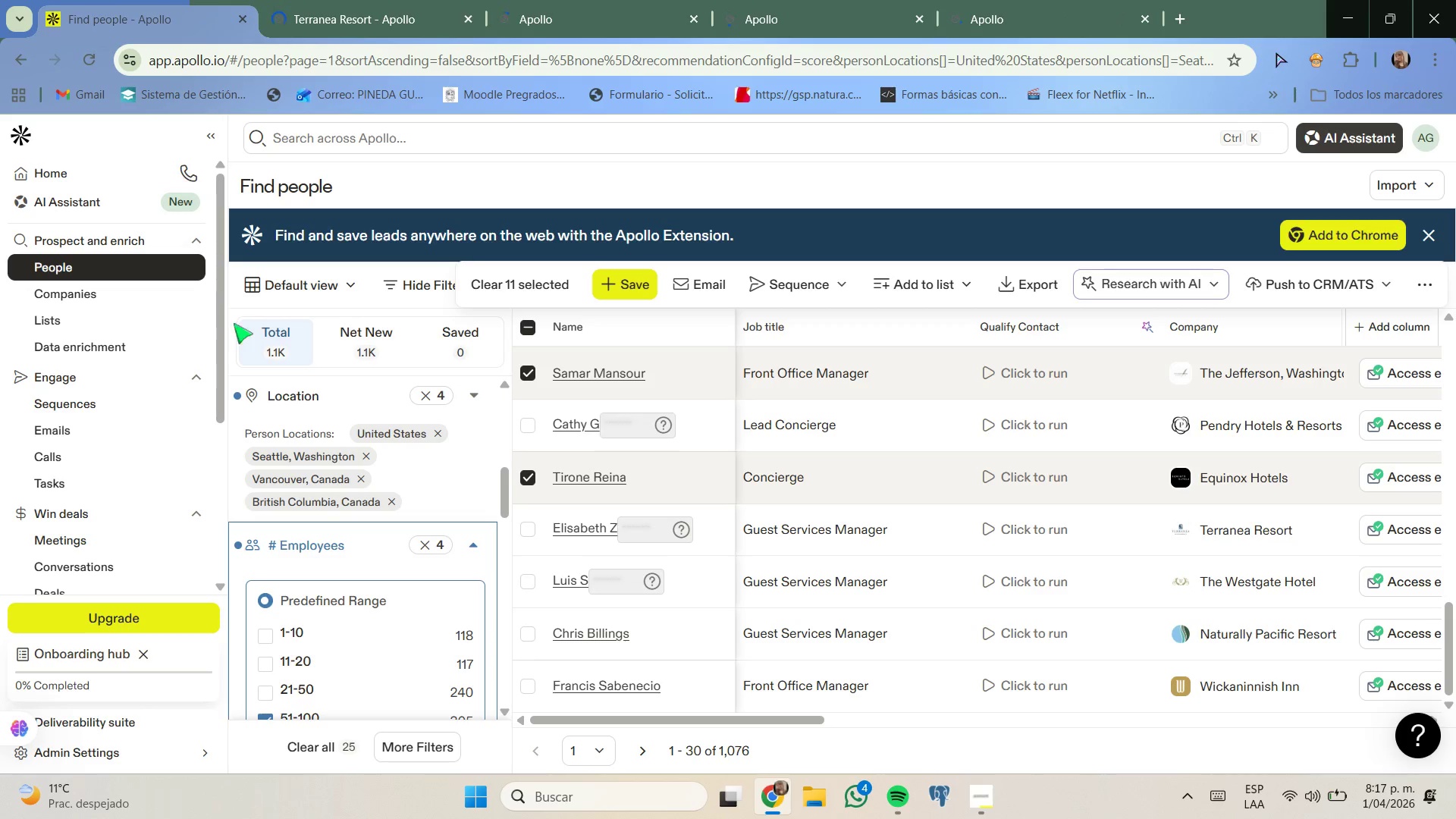 
wait(7.16)
 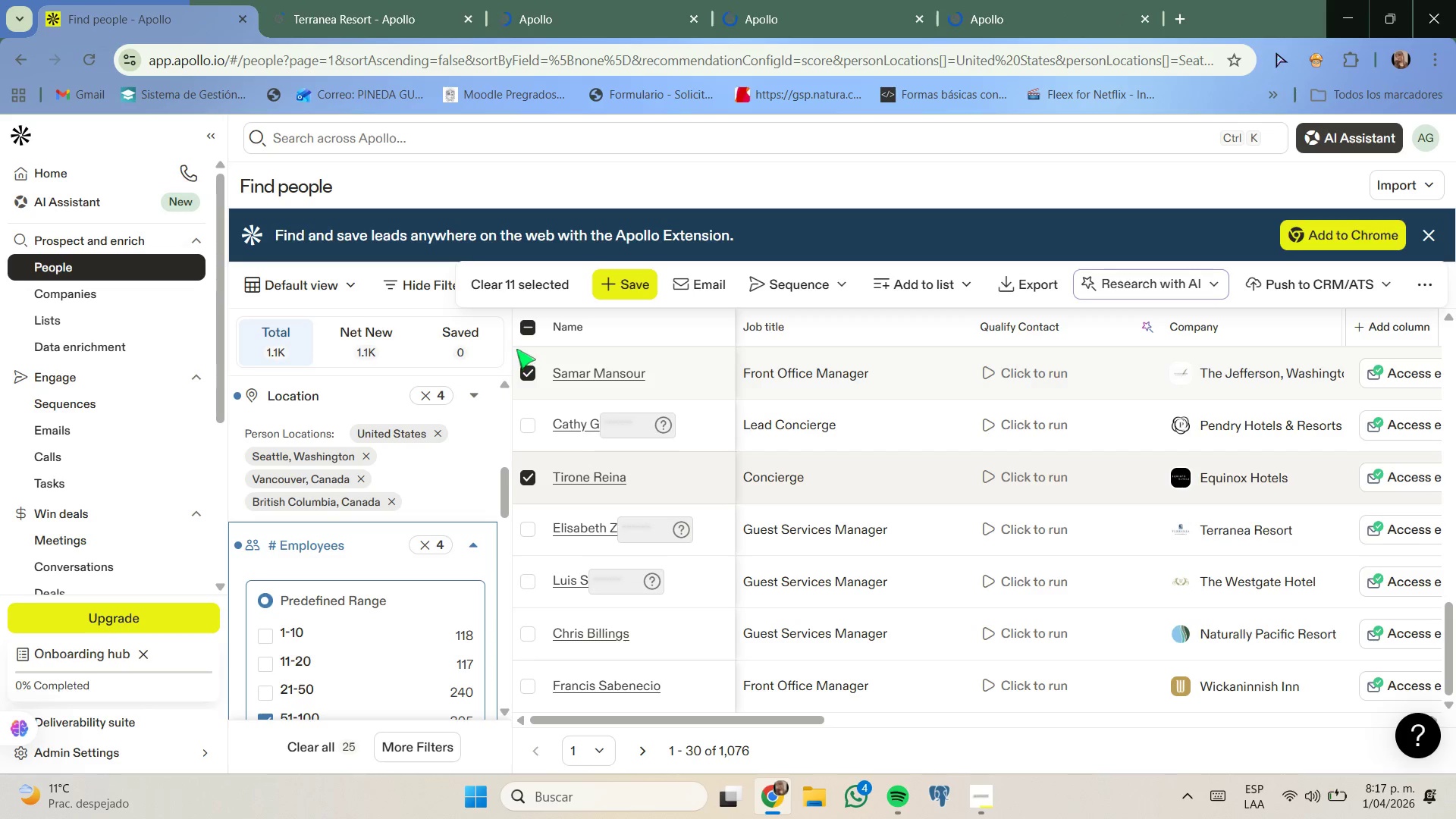 
left_click_drag(start_coordinate=[215, 398], to_coordinate=[218, 414])
 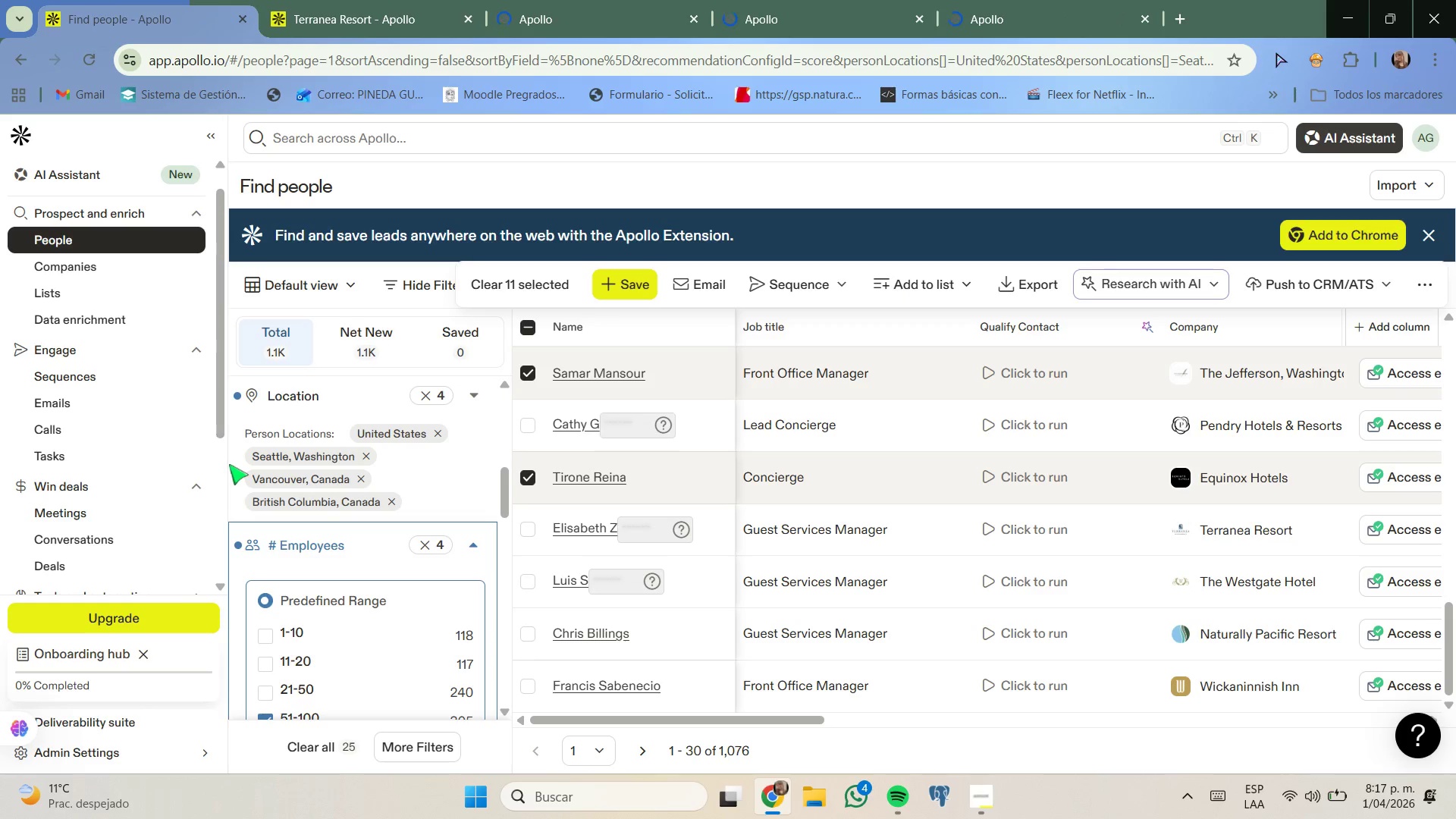 
left_click_drag(start_coordinate=[228, 464], to_coordinate=[221, 464])
 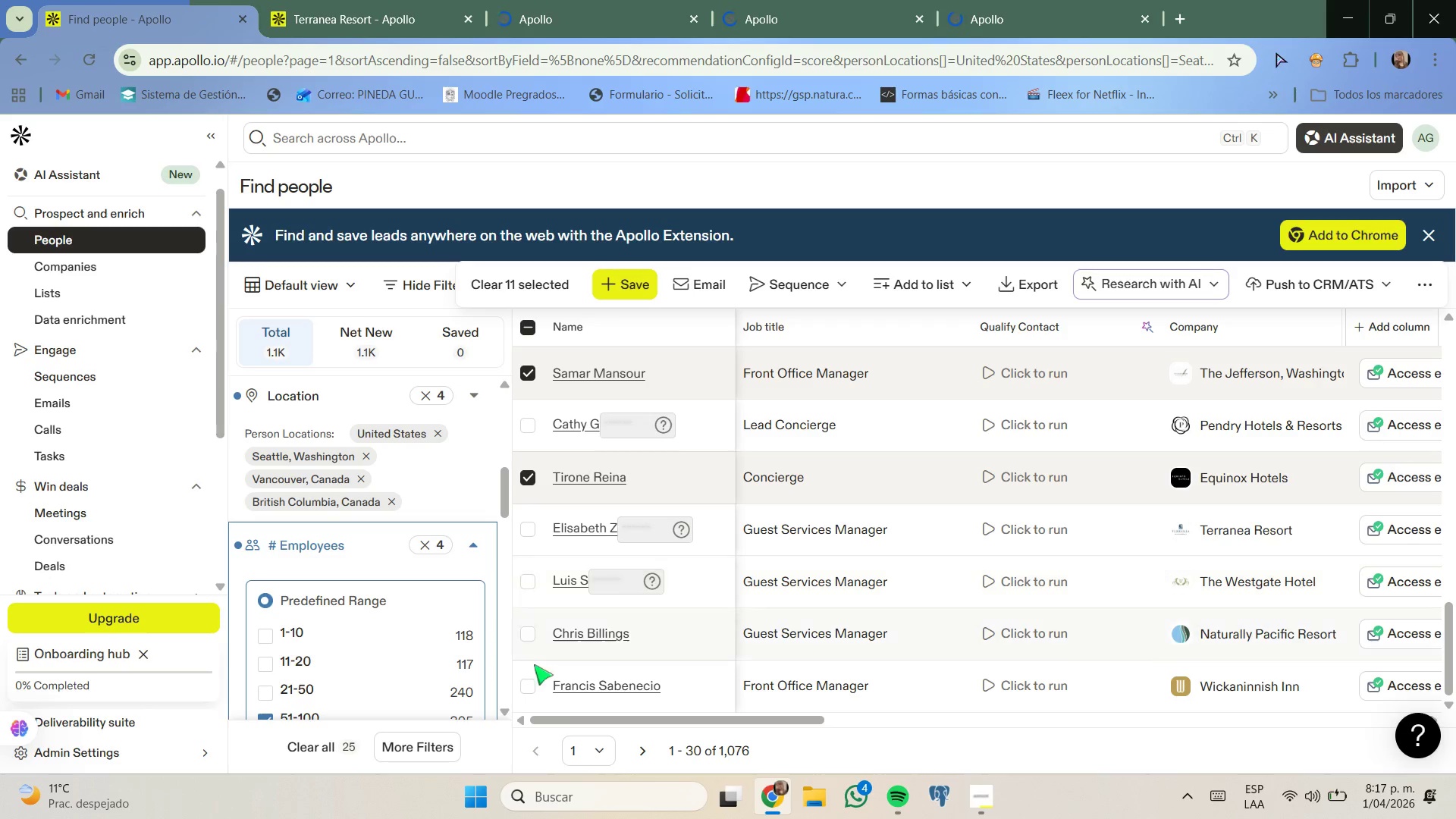 
left_click_drag(start_coordinate=[593, 718], to_coordinate=[588, 700])
 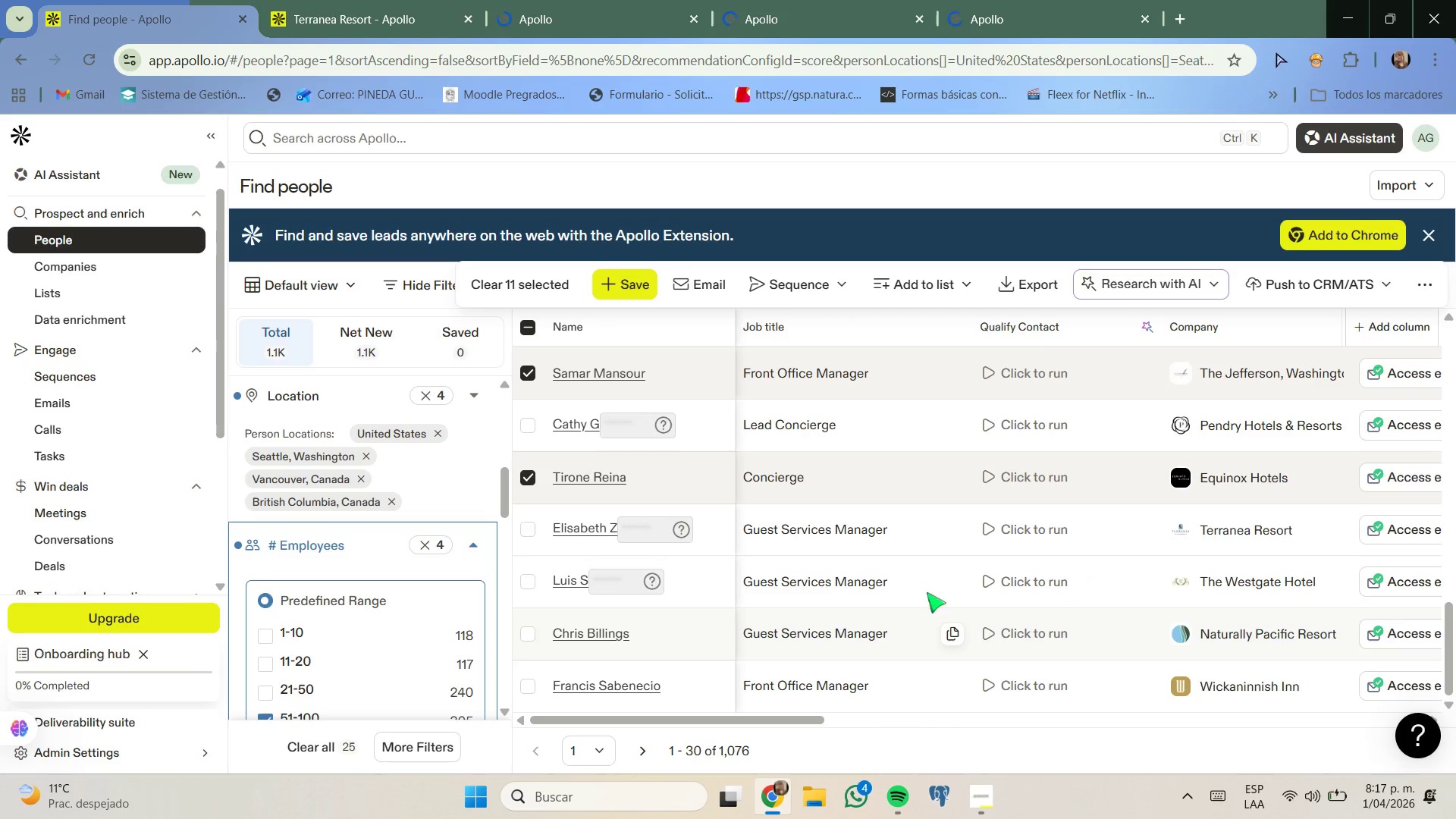 
scroll: coordinate [932, 587], scroll_direction: down, amount: 2.0
 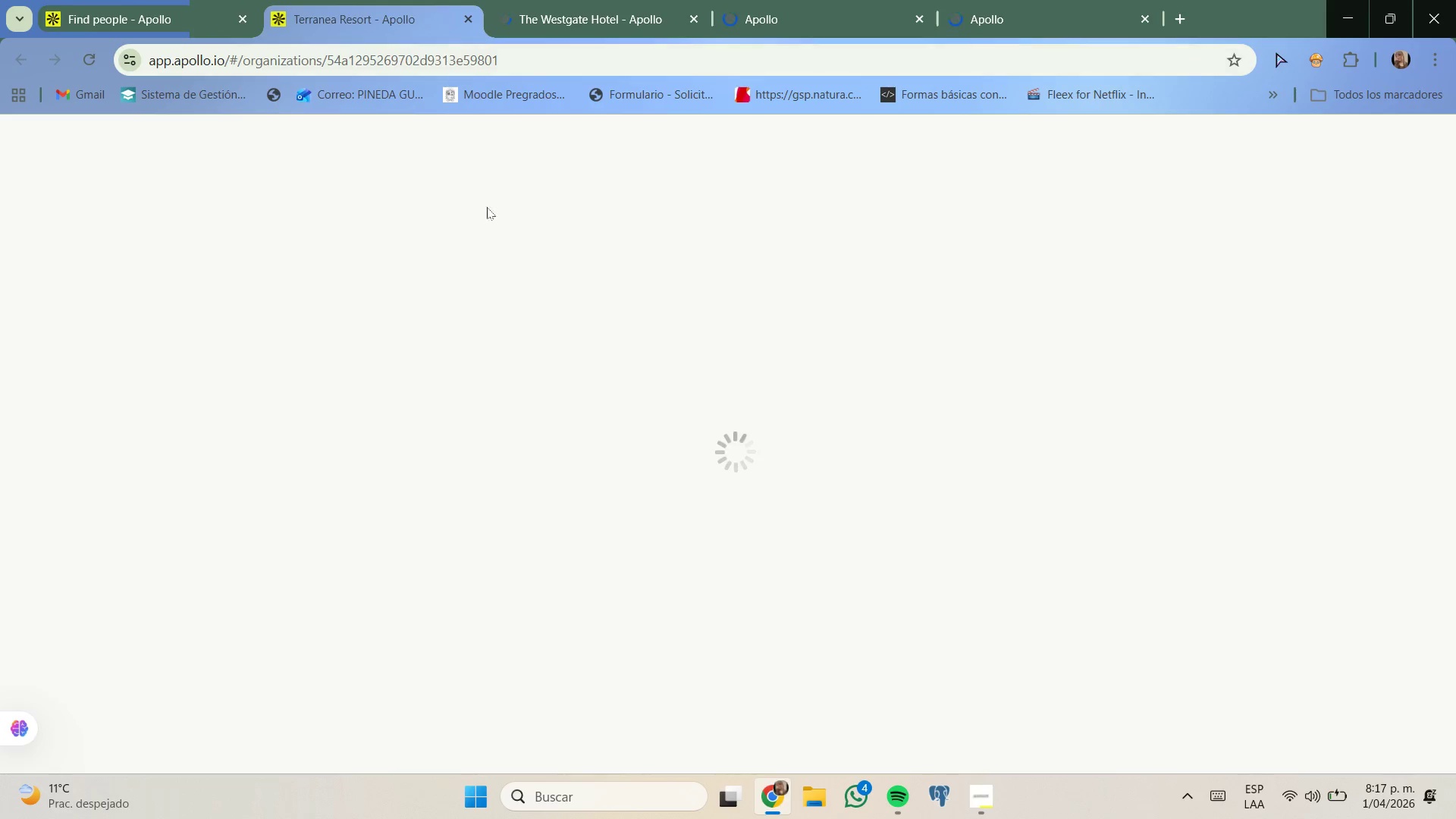 
wait(5.16)
 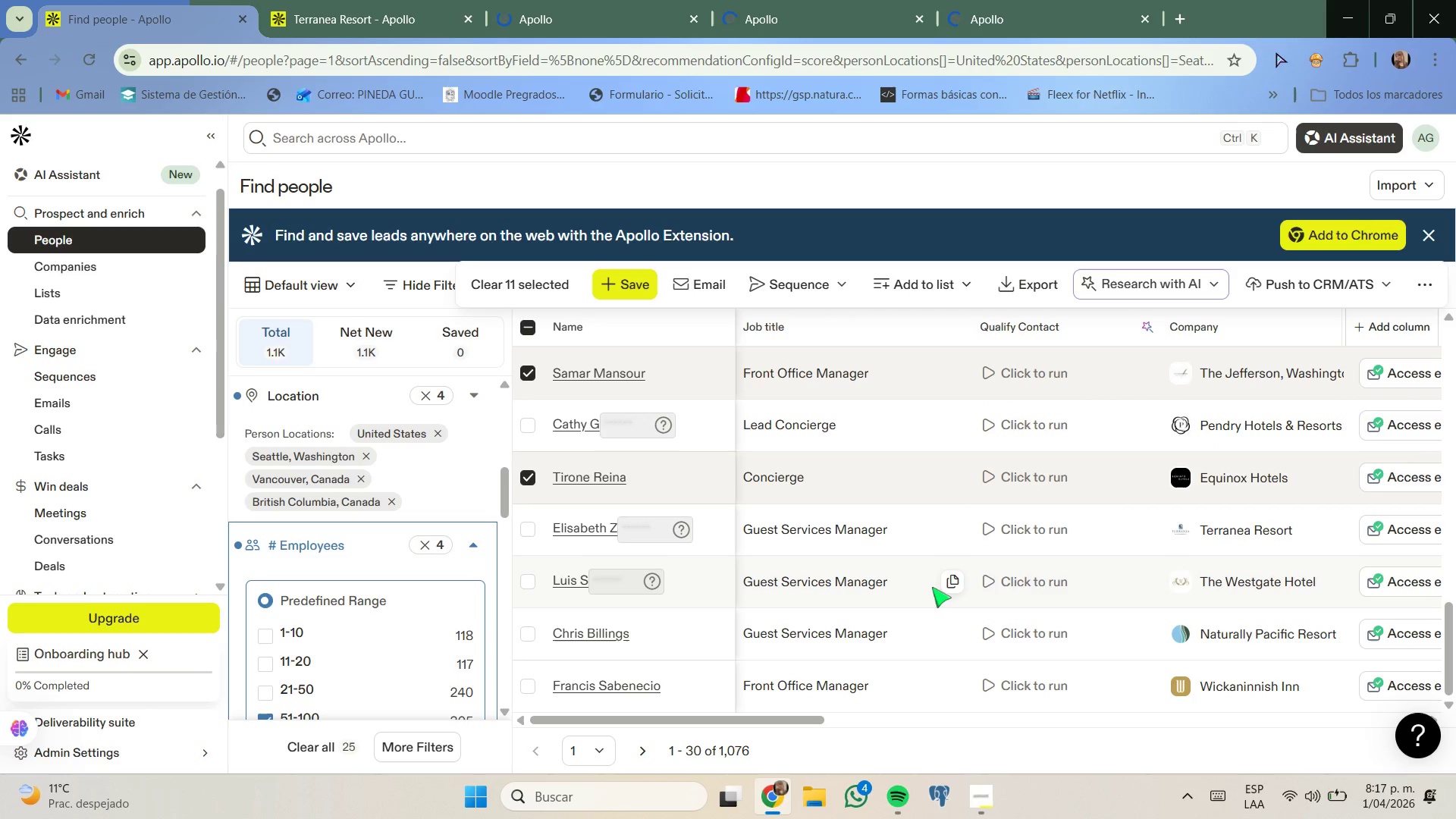 
left_click([323, 411])
 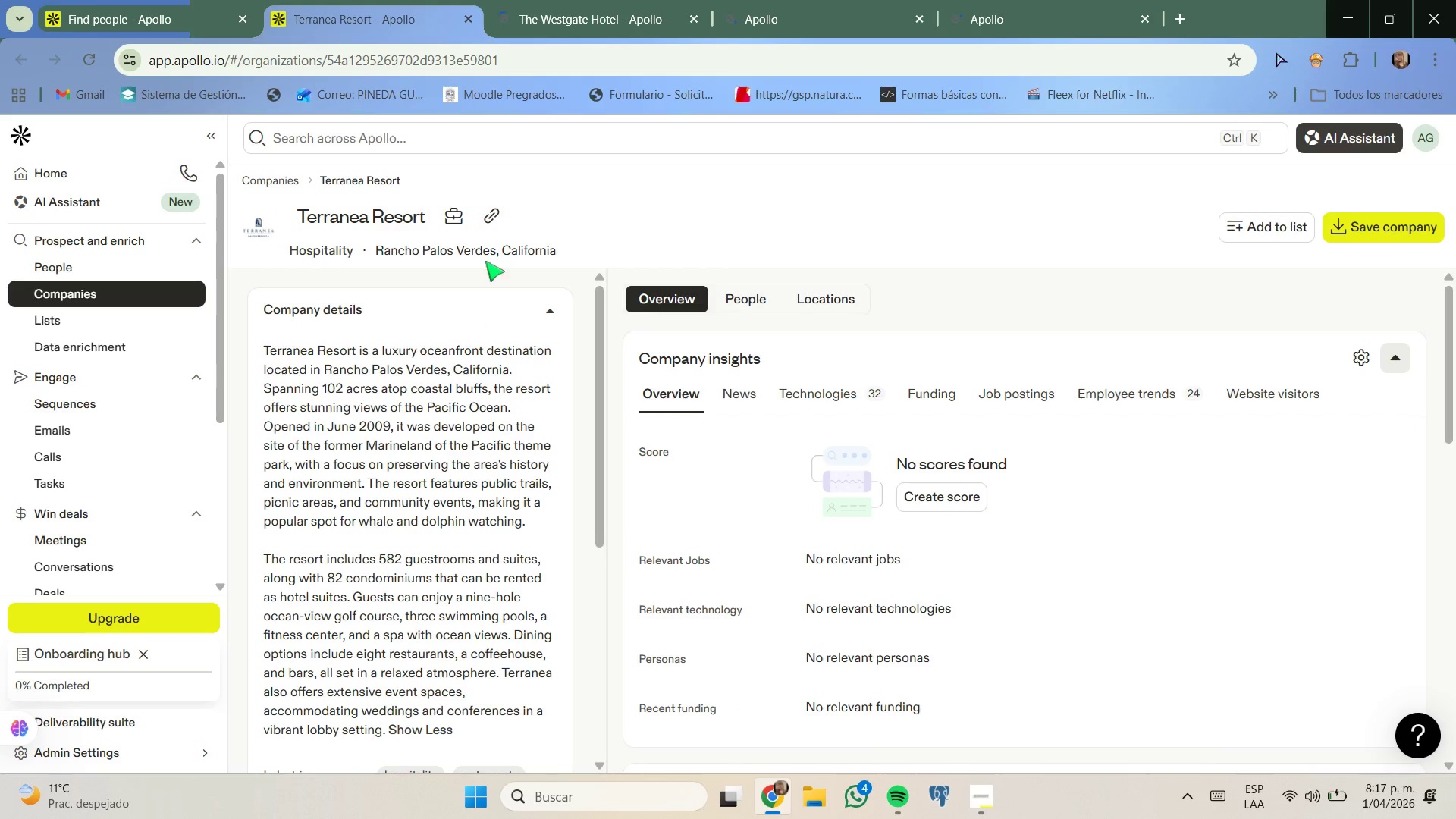 
left_click([498, 217])
 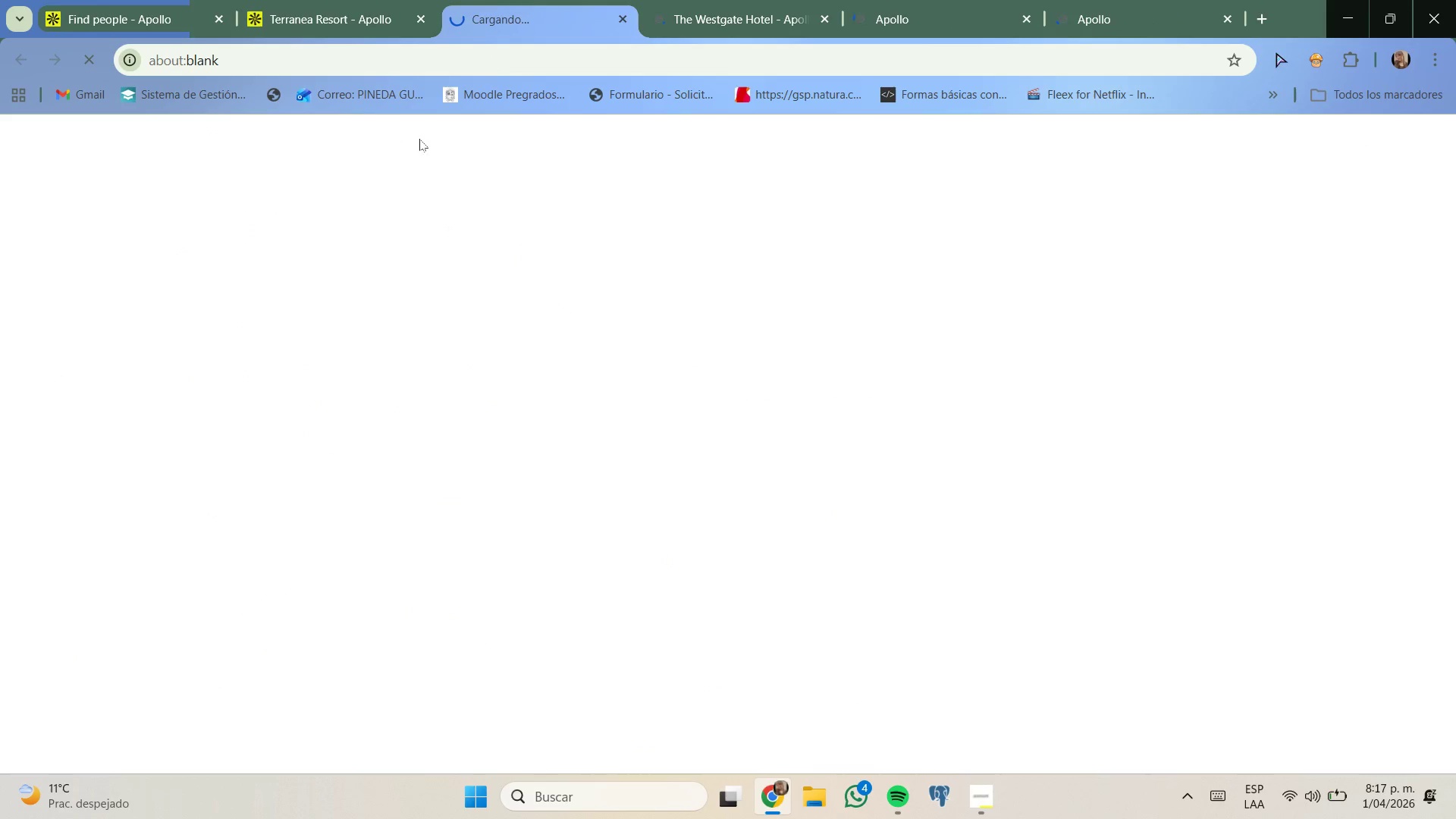 
left_click([383, 0])
 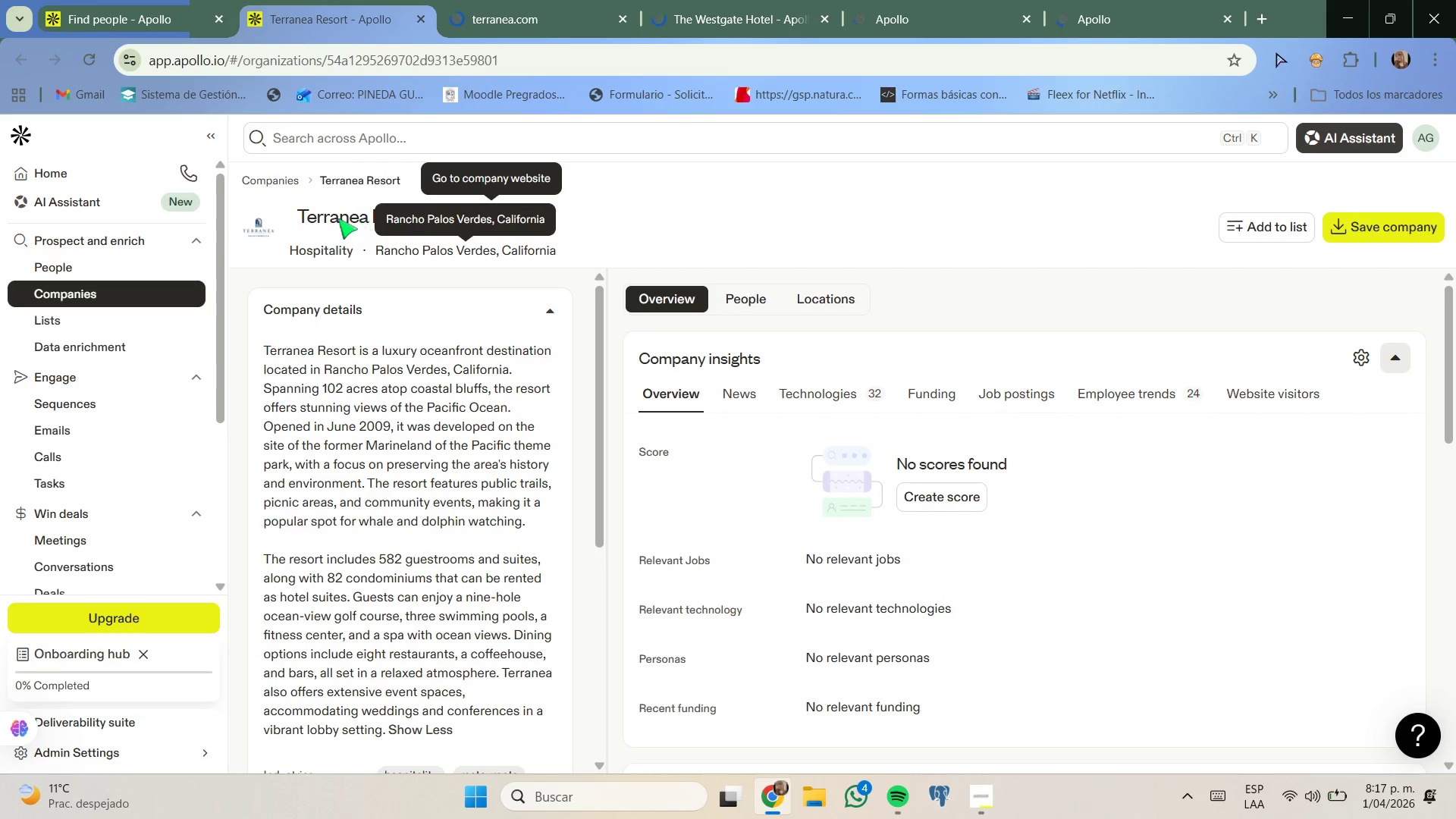 
left_click_drag(start_coordinate=[302, 215], to_coordinate=[422, 217])
 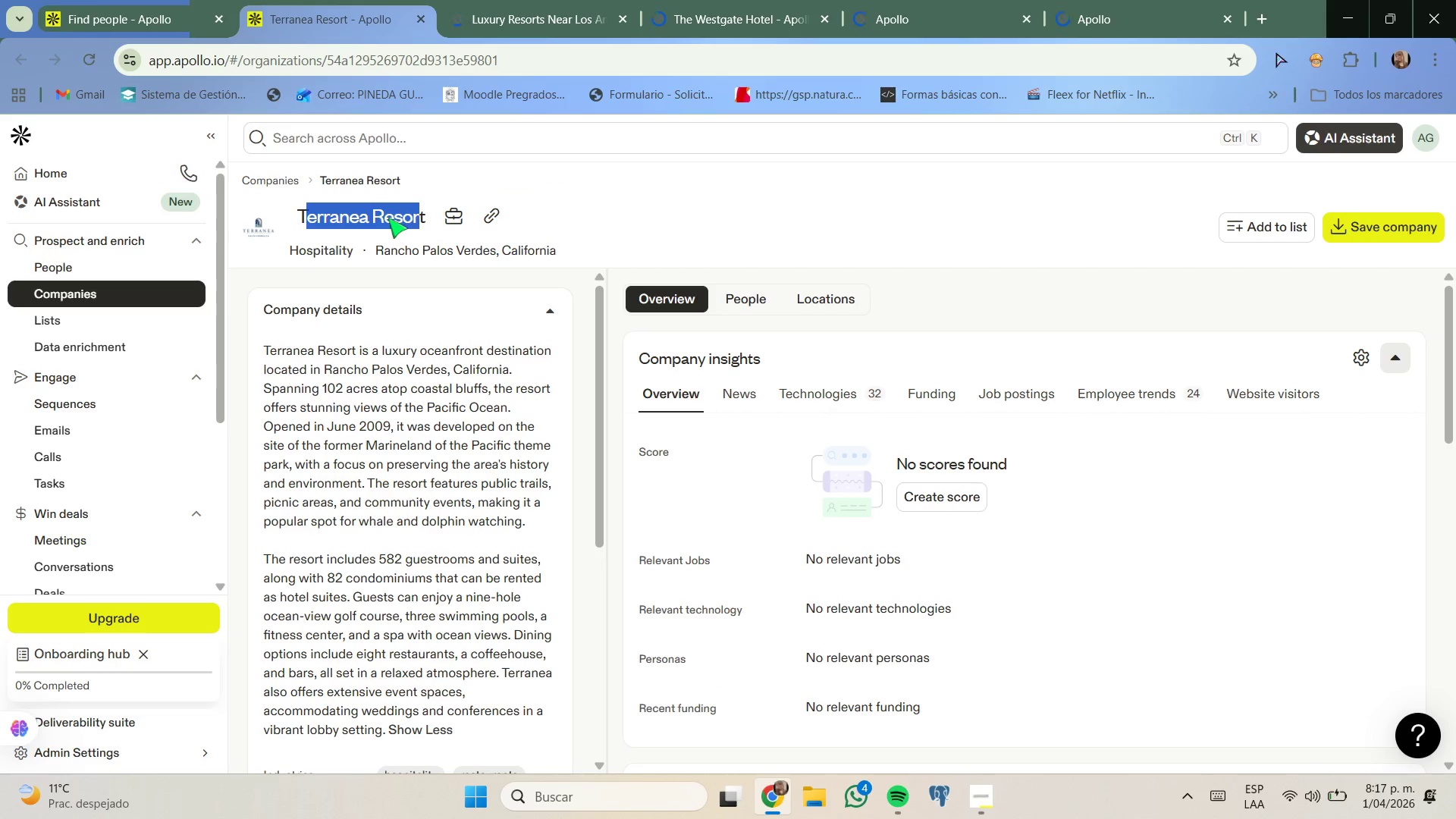 
right_click([388, 218])
 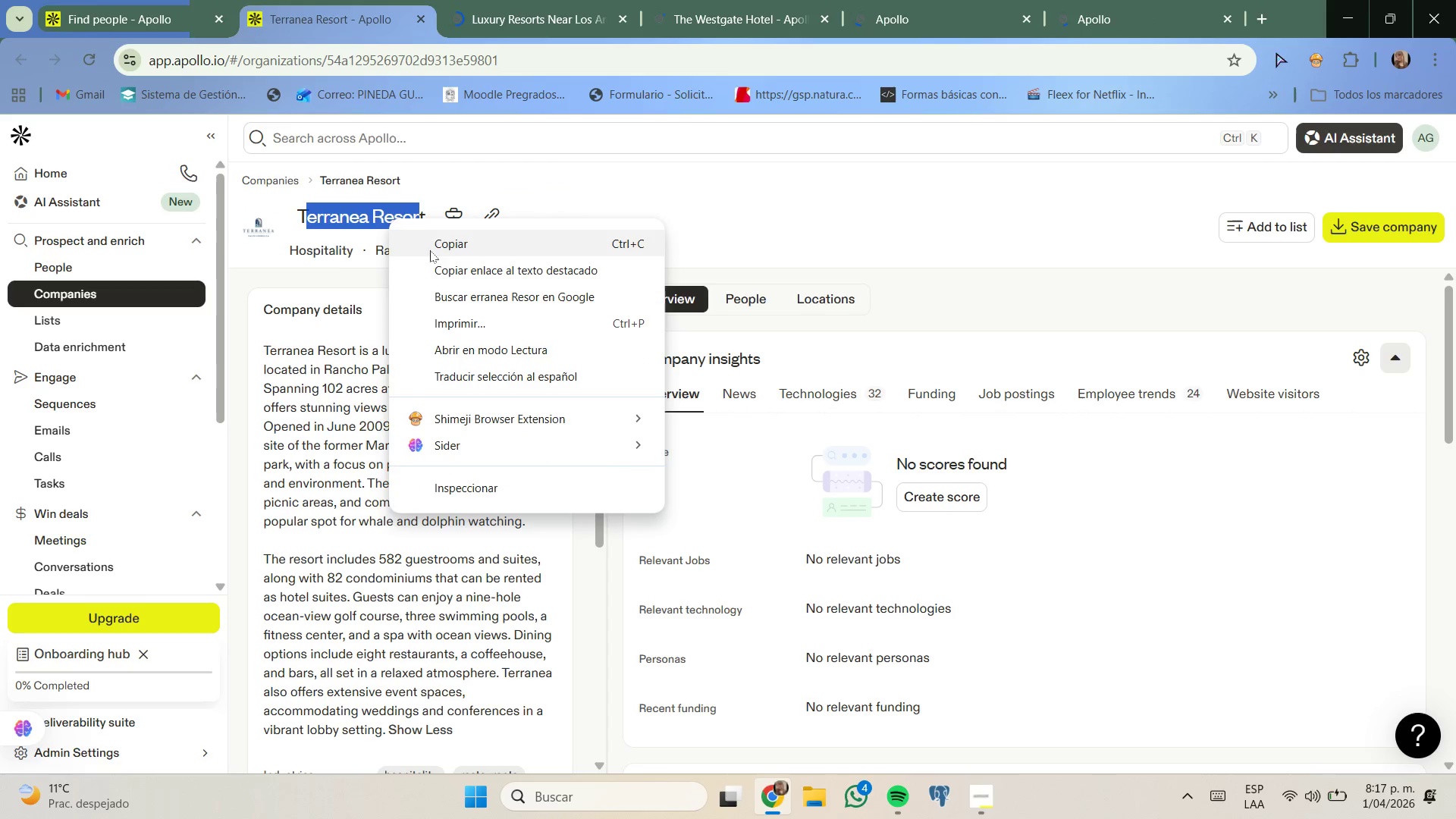 
left_click([435, 241])
 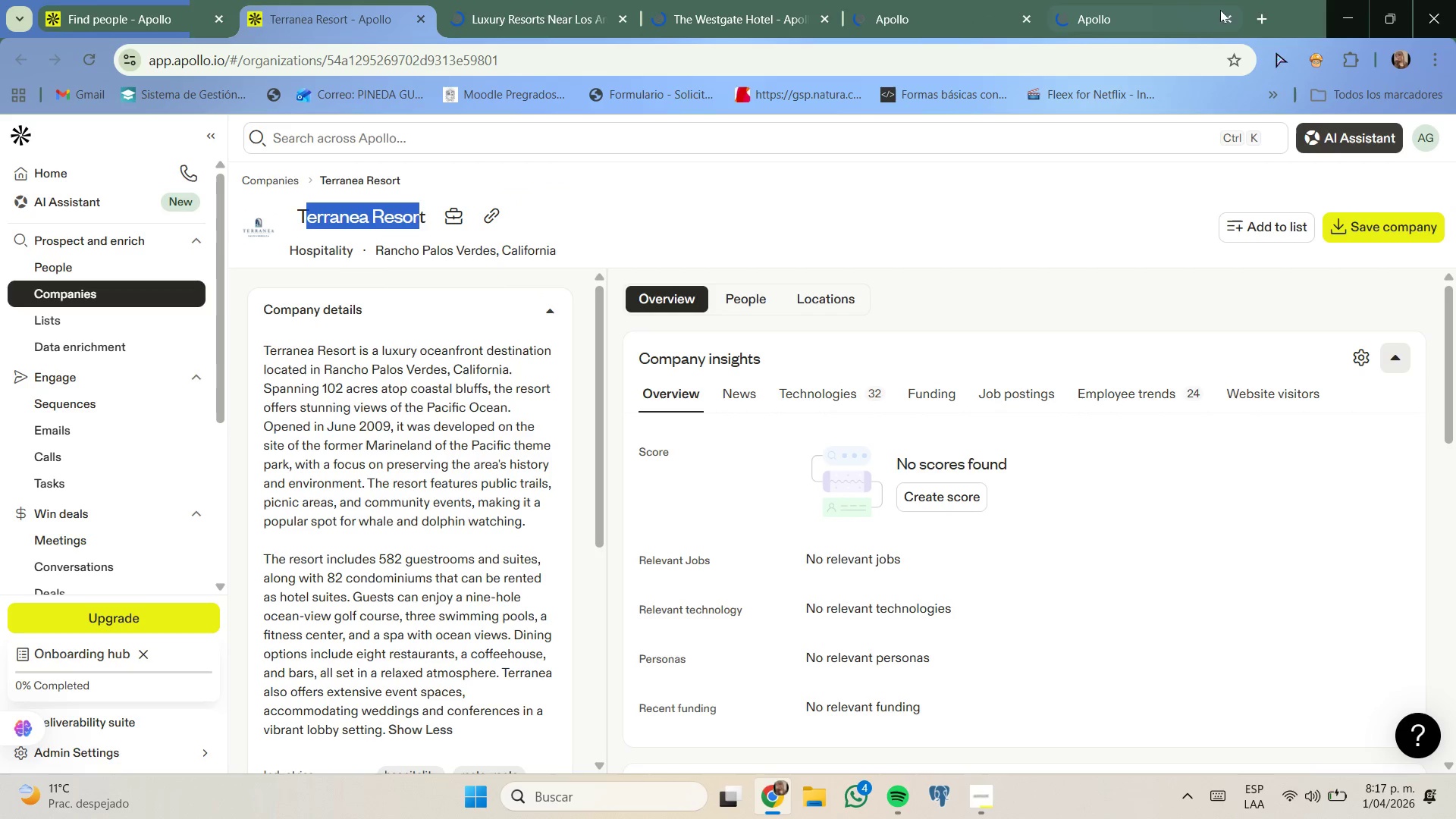 
left_click([1262, 11])
 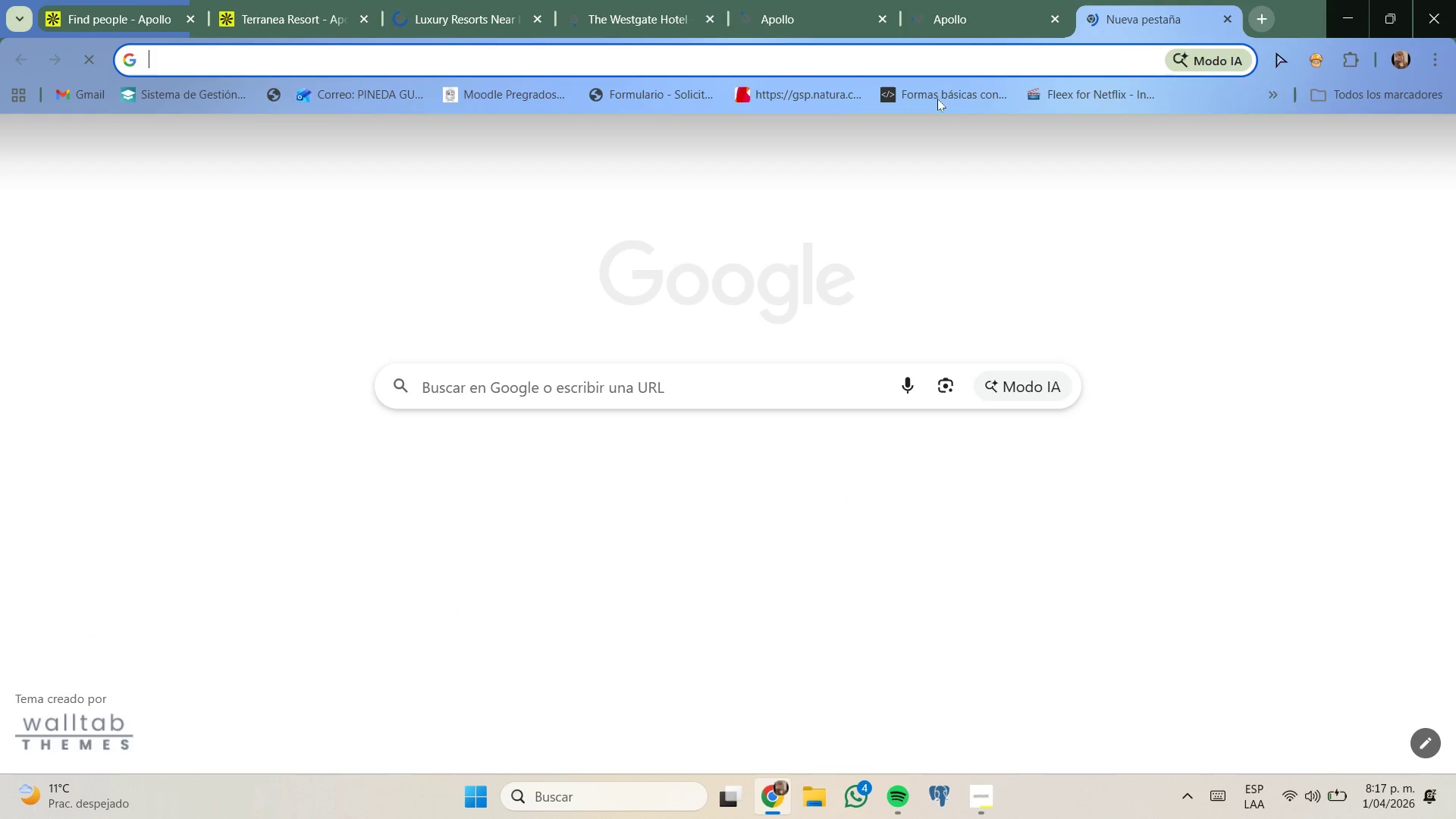 
key(Control+ControlLeft)
 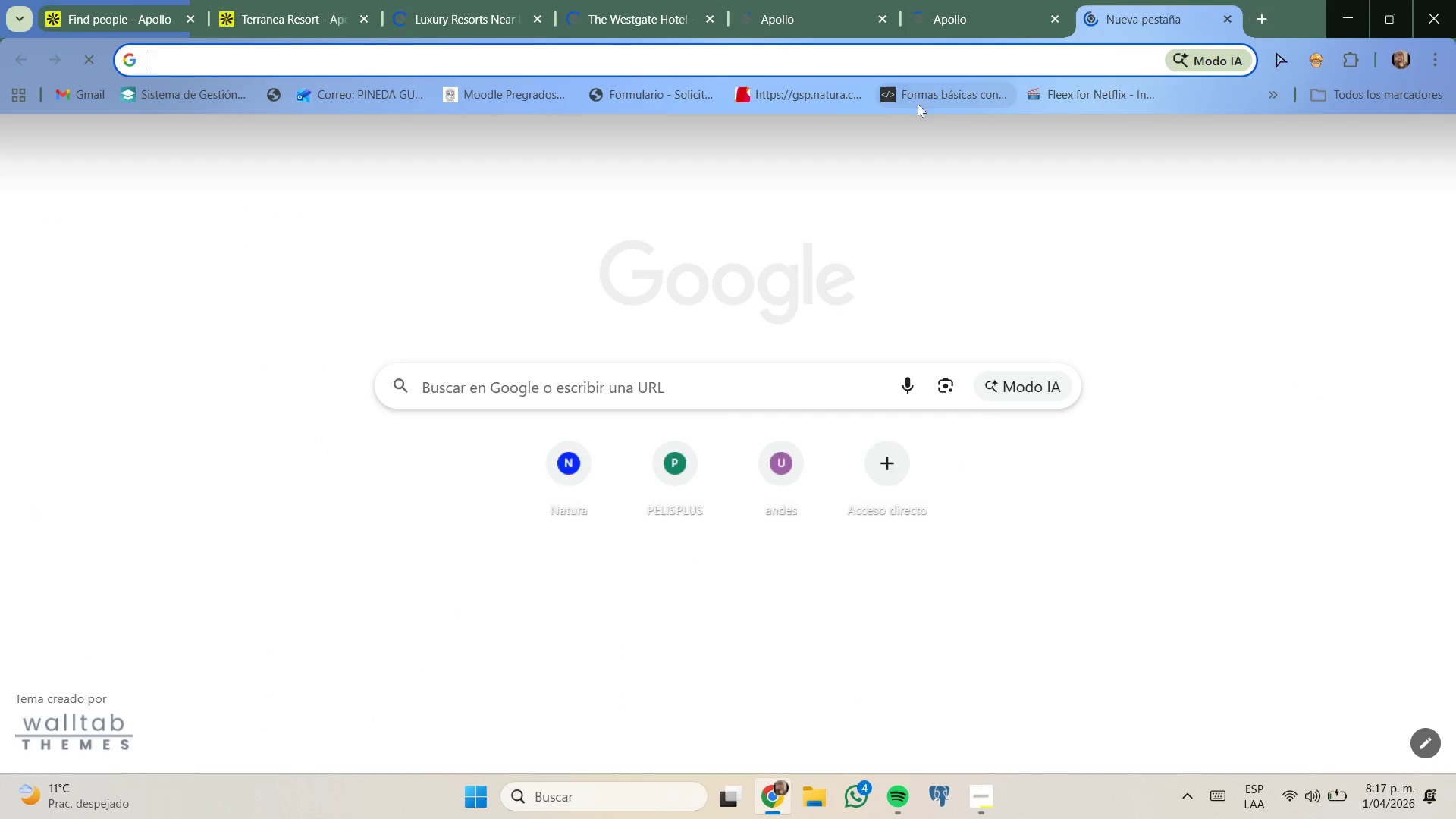 
key(Control+V)
 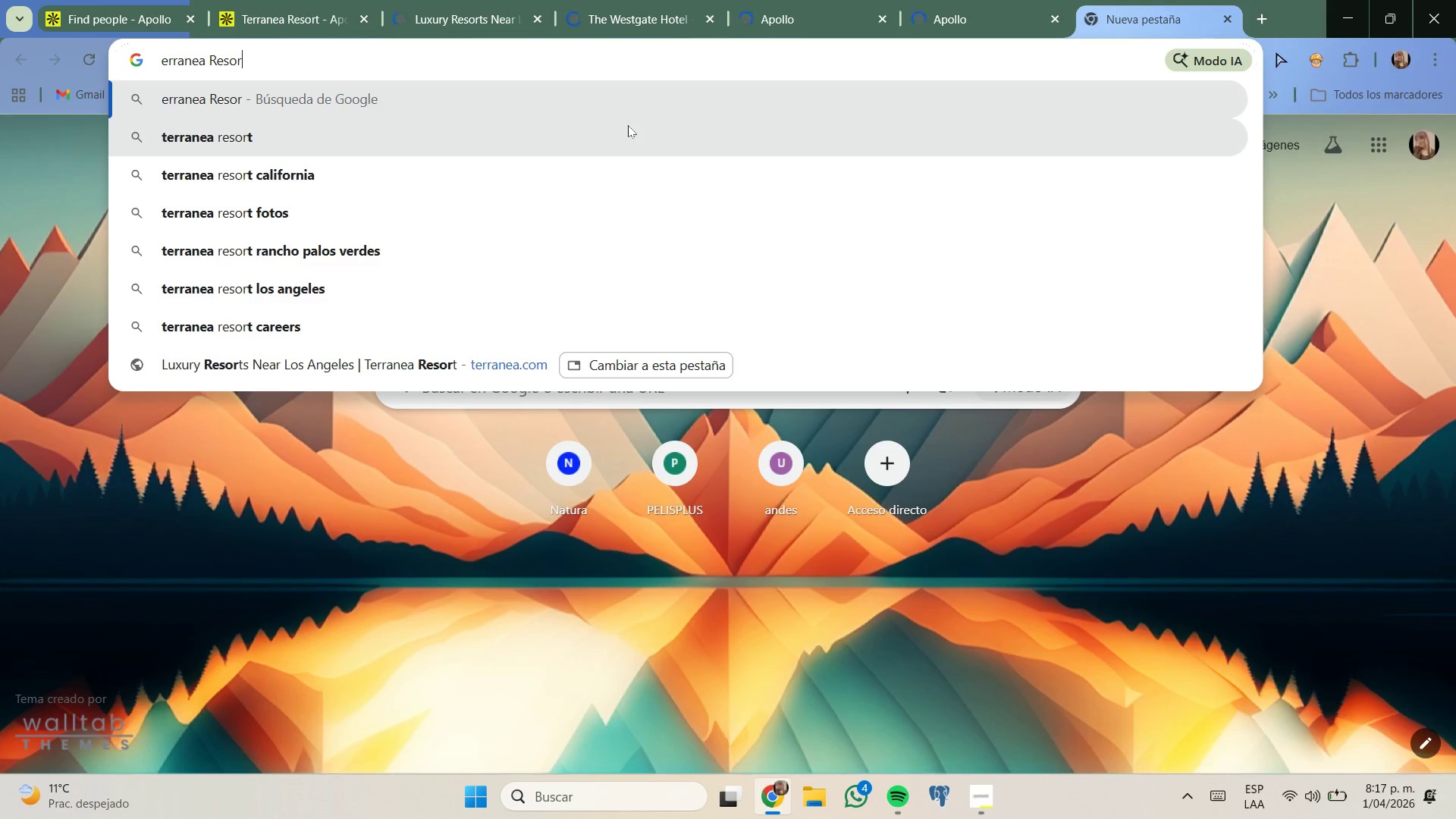 
left_click([628, 125])
 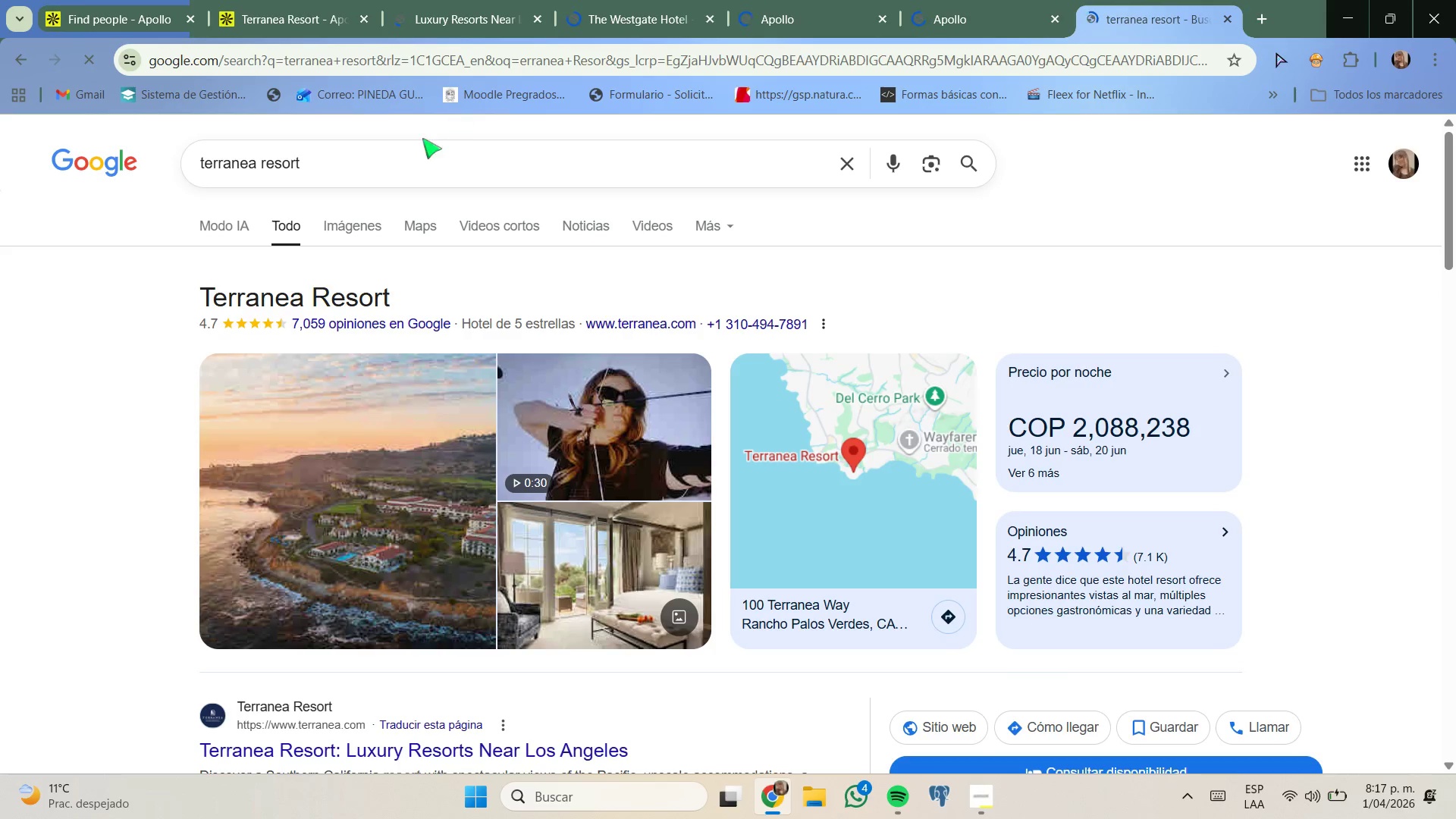 
left_click([423, 160])
 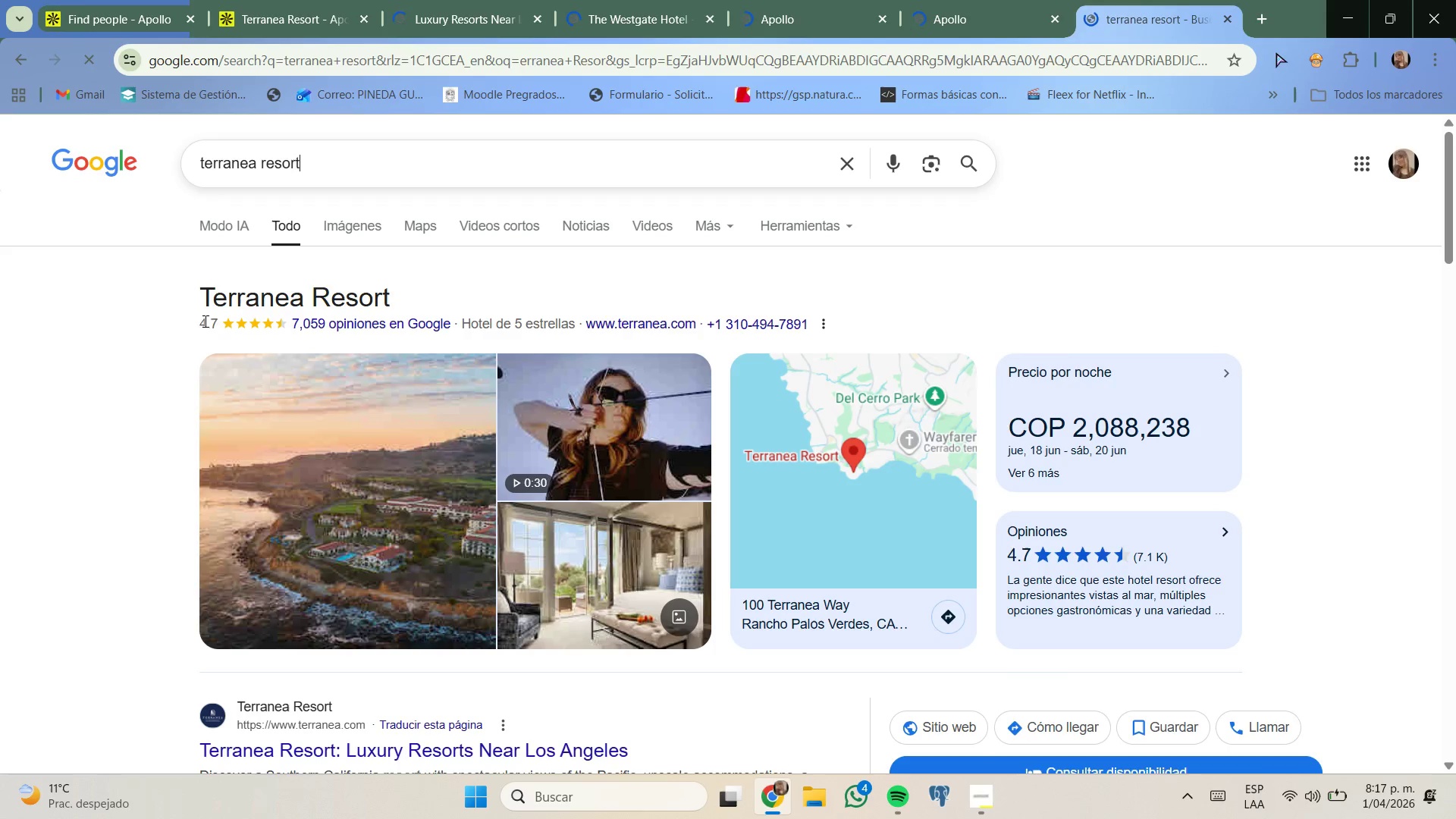 
left_click_drag(start_coordinate=[198, 325], to_coordinate=[259, 325])
 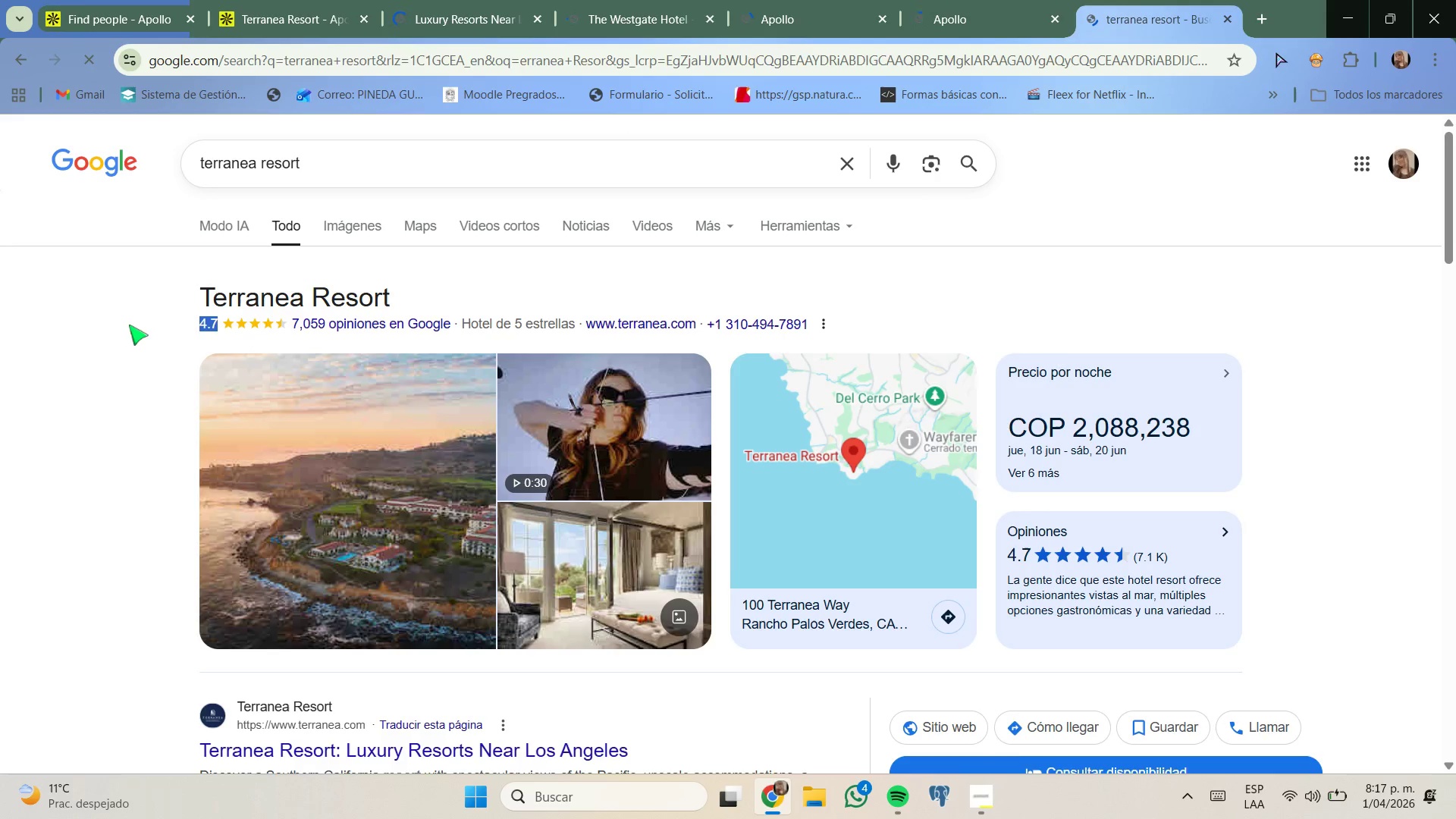 
scroll: coordinate [171, 300], scroll_direction: up, amount: 1.0
 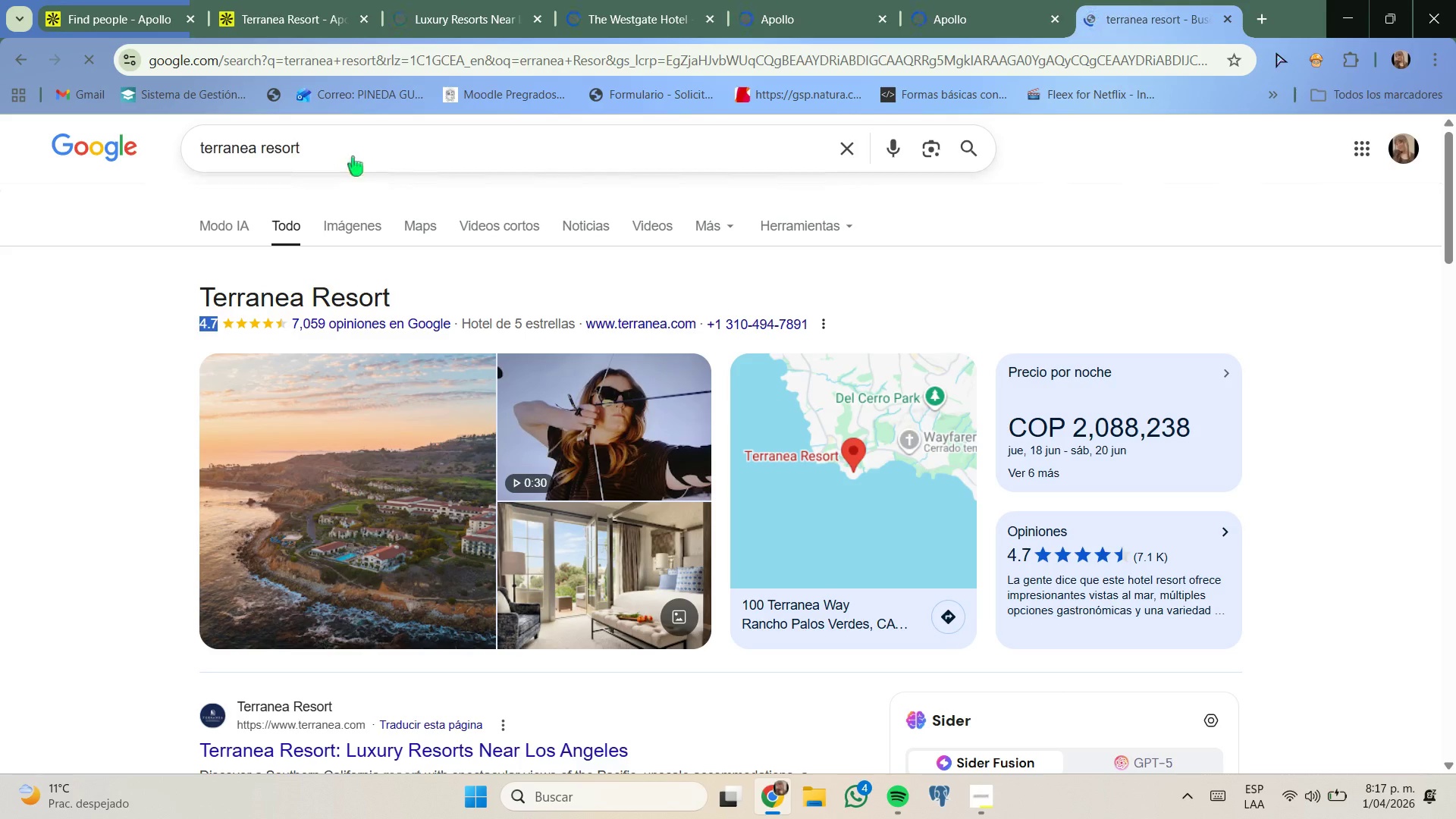 
left_click([353, 155])
 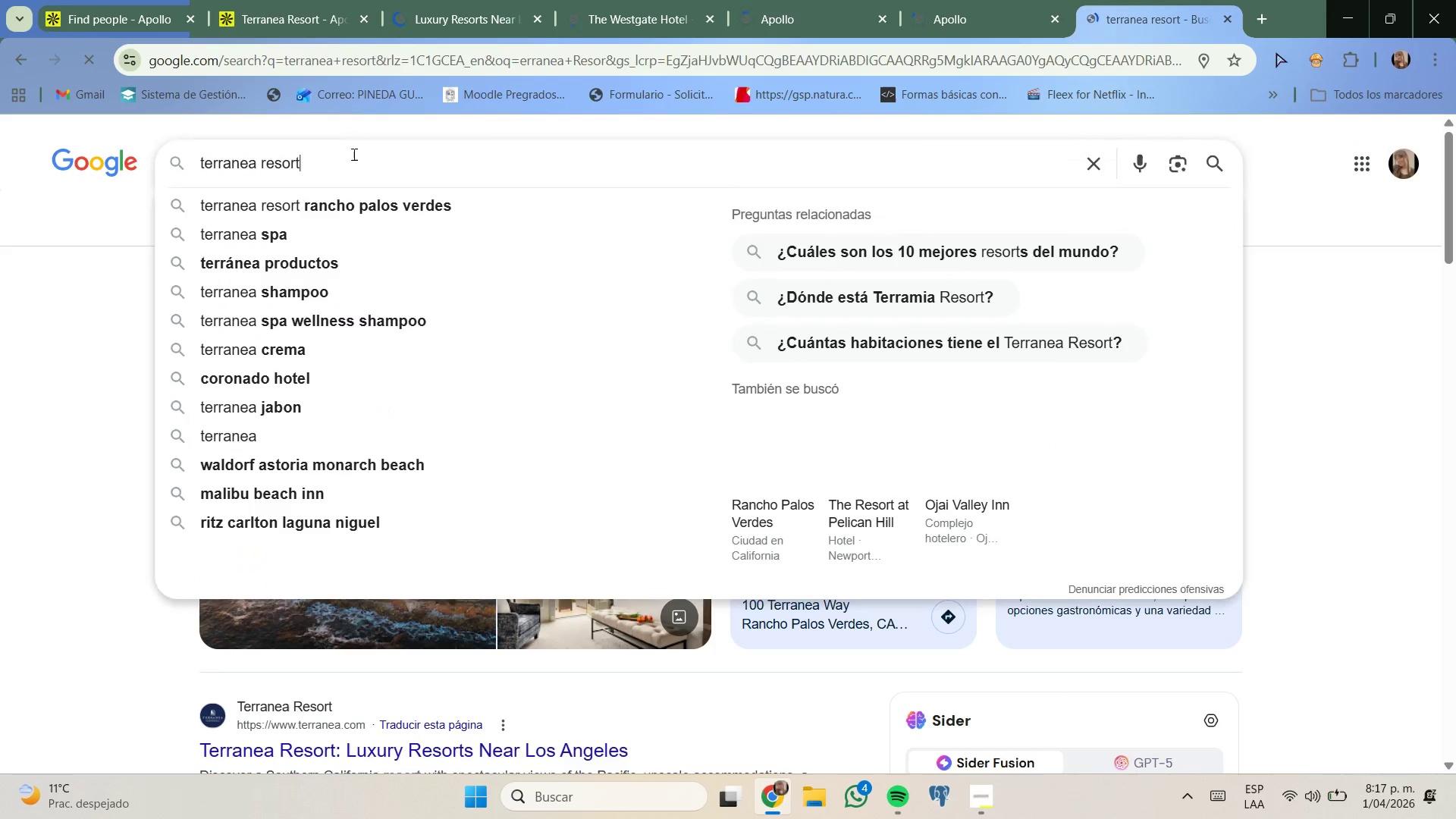 
type( sars)
 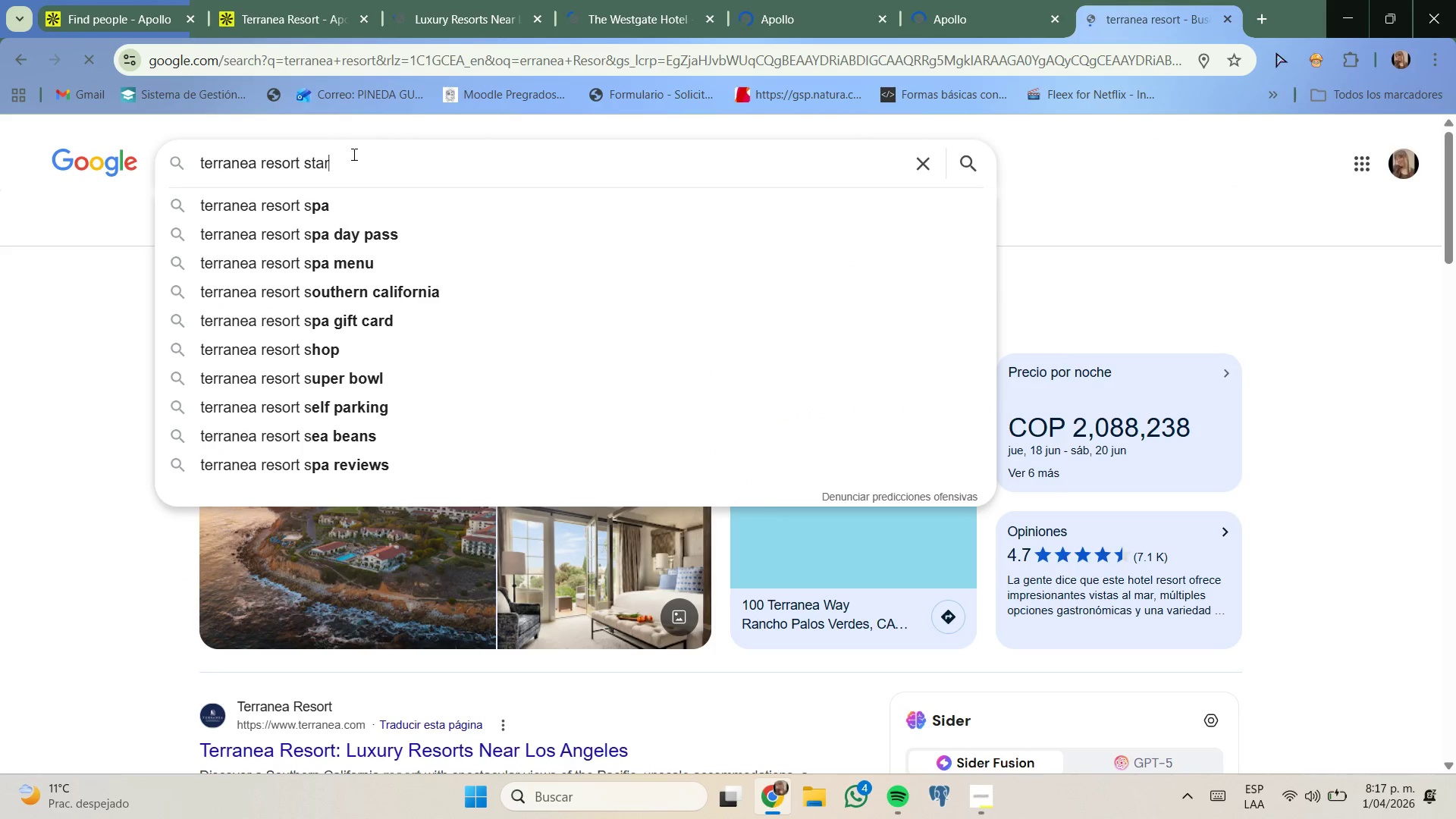 
key(Enter)
 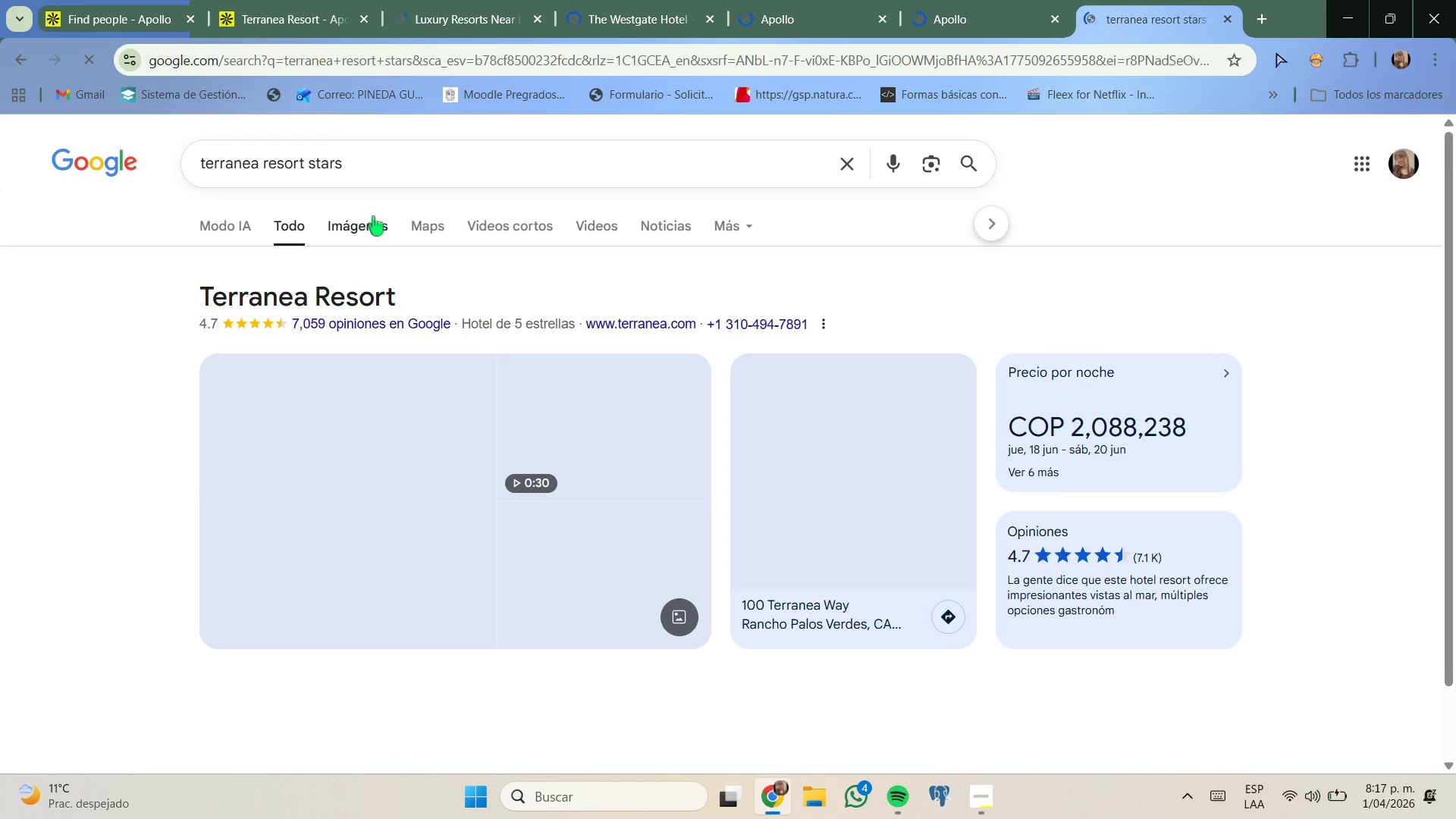 
scroll: coordinate [197, 436], scroll_direction: down, amount: 6.0
 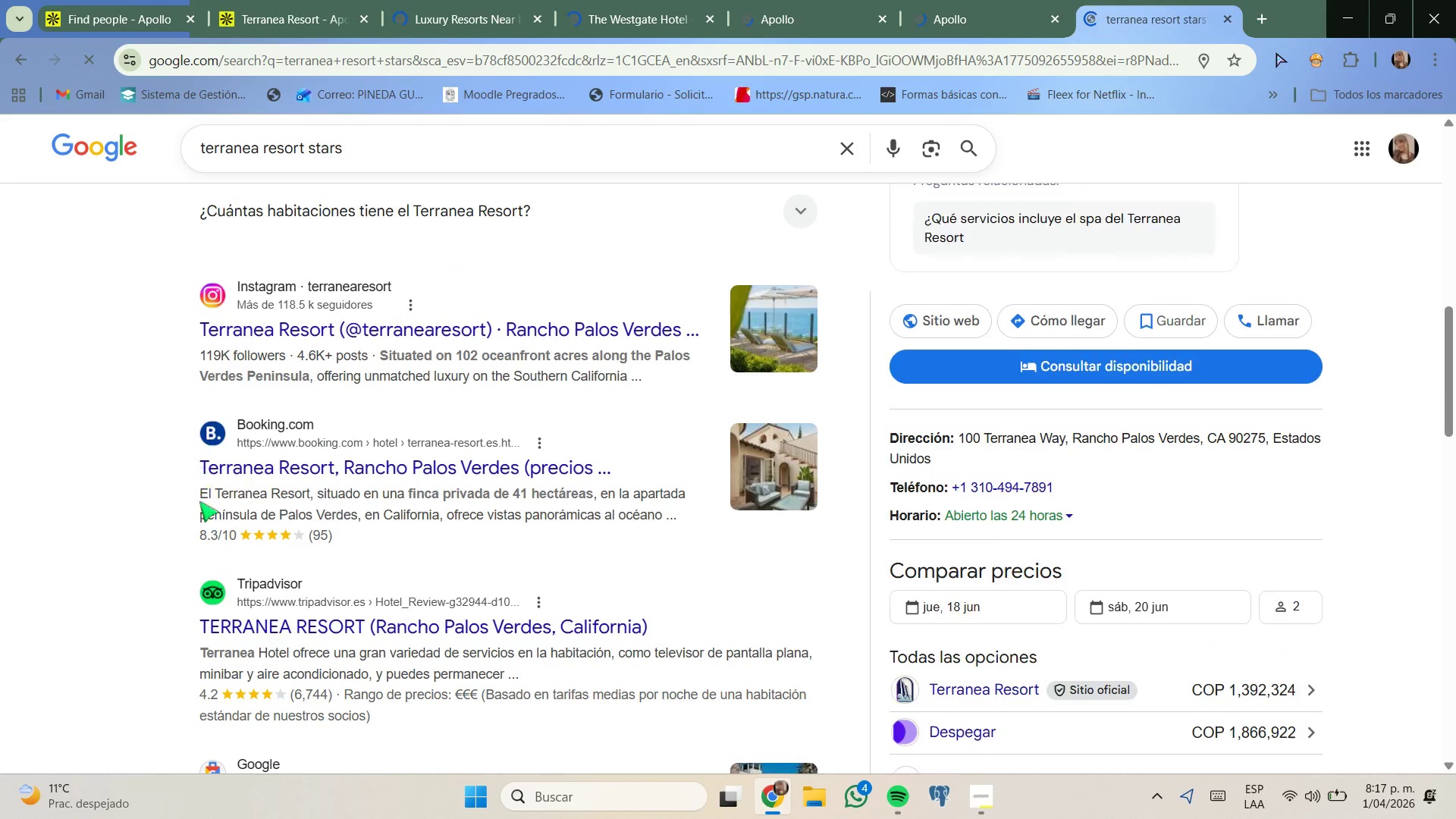 
left_click_drag(start_coordinate=[206, 533], to_coordinate=[284, 535])
 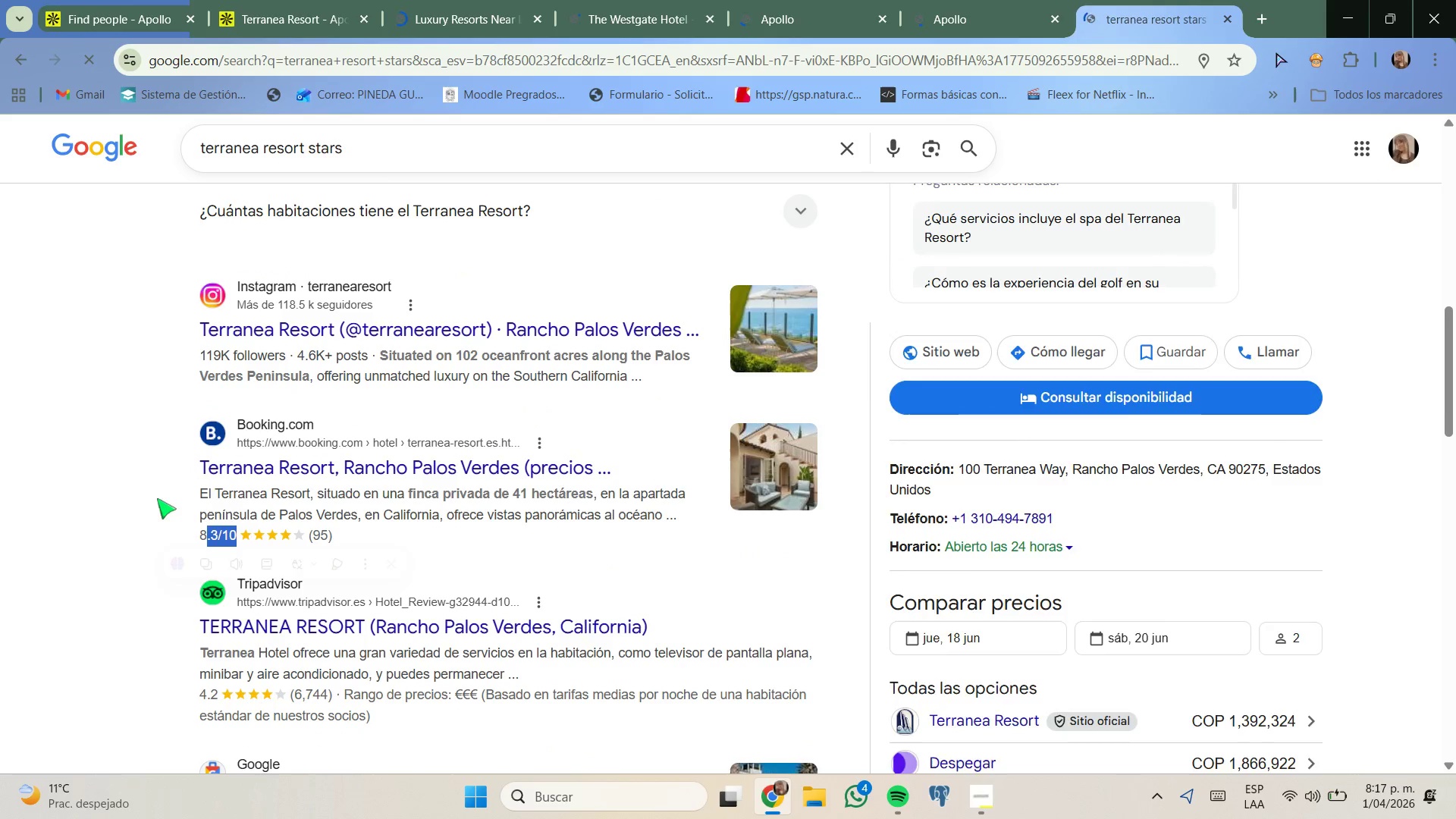 
scroll: coordinate [146, 497], scroll_direction: down, amount: 2.0
 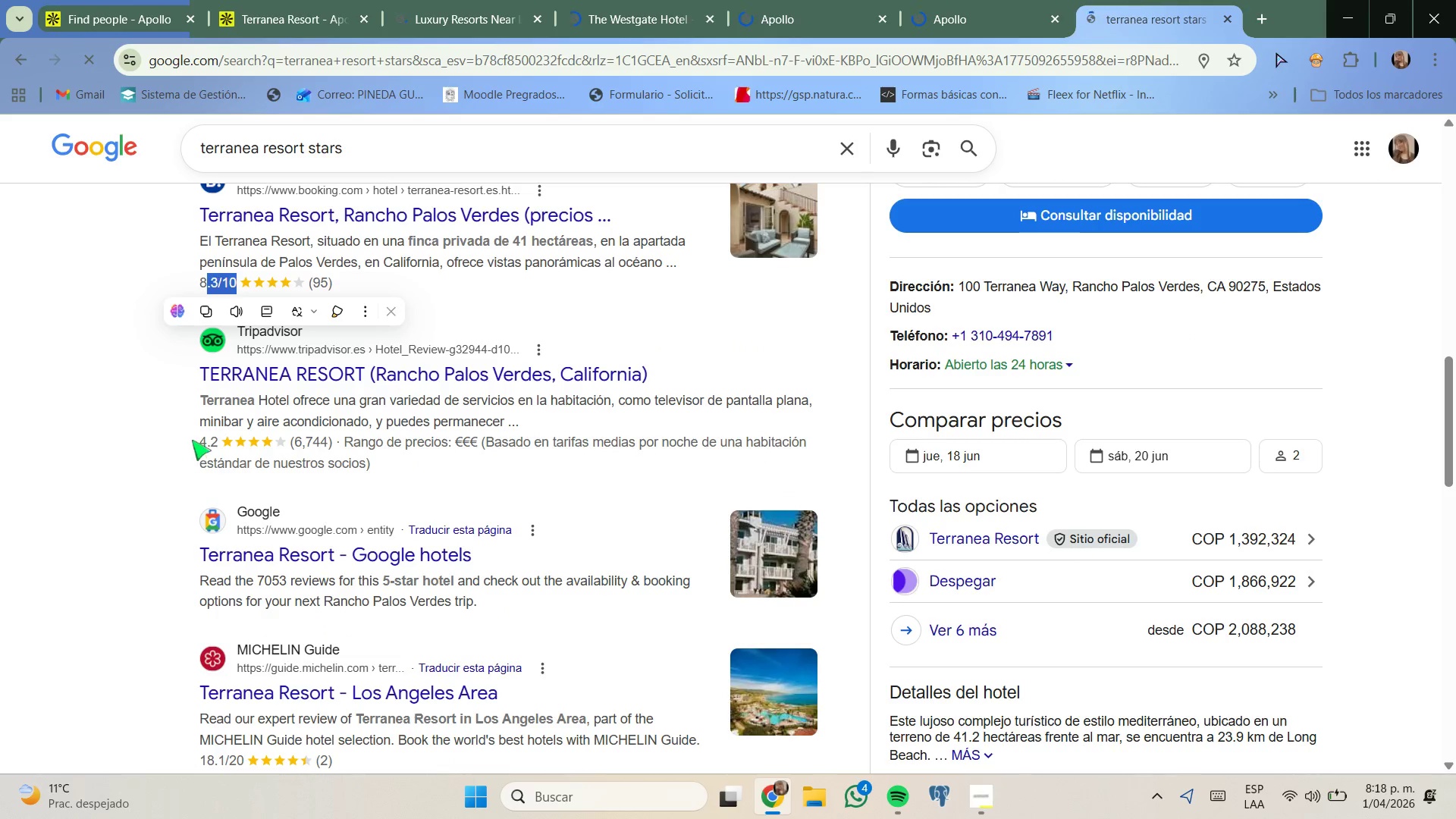 
left_click_drag(start_coordinate=[197, 438], to_coordinate=[292, 445])
 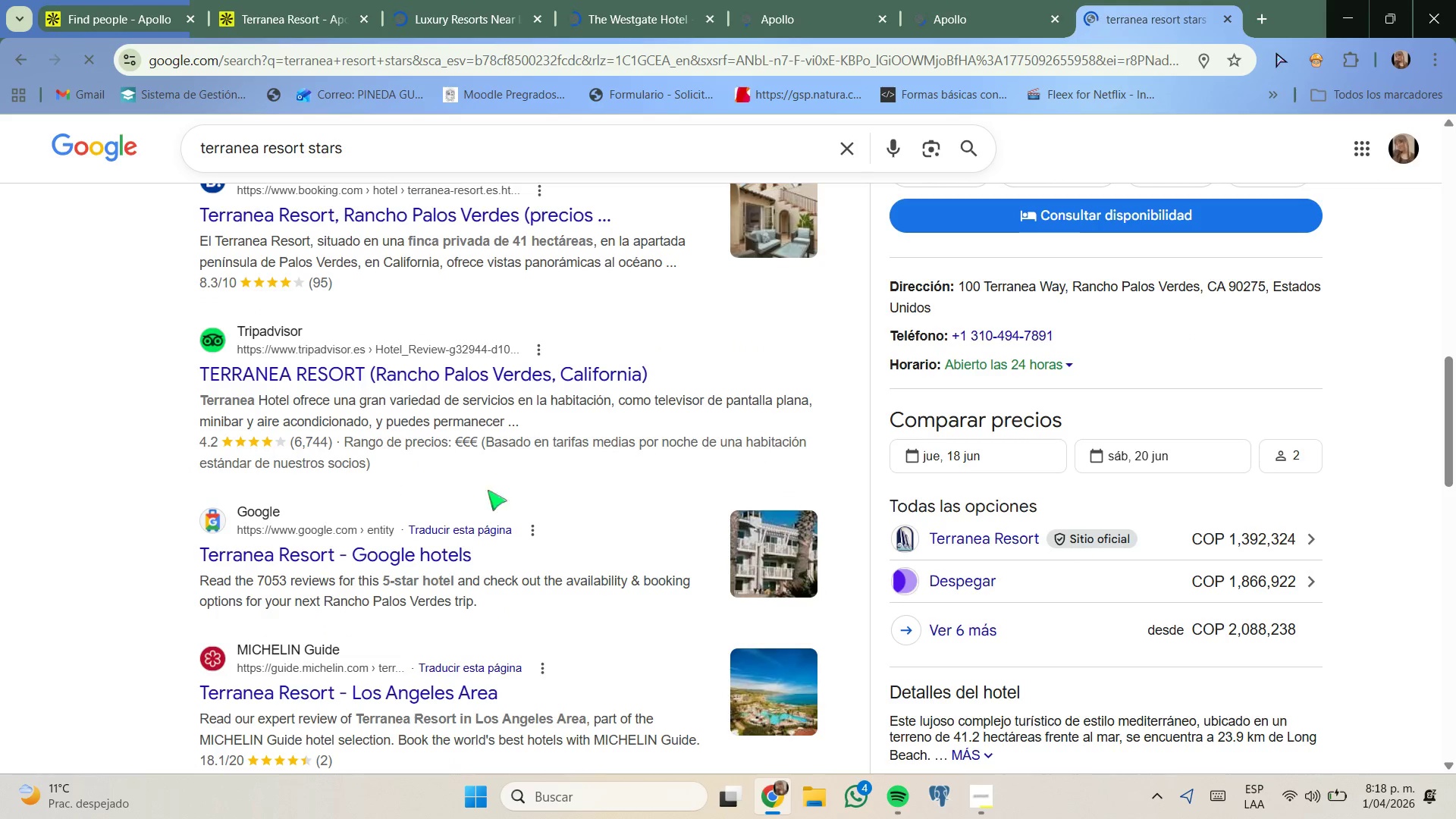 
triple_click([516, 485])
 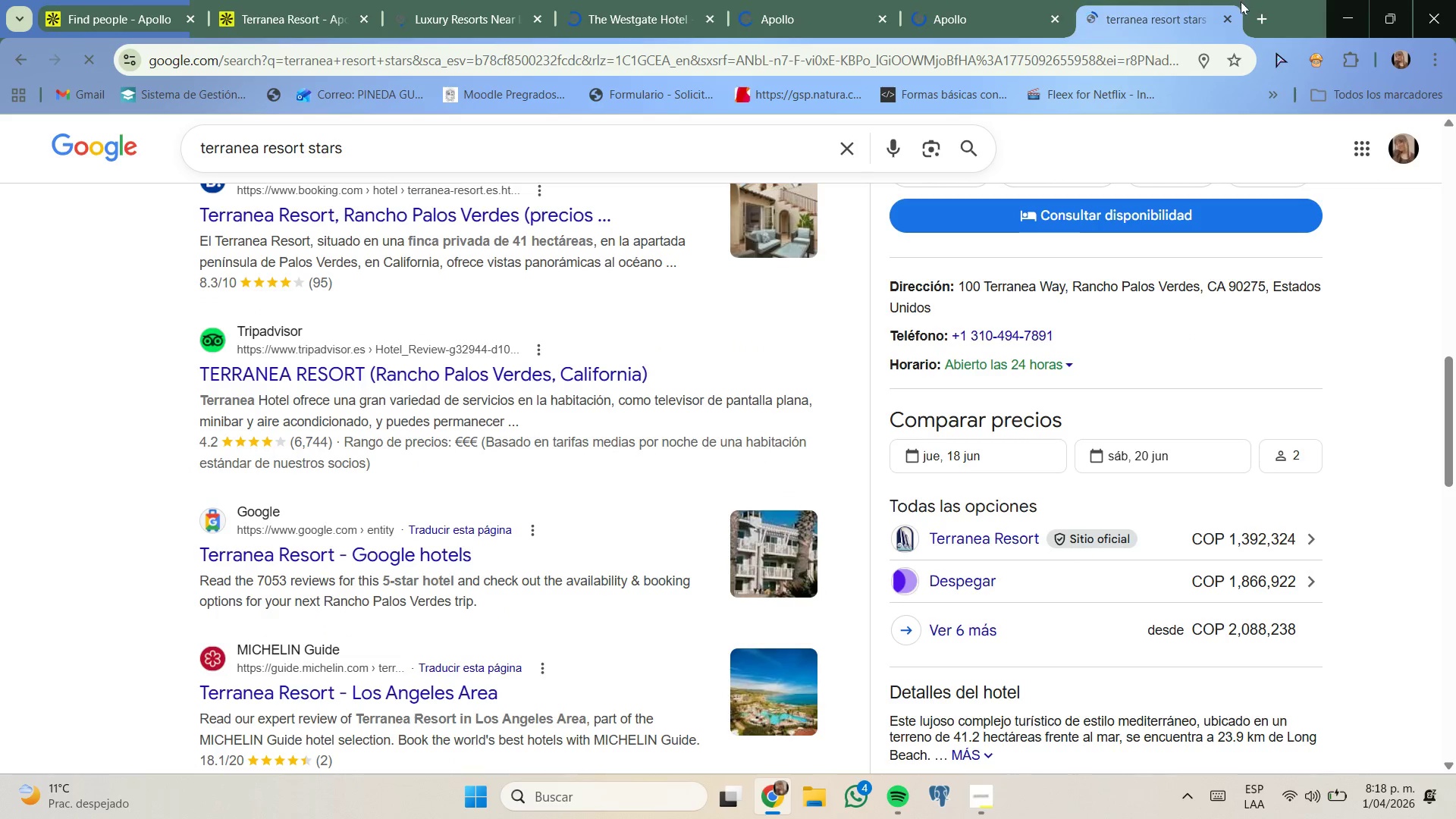 
left_click([1228, 16])
 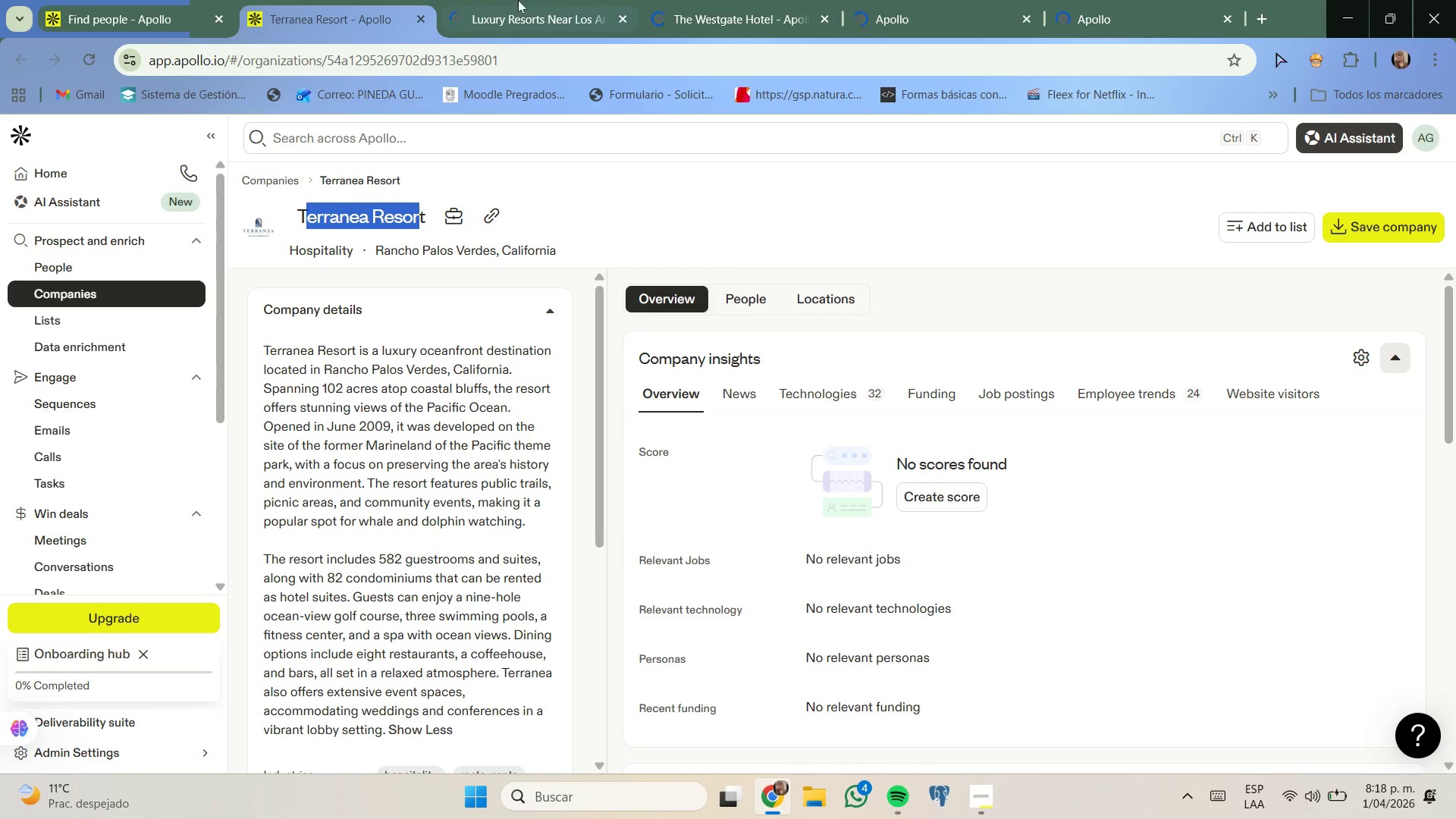 
left_click([518, 0])
 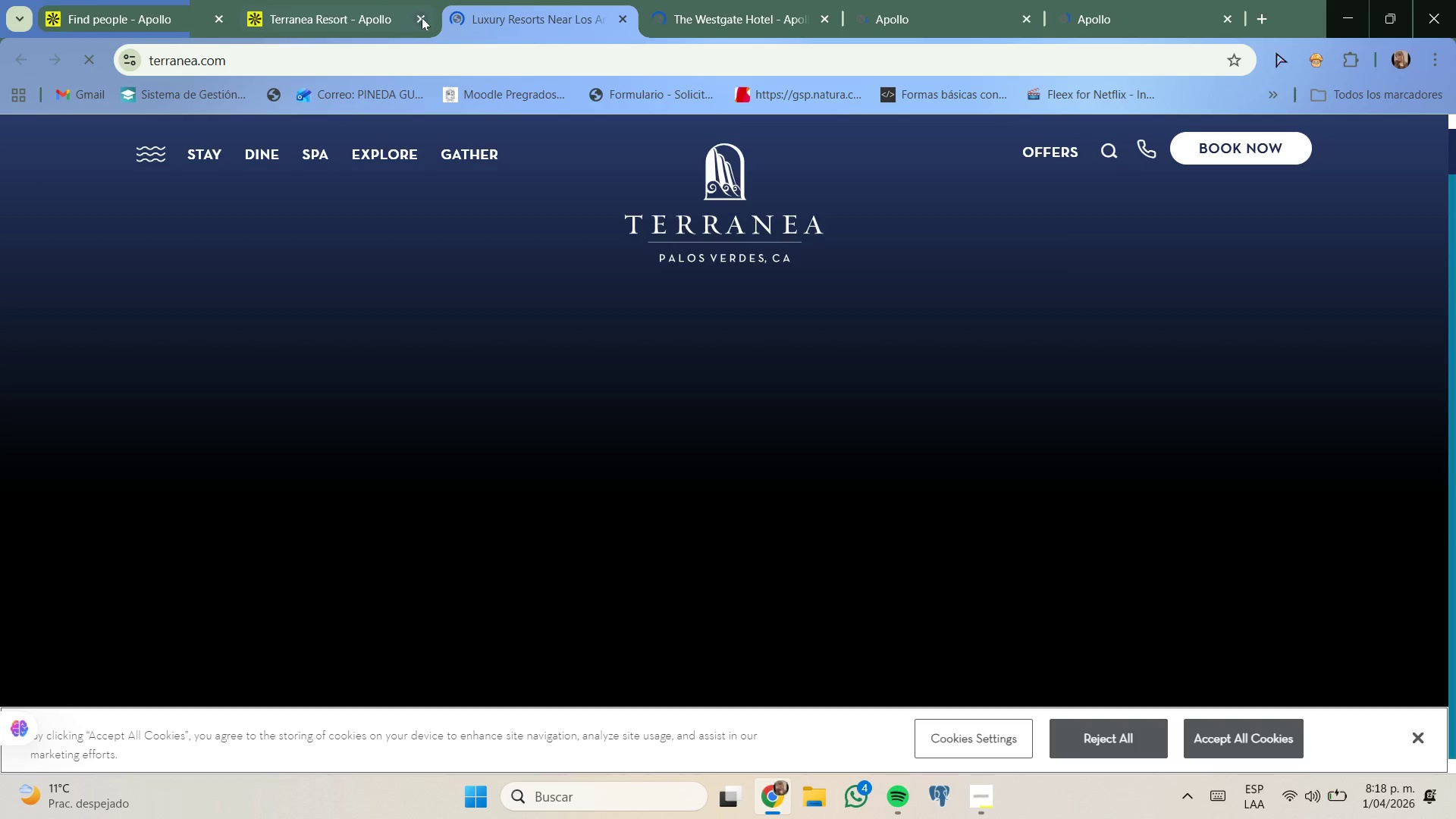 
left_click([422, 17])
 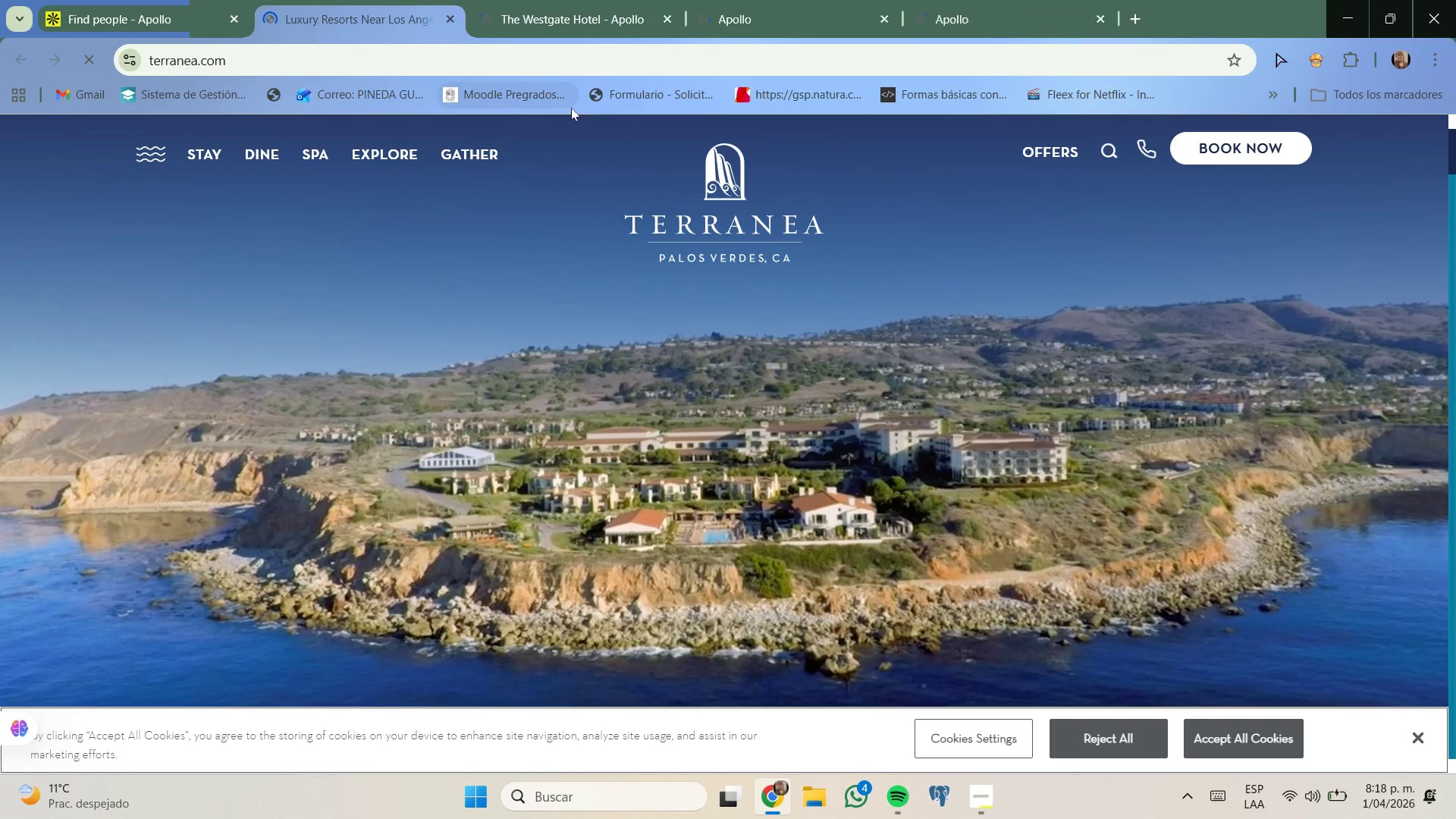 
mouse_move([471, 24])
 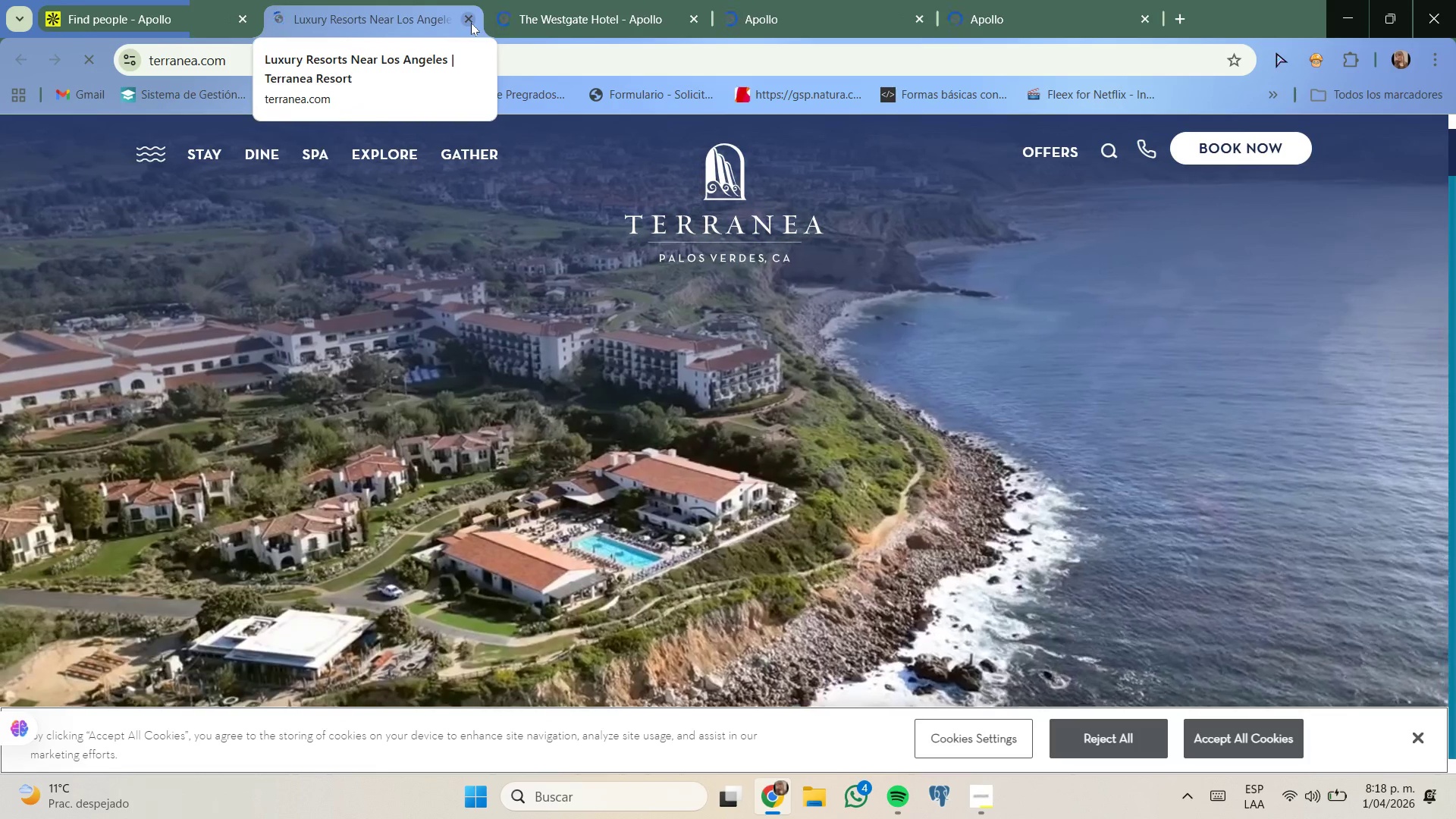 
left_click([470, 22])
 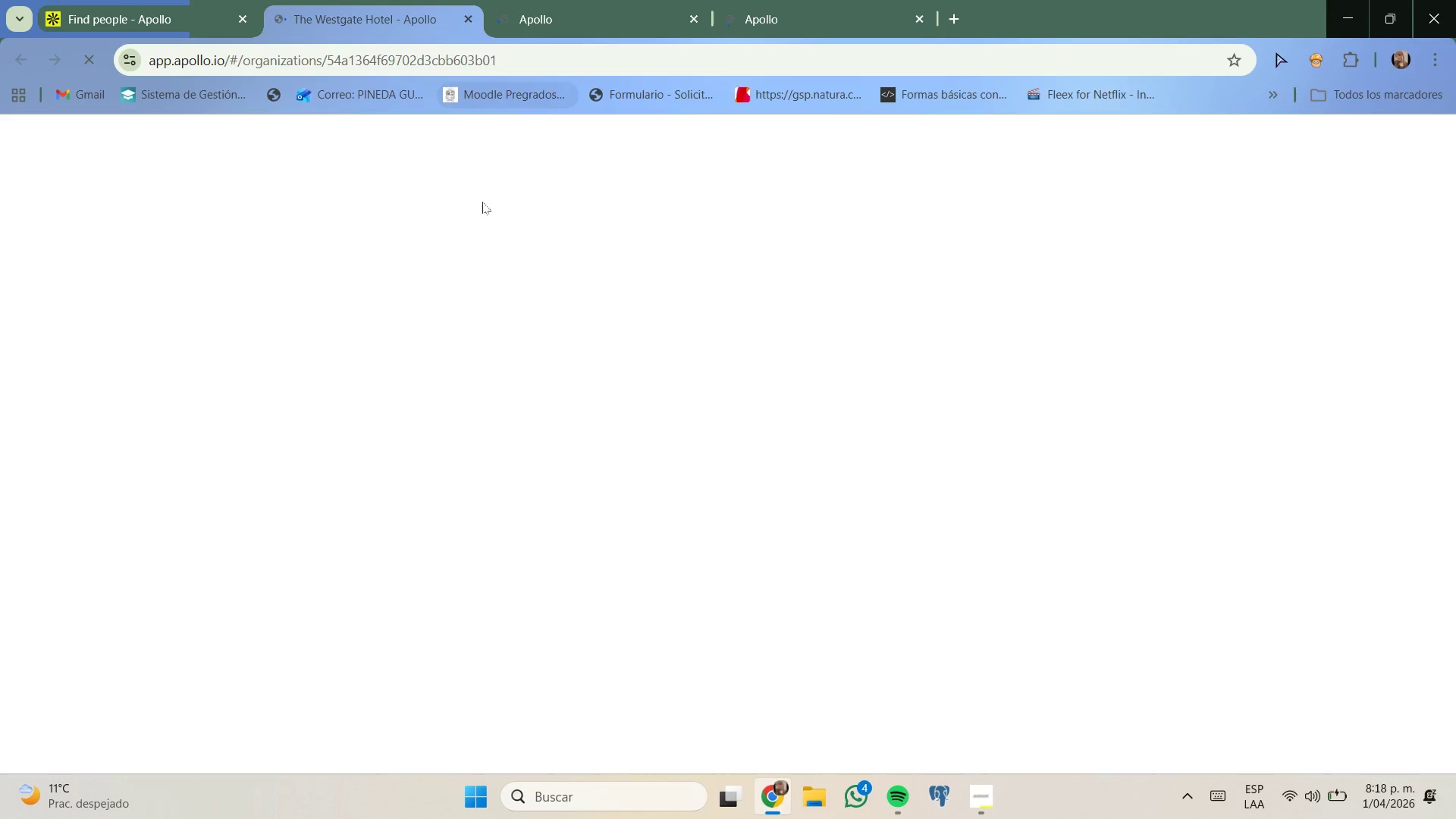 
left_click([127, 10])
 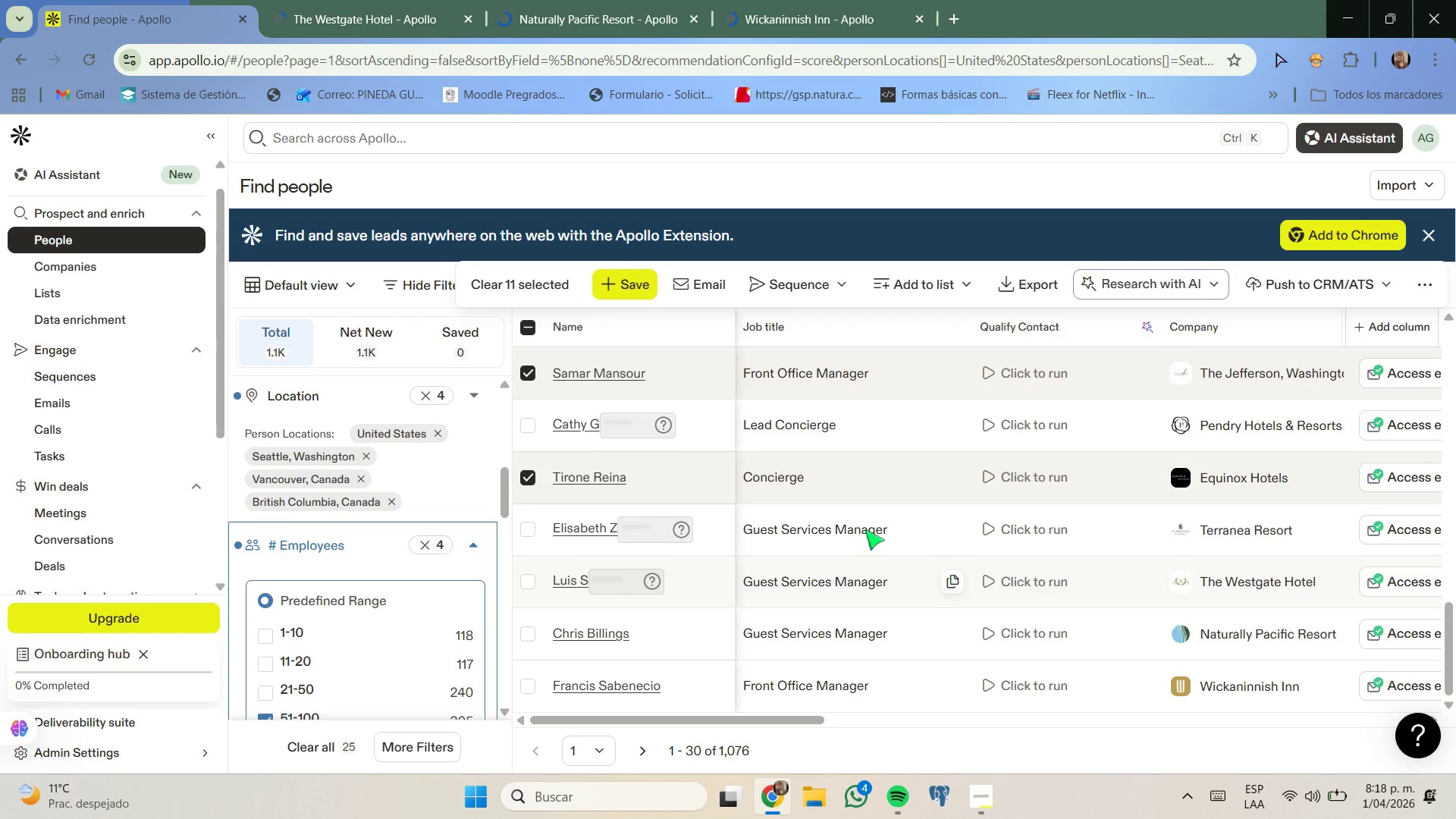 
left_click([358, 0])
 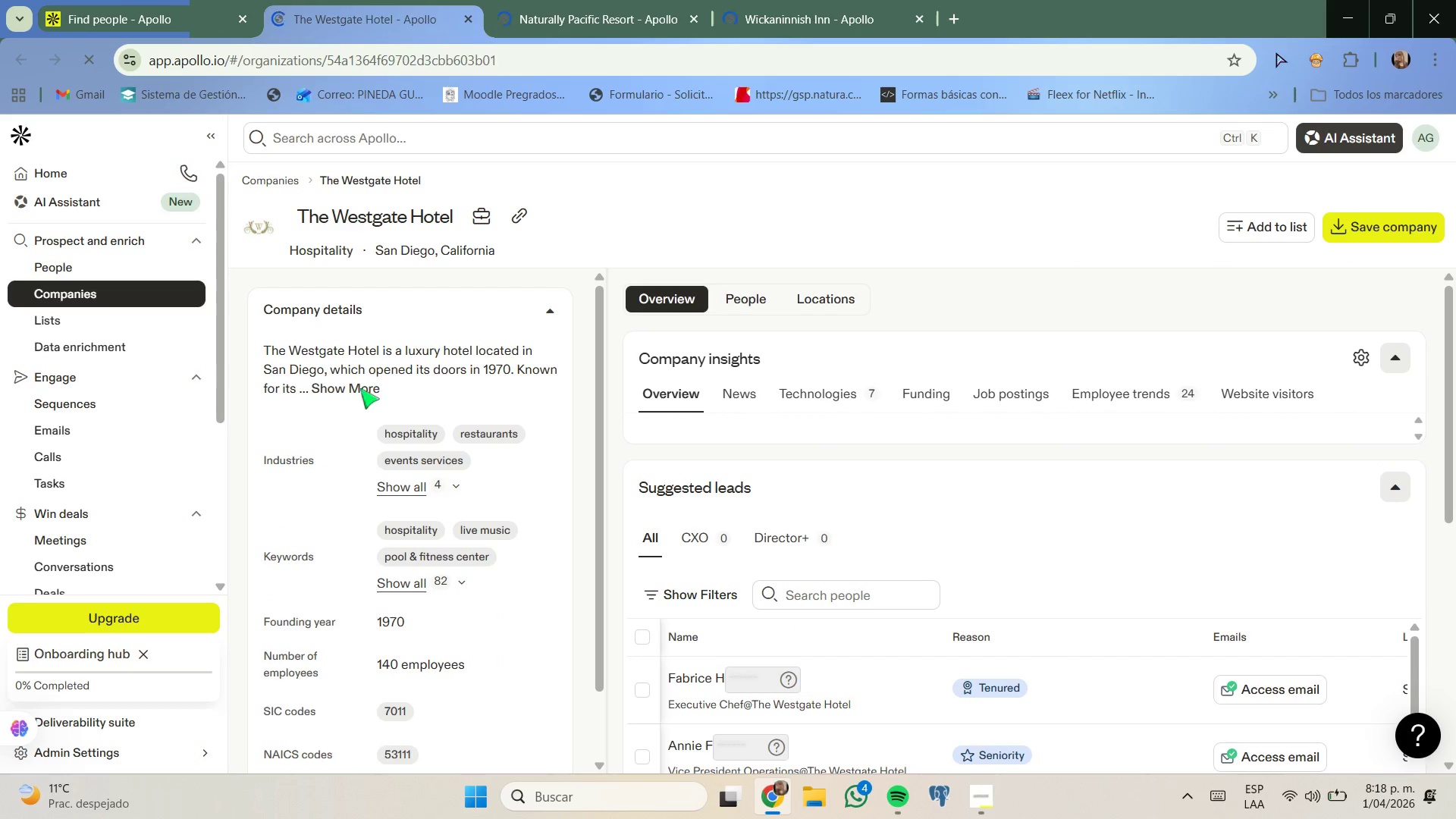 
left_click([362, 388])
 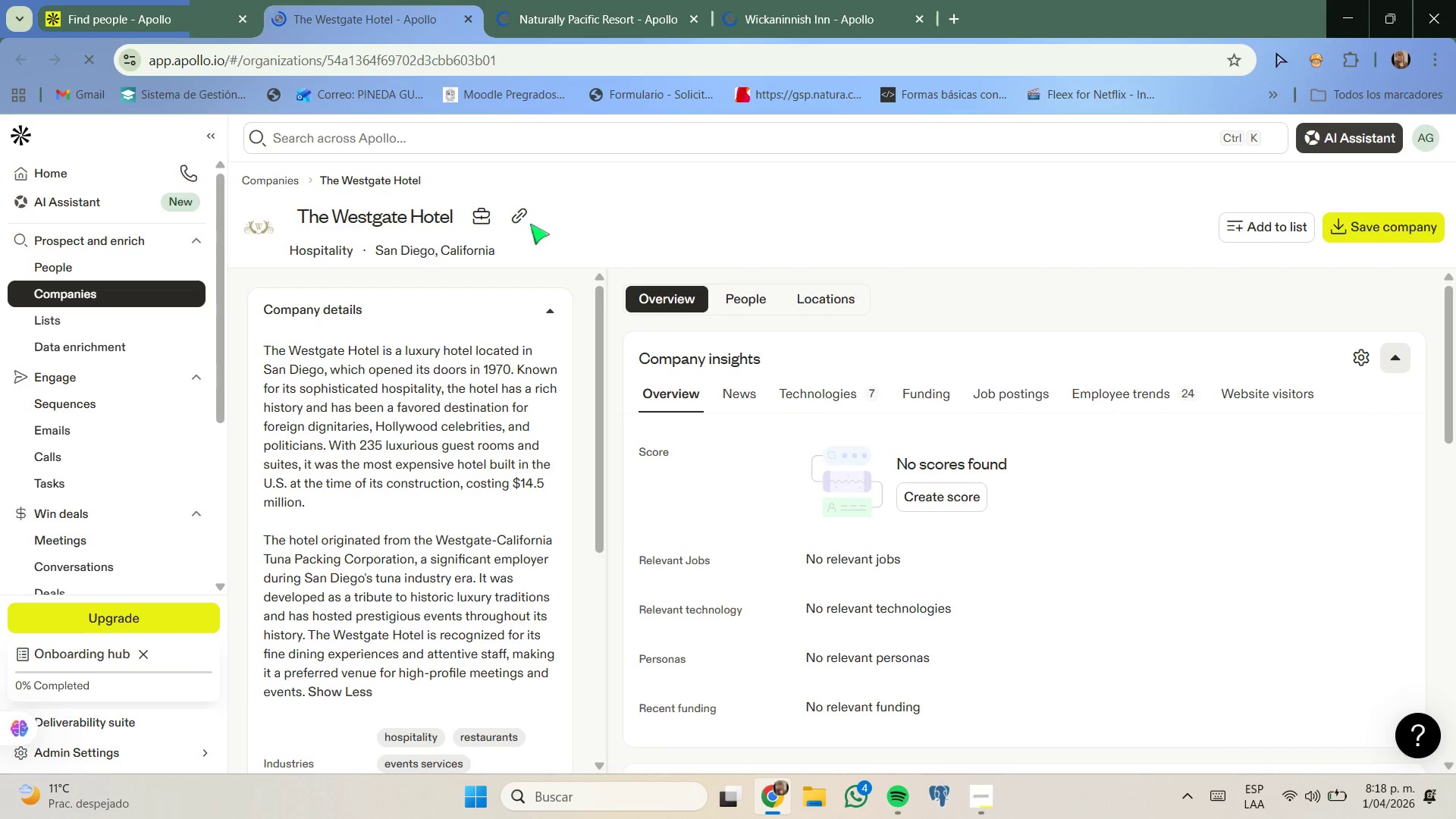 
left_click([524, 220])
 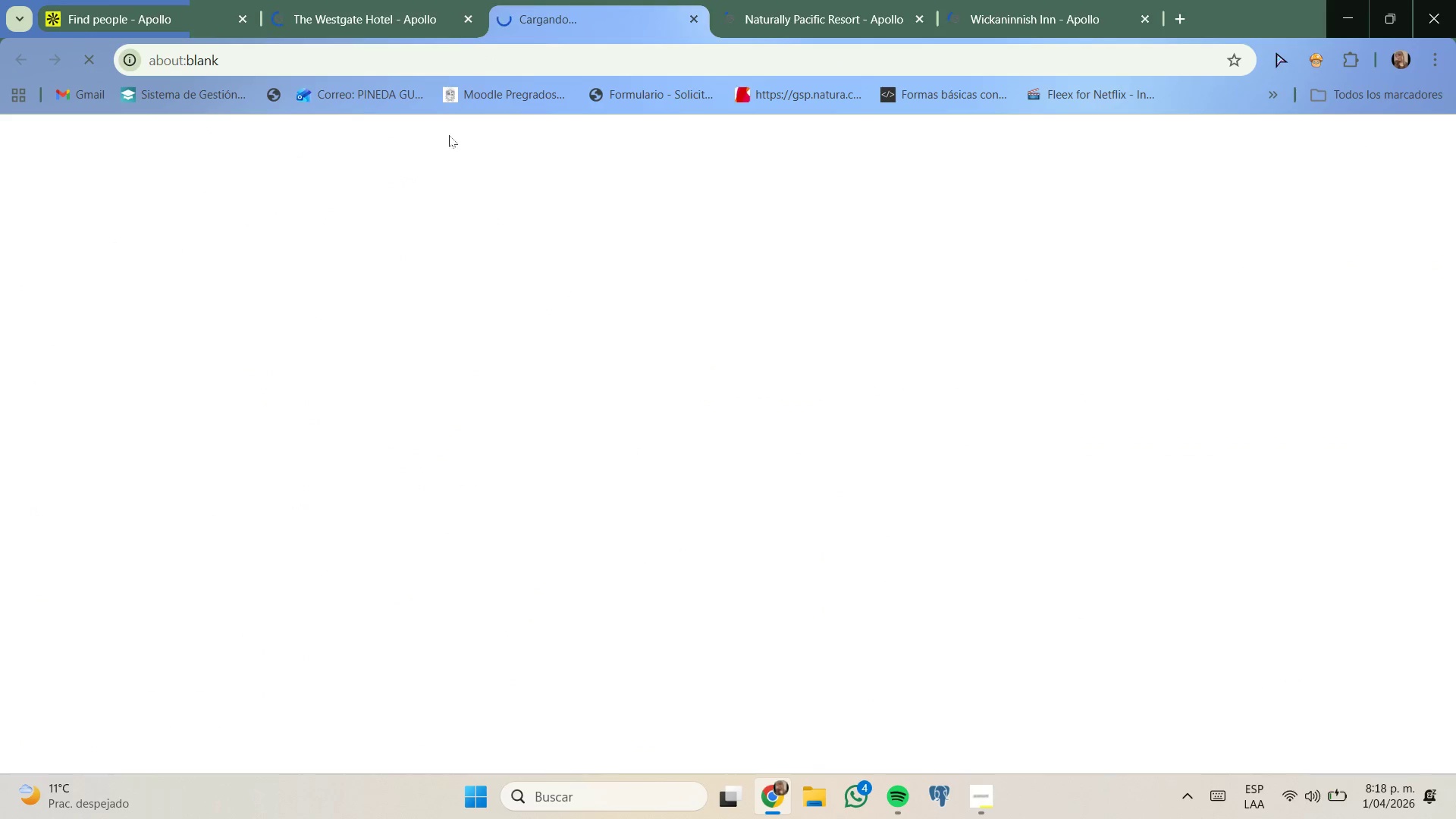 
left_click([447, 27])
 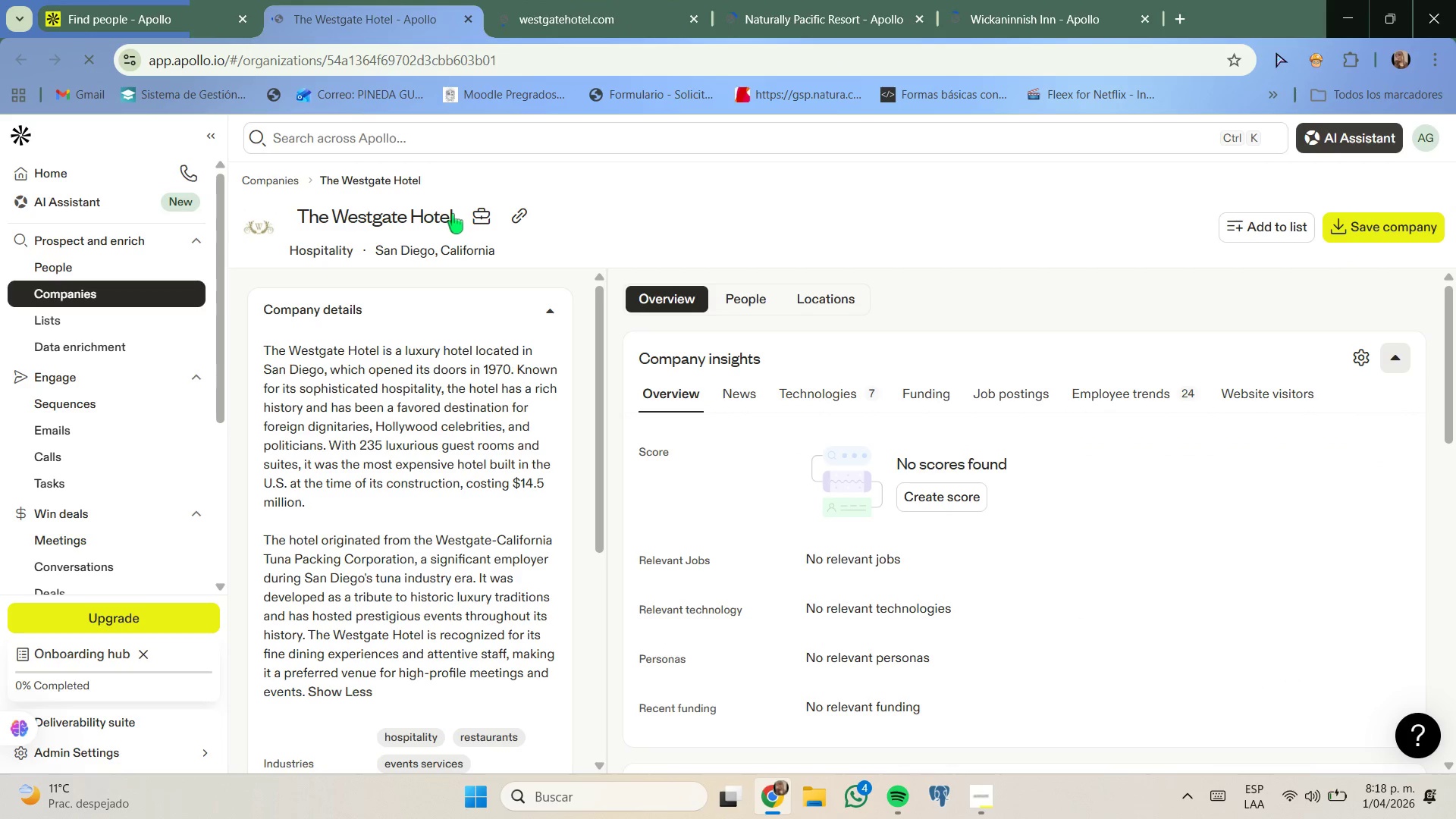 
left_click_drag(start_coordinate=[454, 215], to_coordinate=[304, 218])
 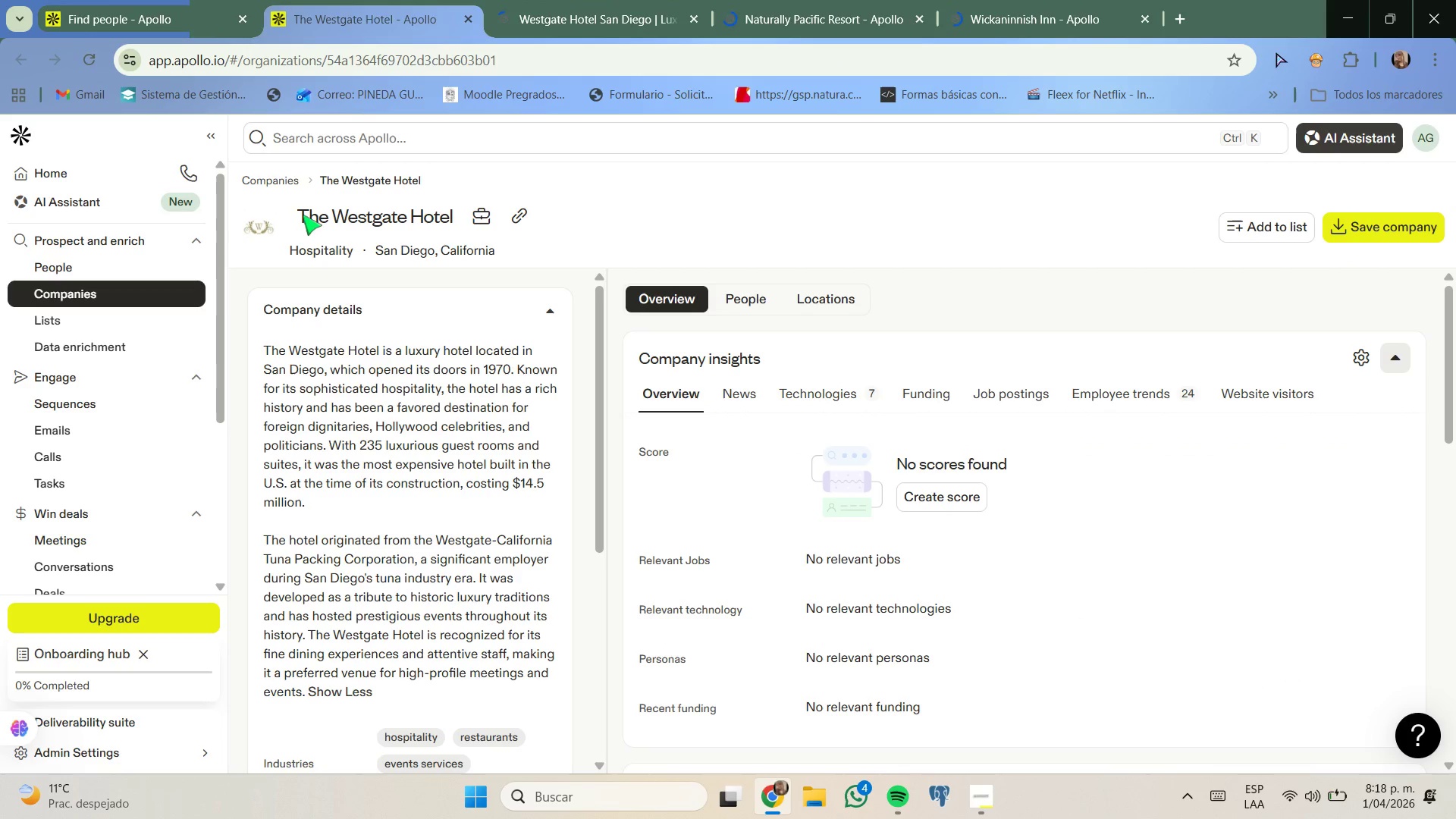 
left_click_drag(start_coordinate=[303, 215], to_coordinate=[452, 221])
 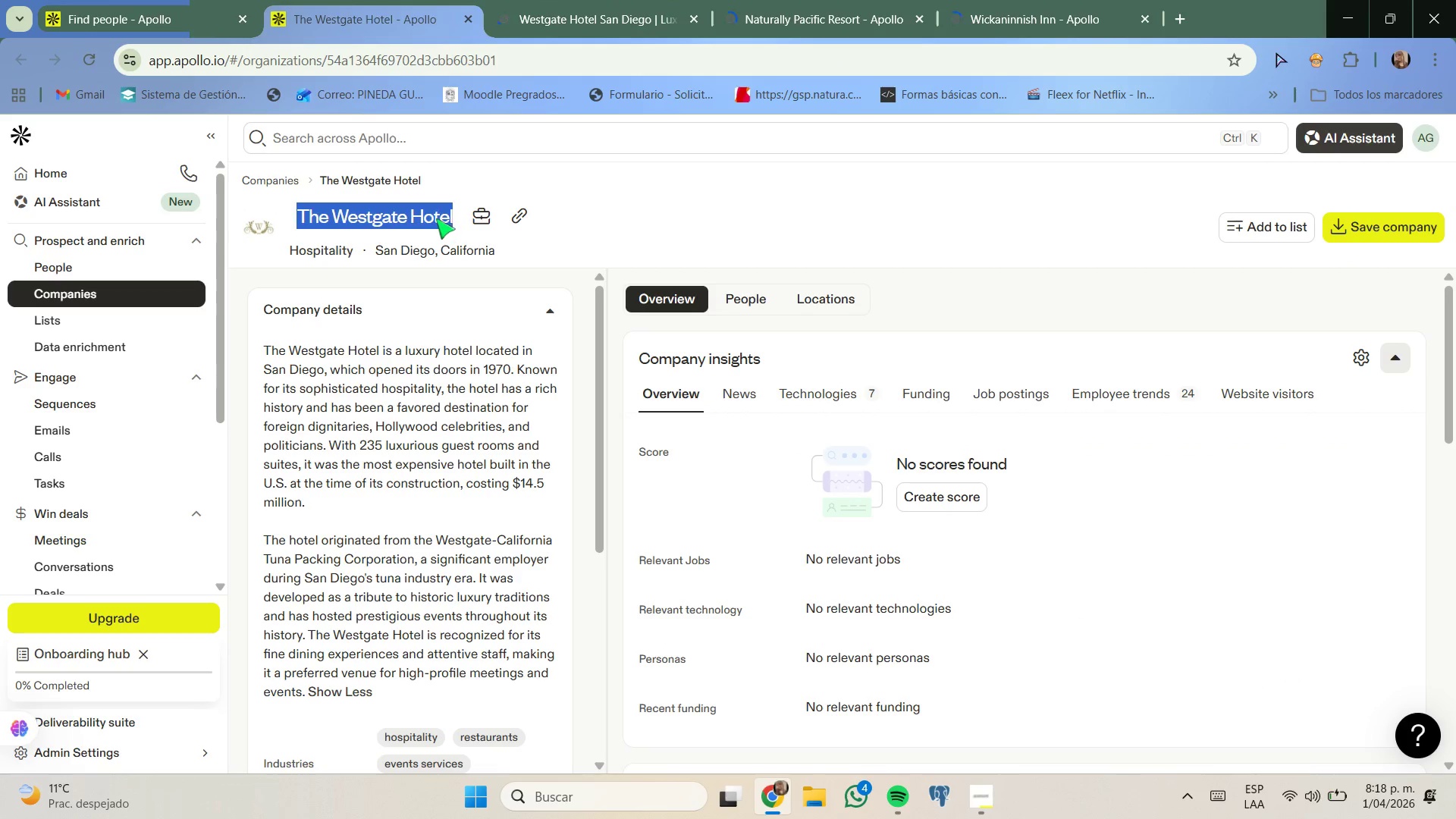 
right_click([435, 218])
 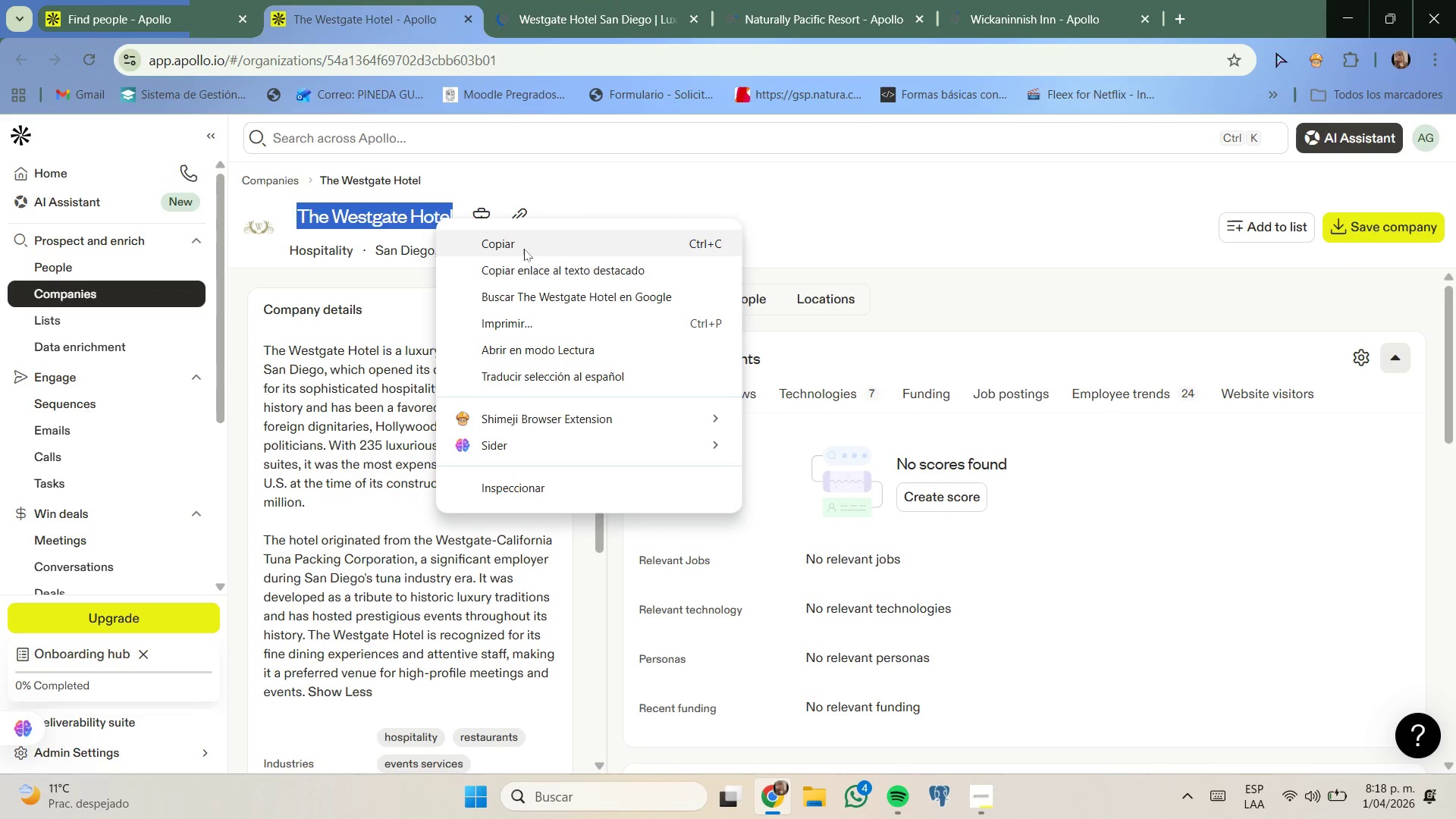 
left_click([523, 243])
 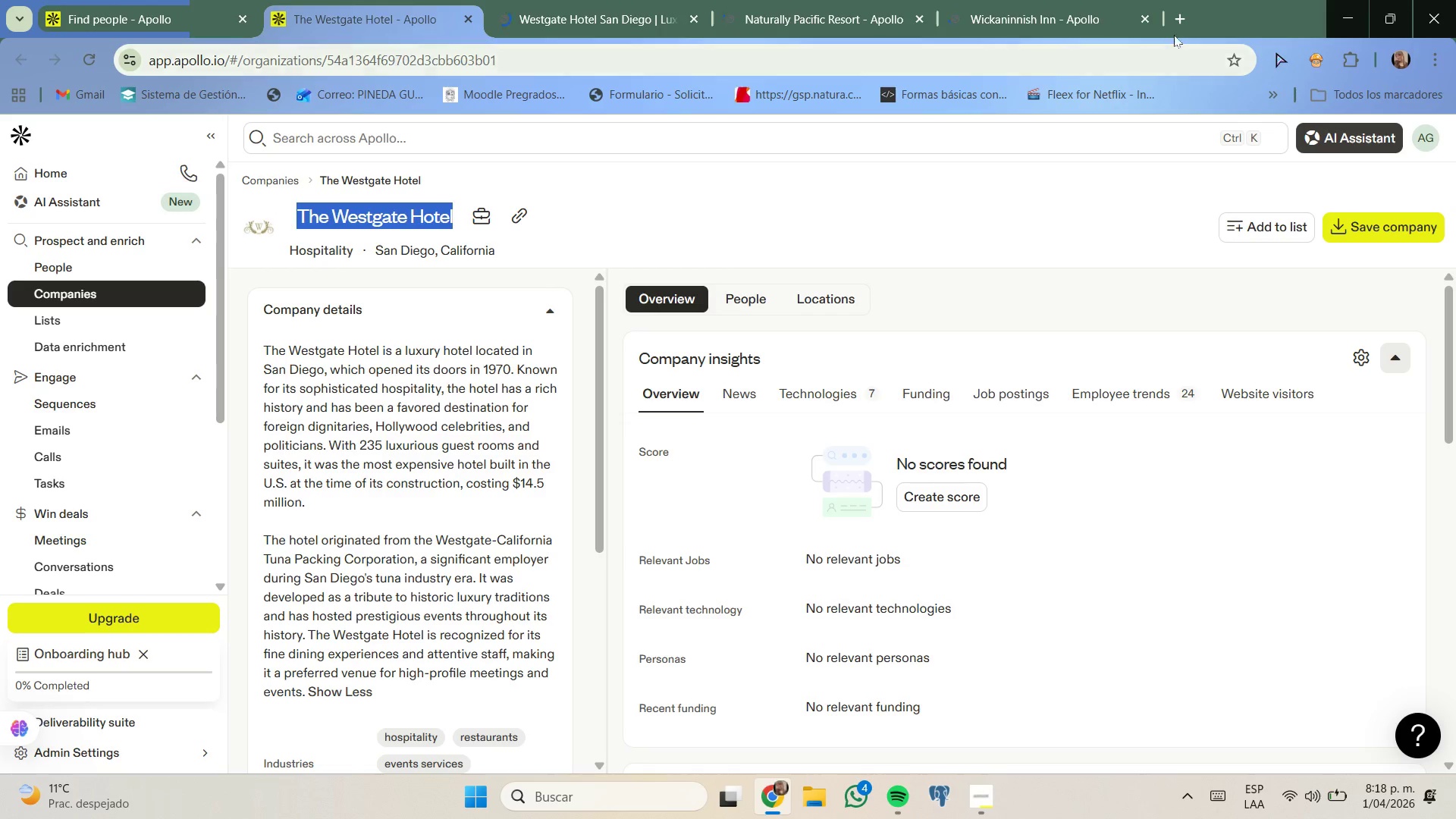 
left_click([1180, 20])
 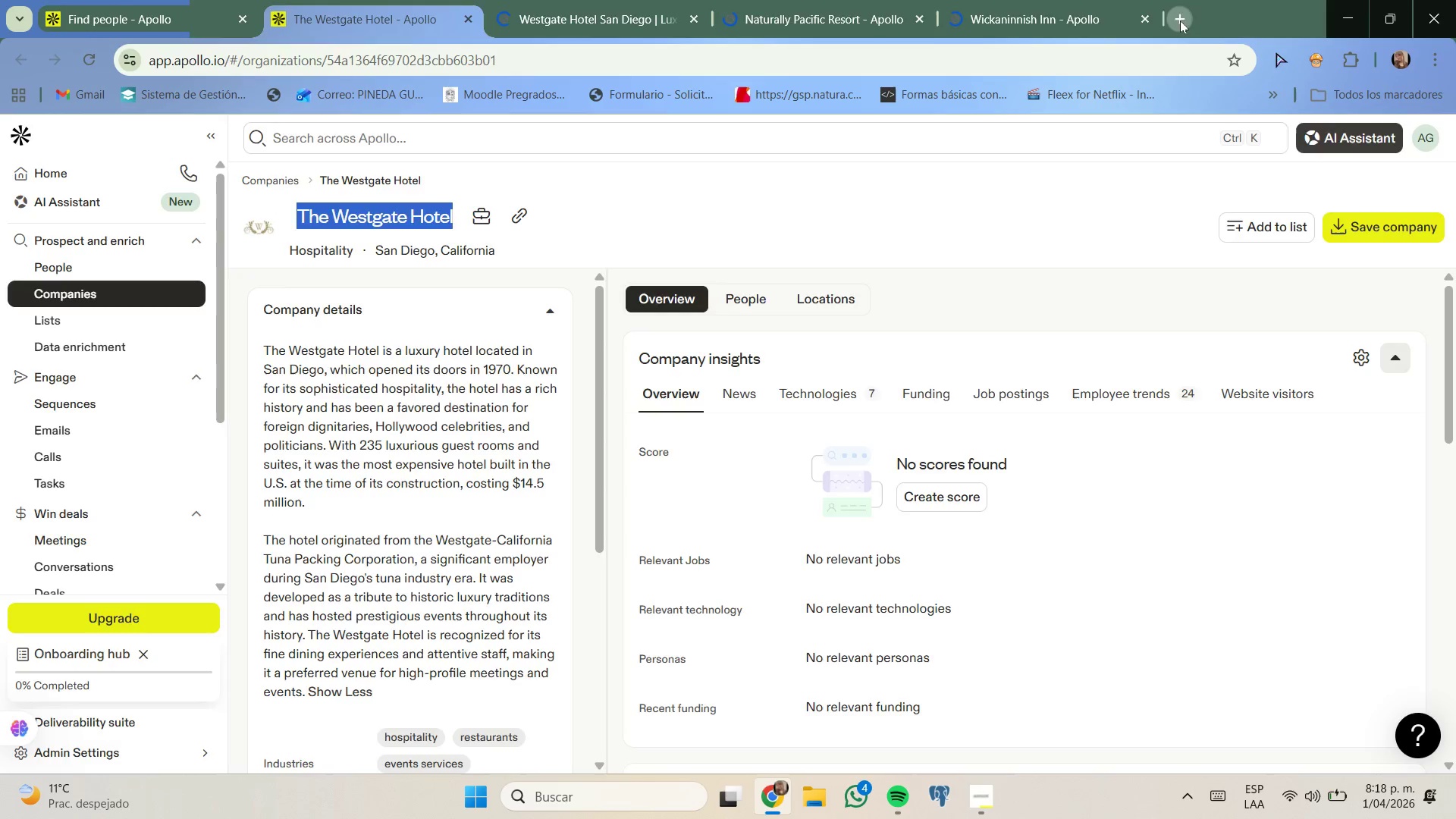 
key(Control+ControlLeft)
 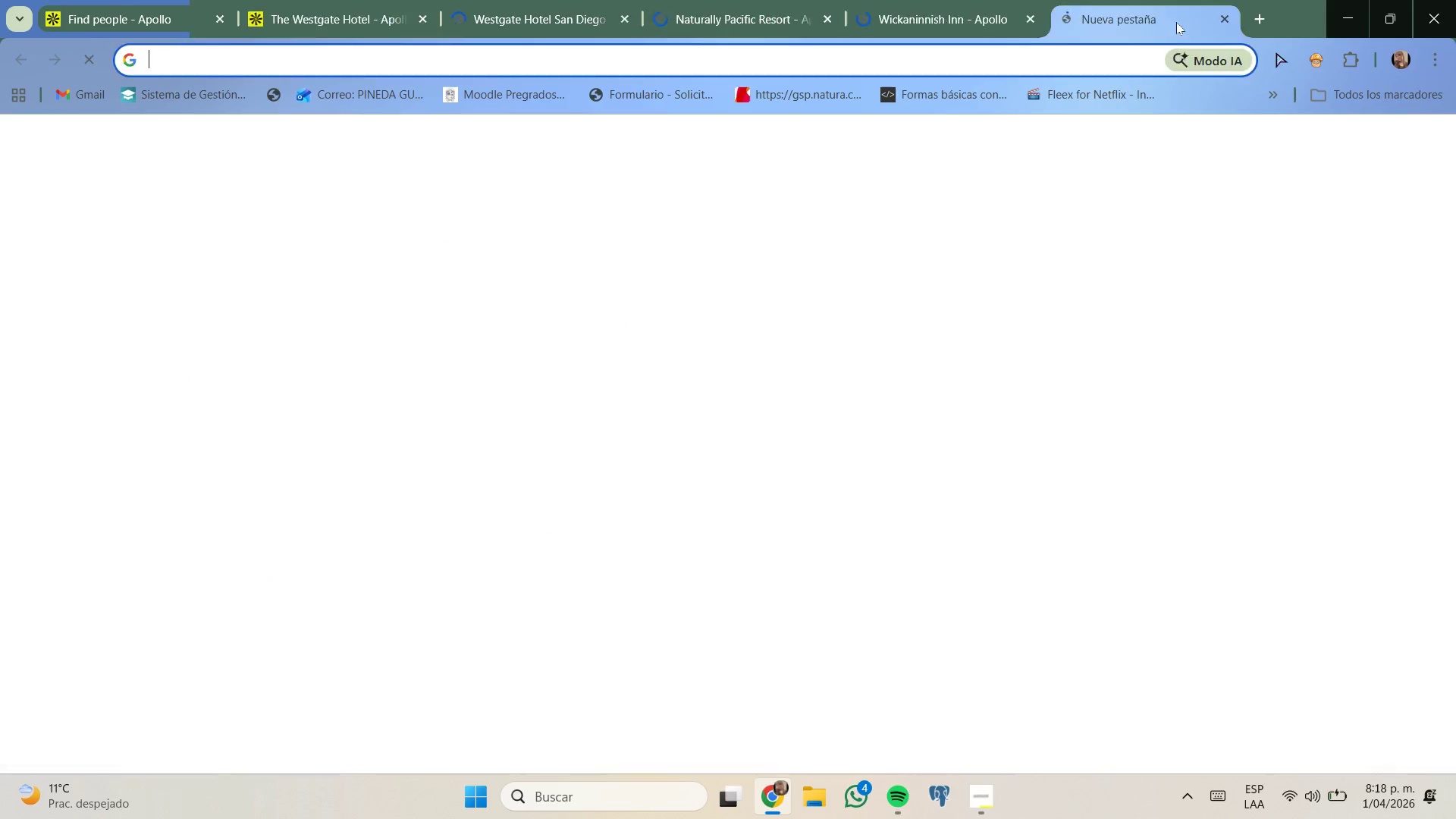 
key(Enter)
 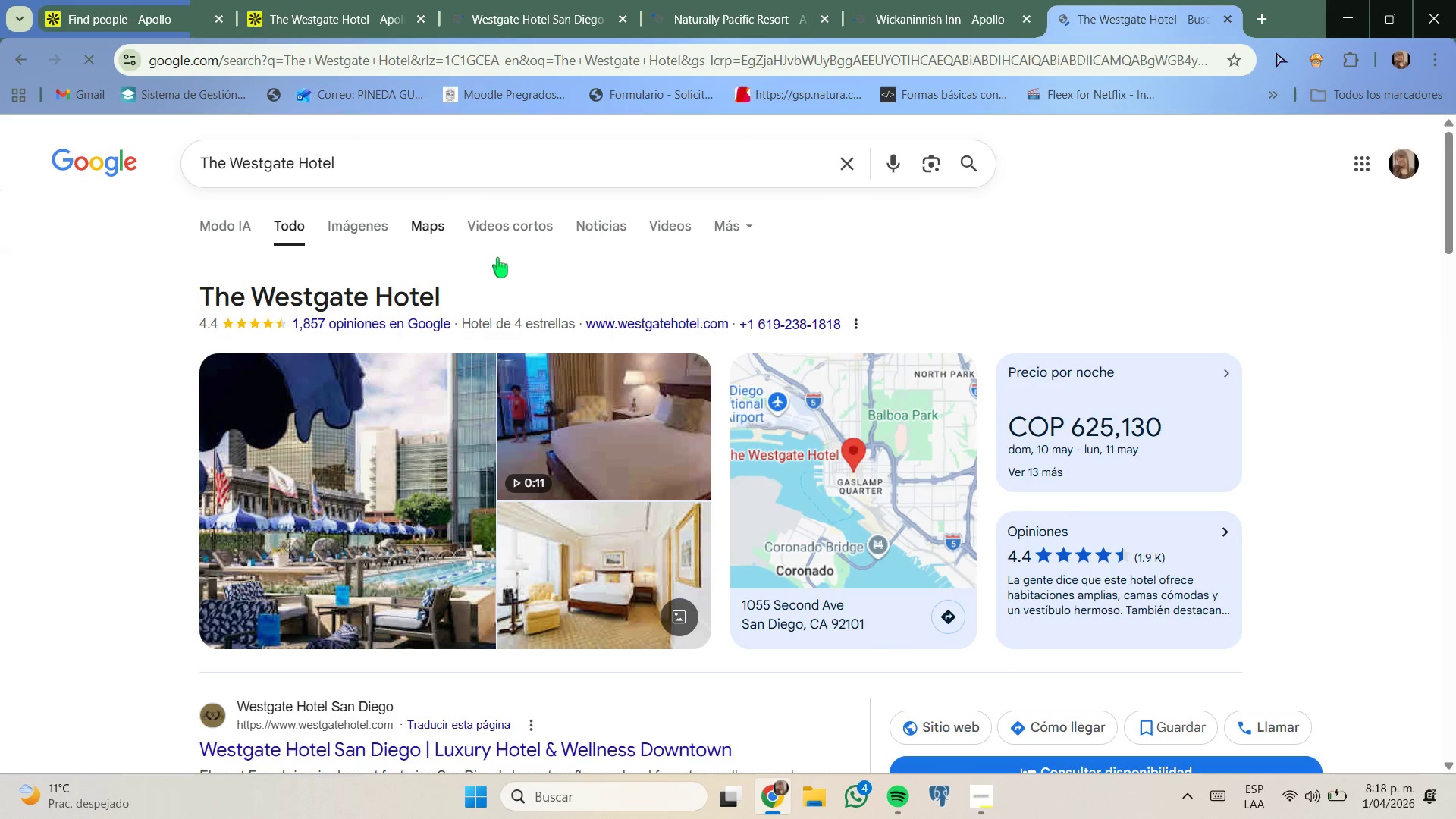 
scroll: coordinate [378, 266], scroll_direction: down, amount: 2.0
 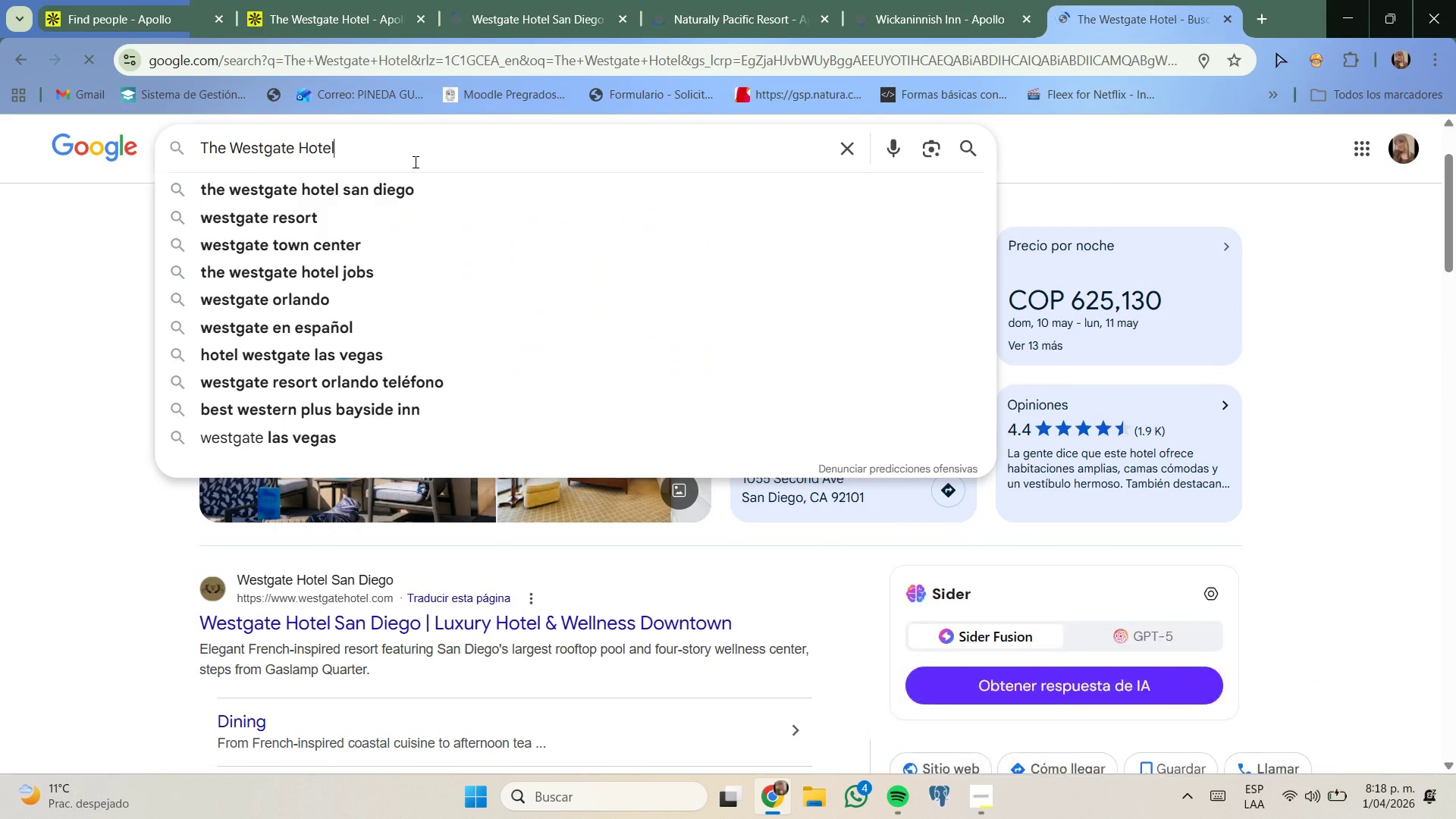 
type( stars)
 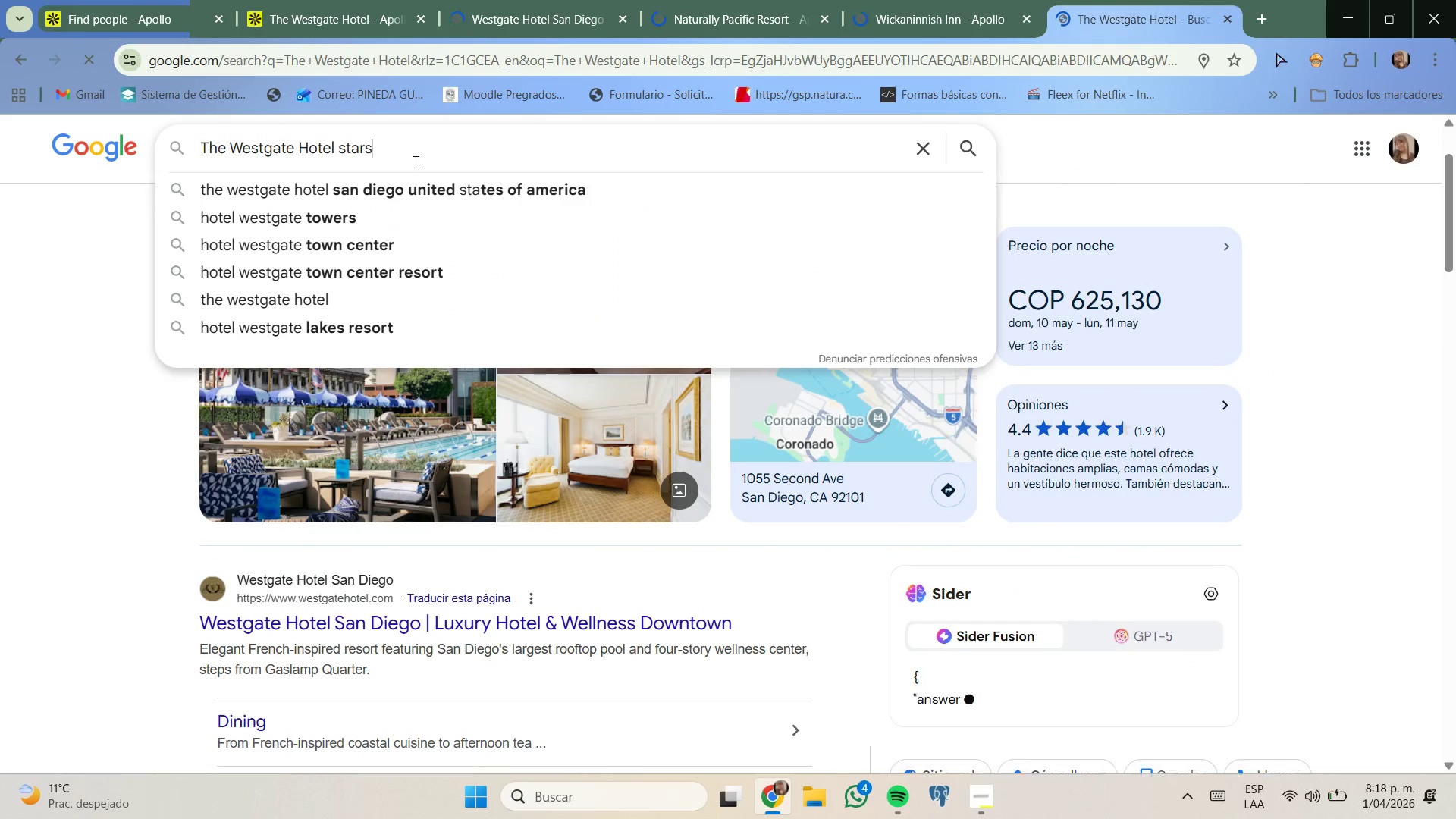 
key(Enter)
 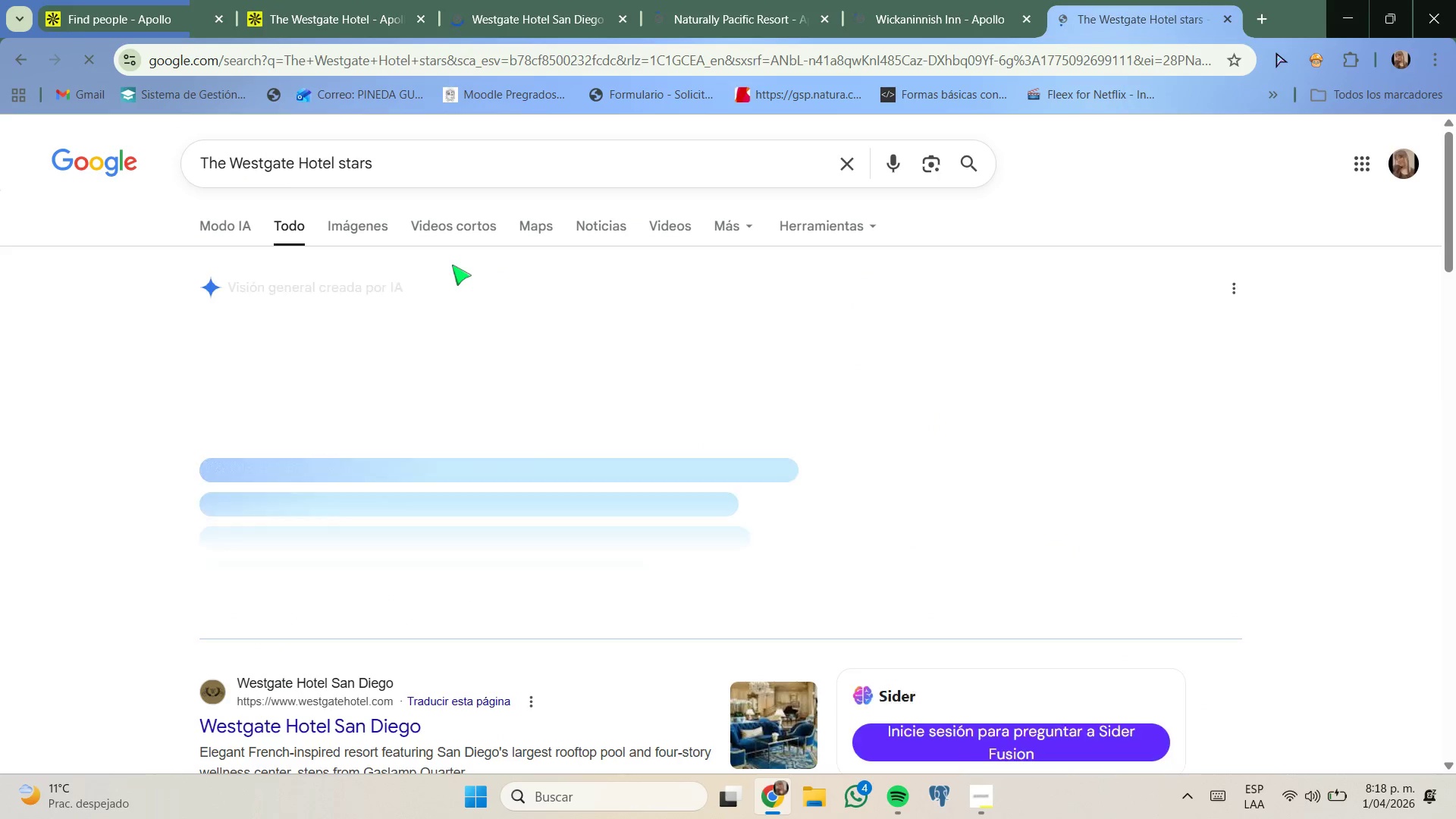 
scroll: coordinate [452, 274], scroll_direction: down, amount: 1.0
 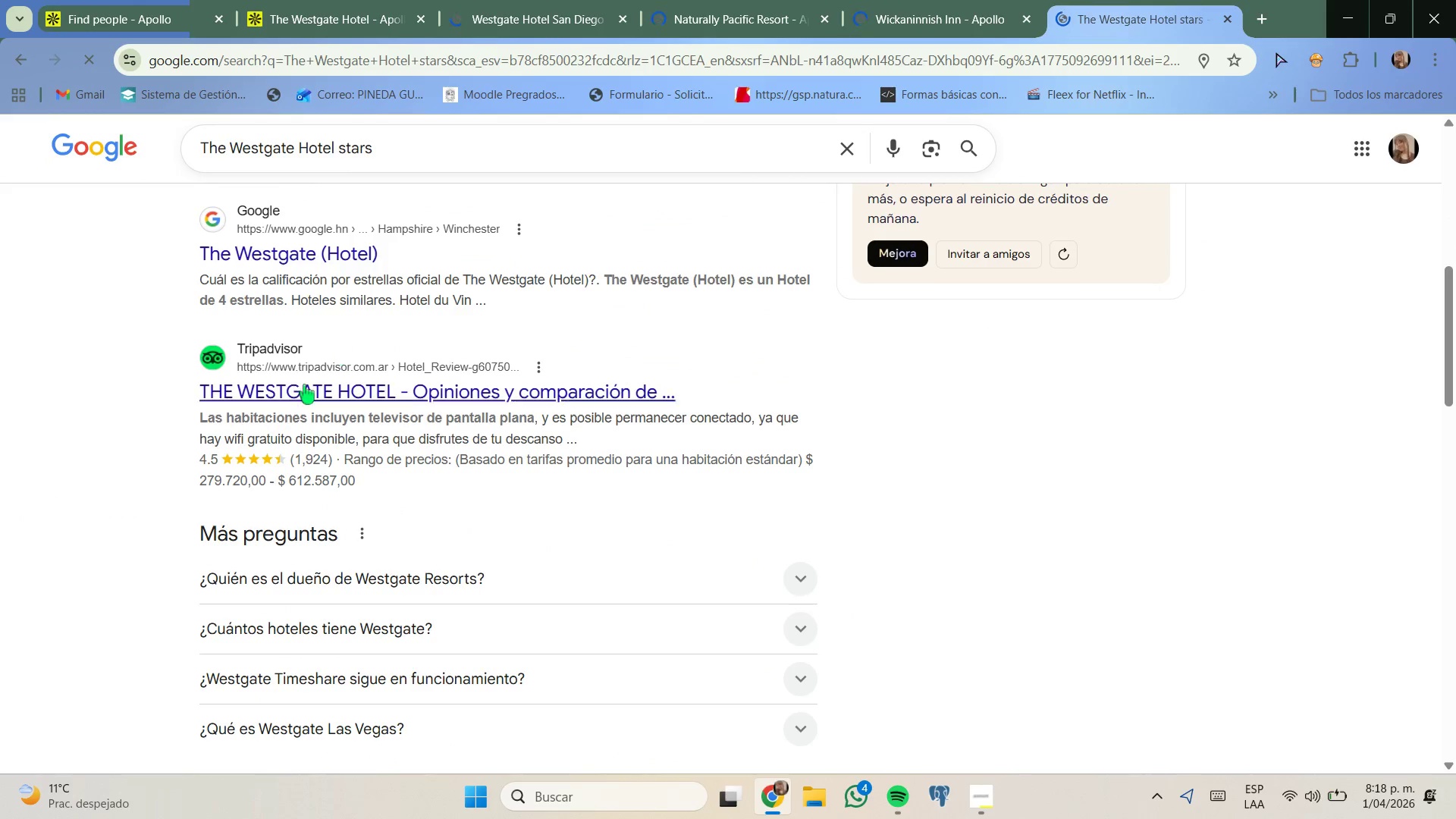 
left_click_drag(start_coordinate=[193, 461], to_coordinate=[294, 463])
 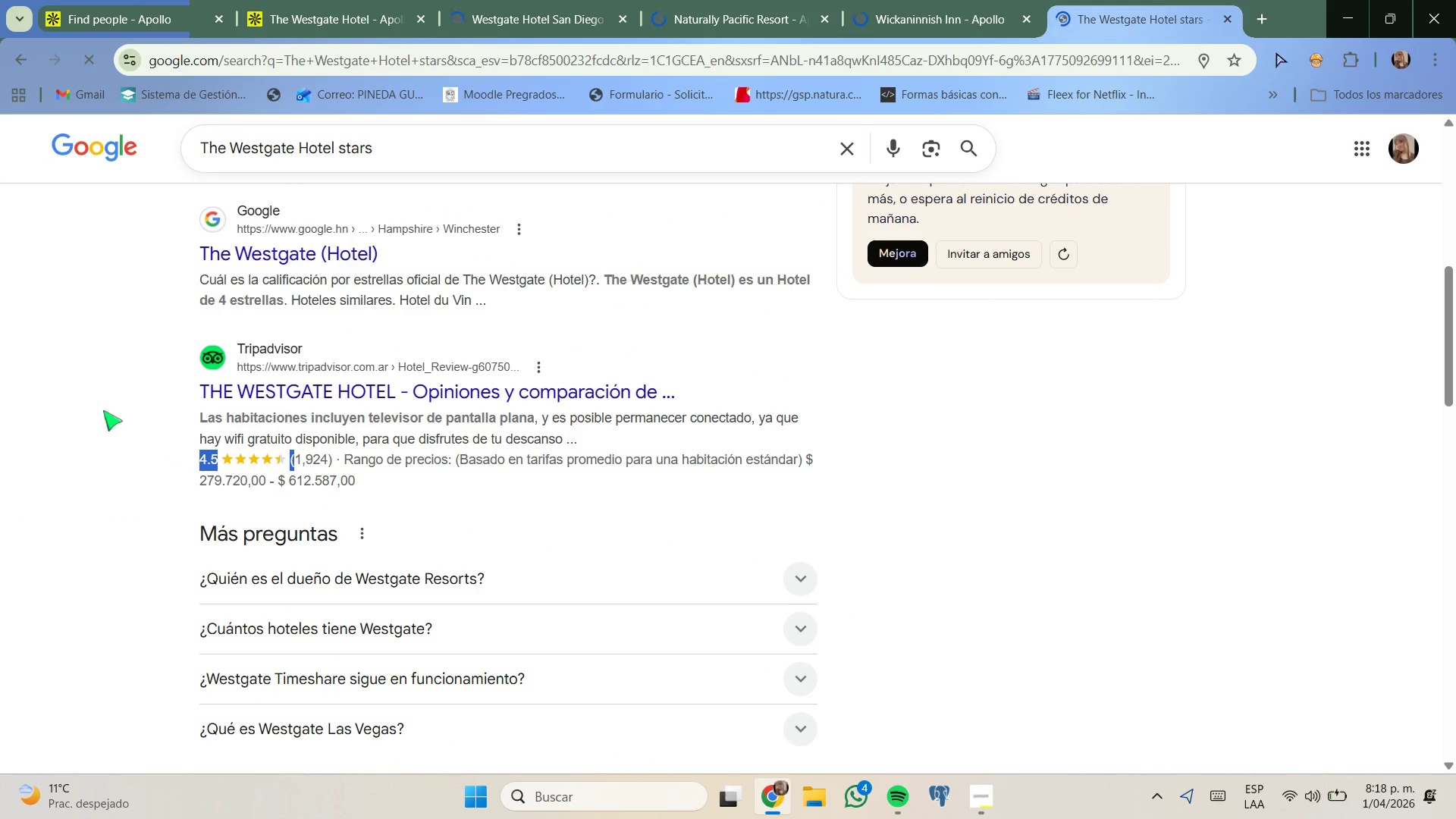 
left_click([101, 410])
 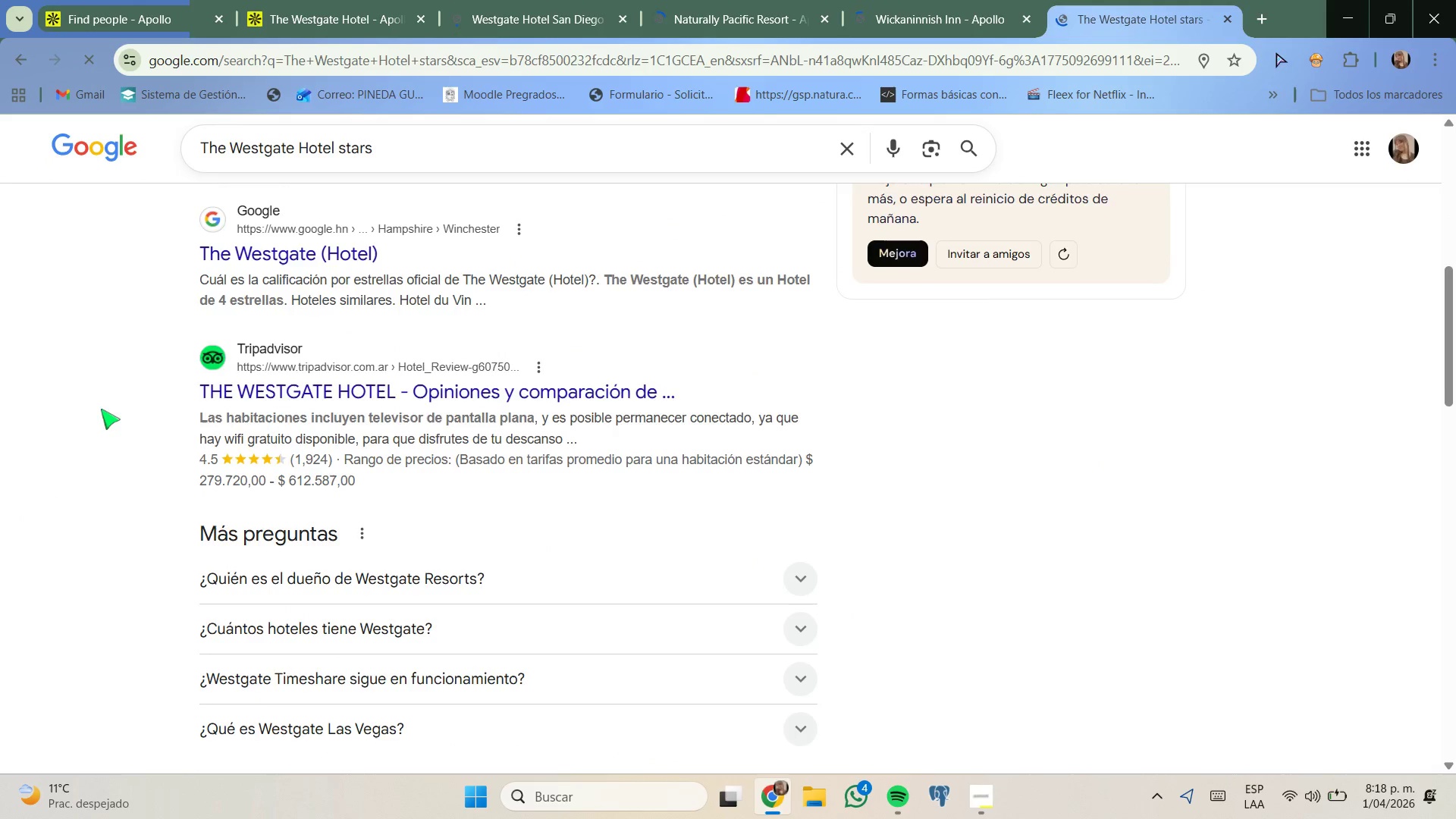 
scroll: coordinate [191, 496], scroll_direction: down, amount: 10.0
 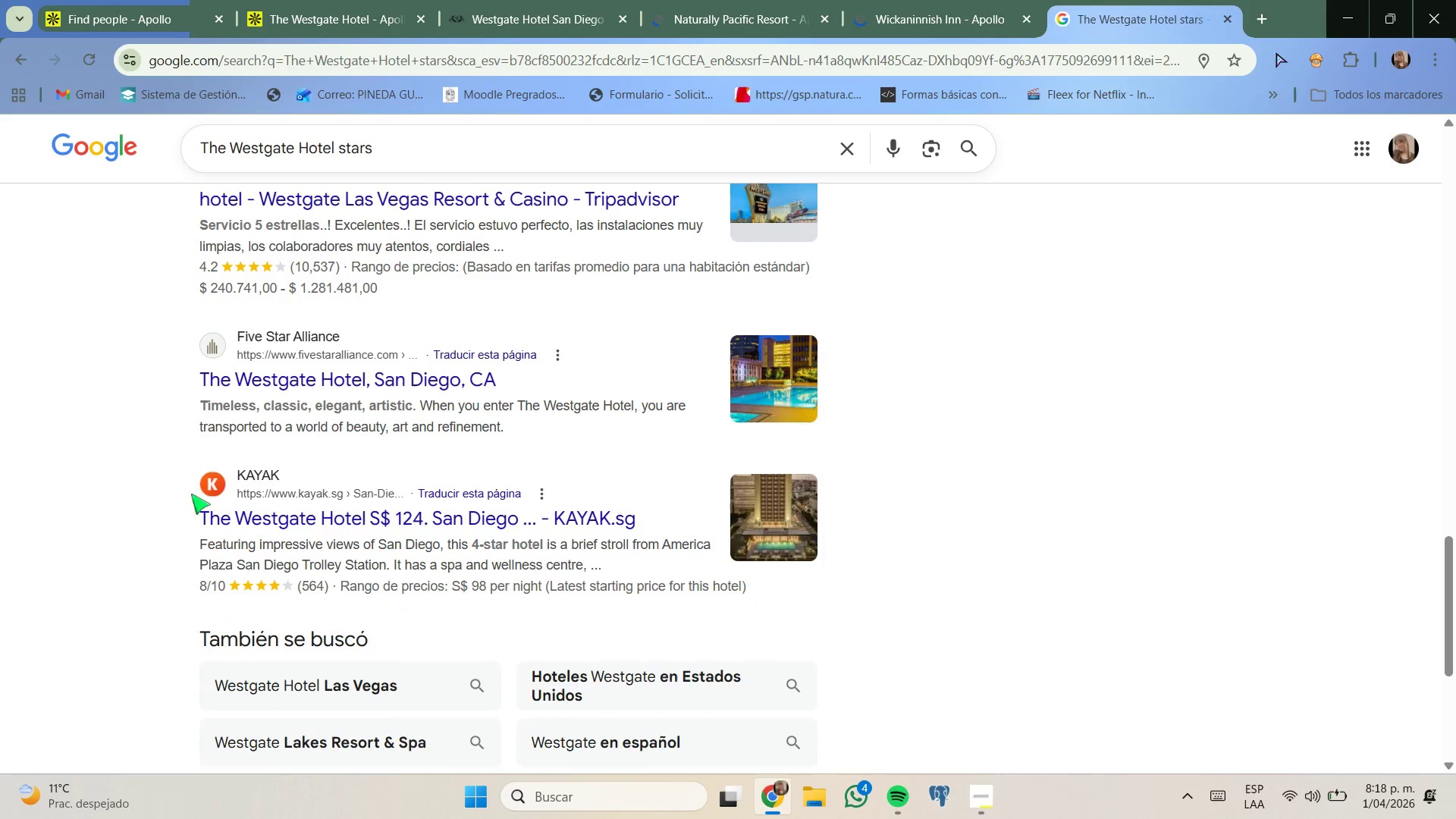 
scroll: coordinate [238, 482], scroll_direction: up, amount: 5.0
 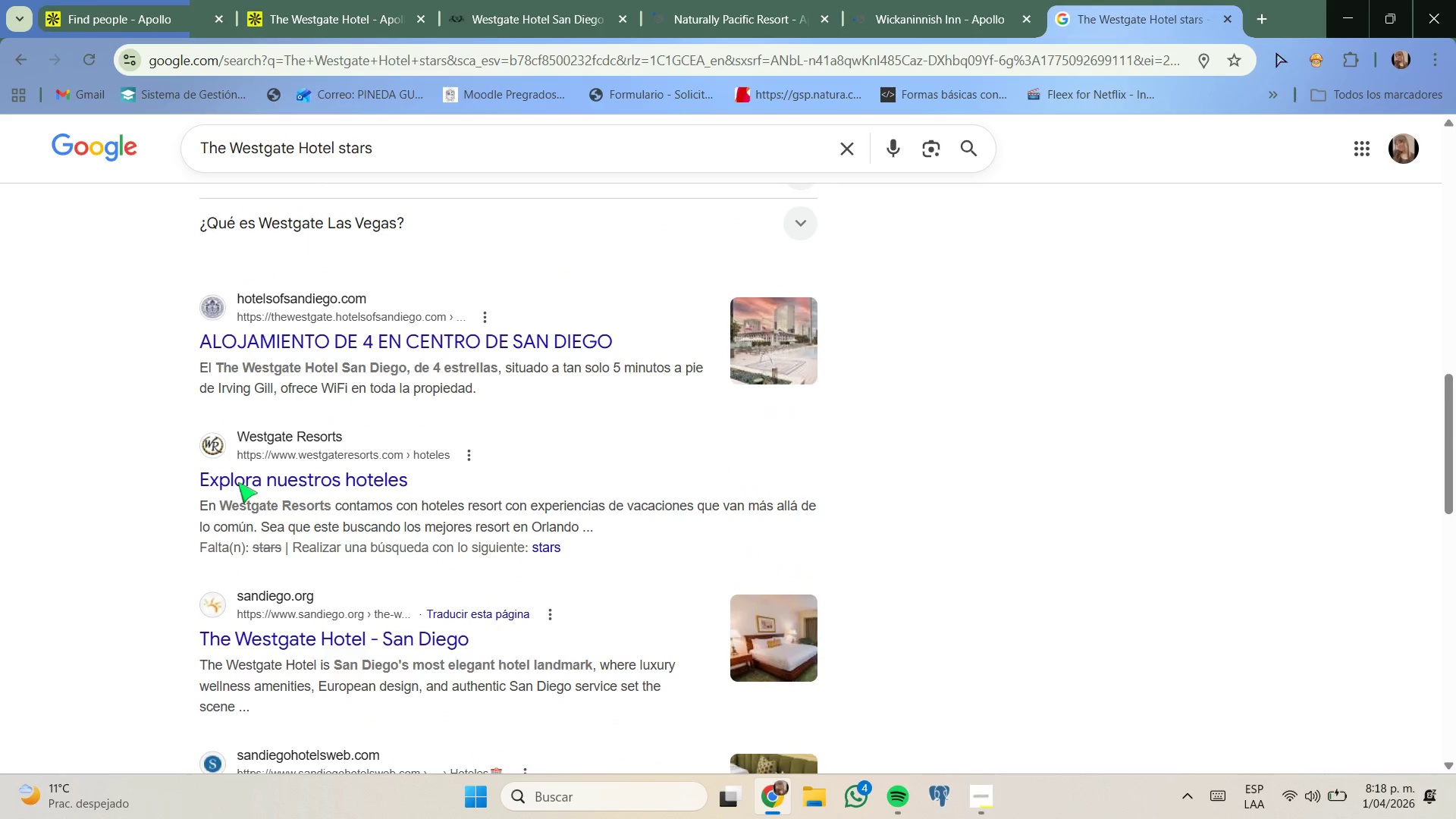 
scroll: coordinate [225, 500], scroll_direction: down, amount: 7.0
 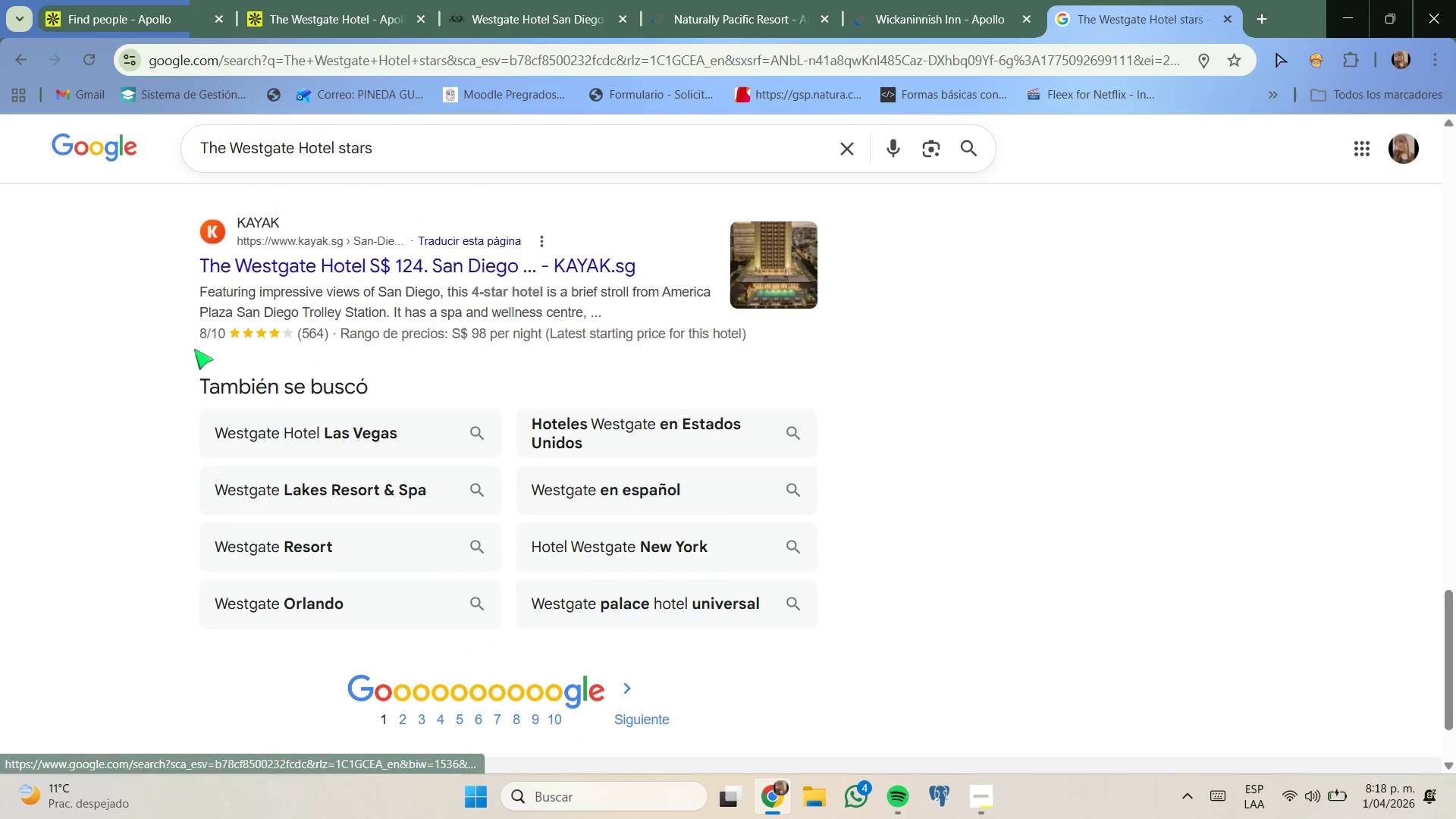 
left_click_drag(start_coordinate=[198, 337], to_coordinate=[299, 337])
 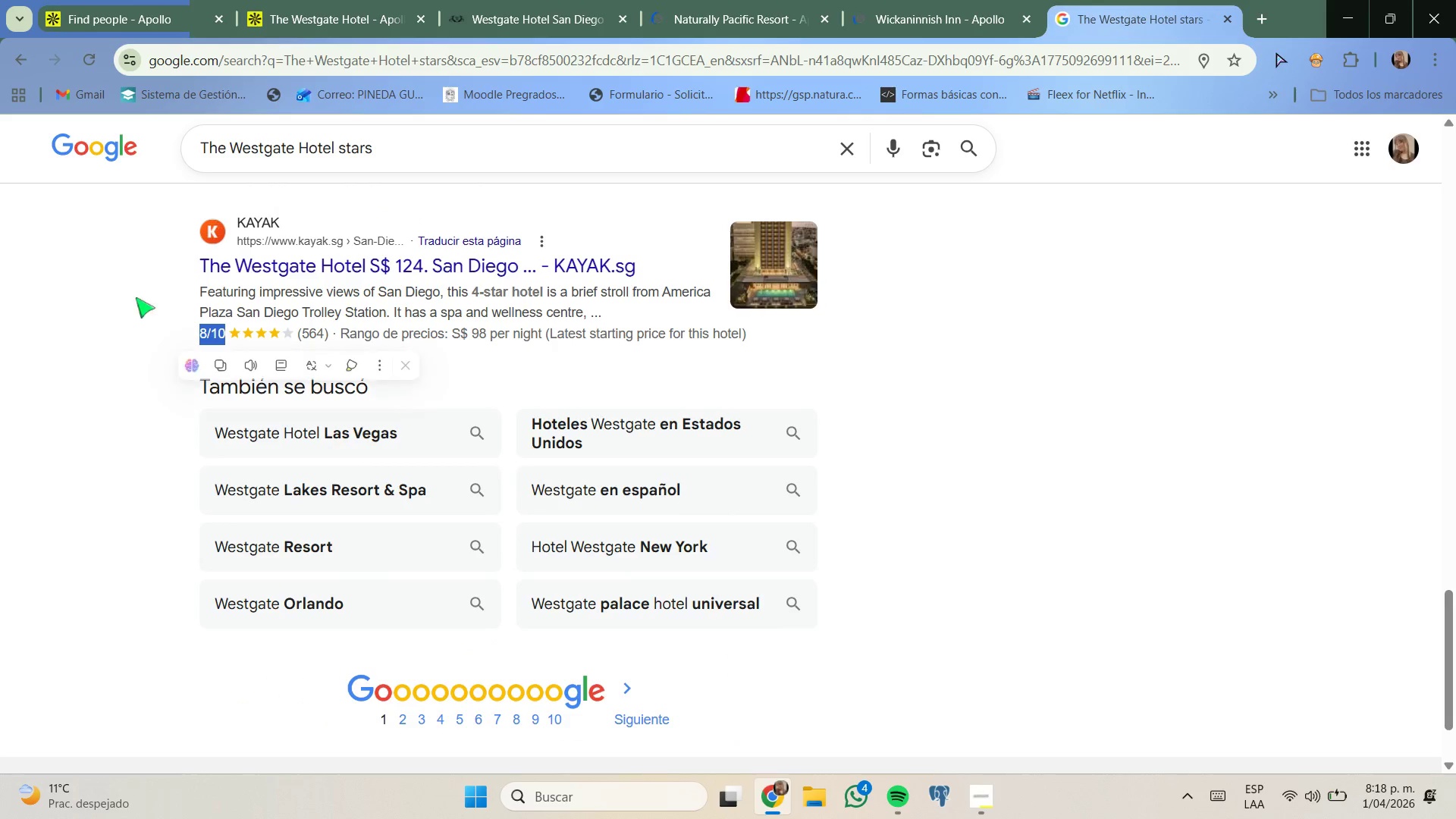 
left_click([136, 296])
 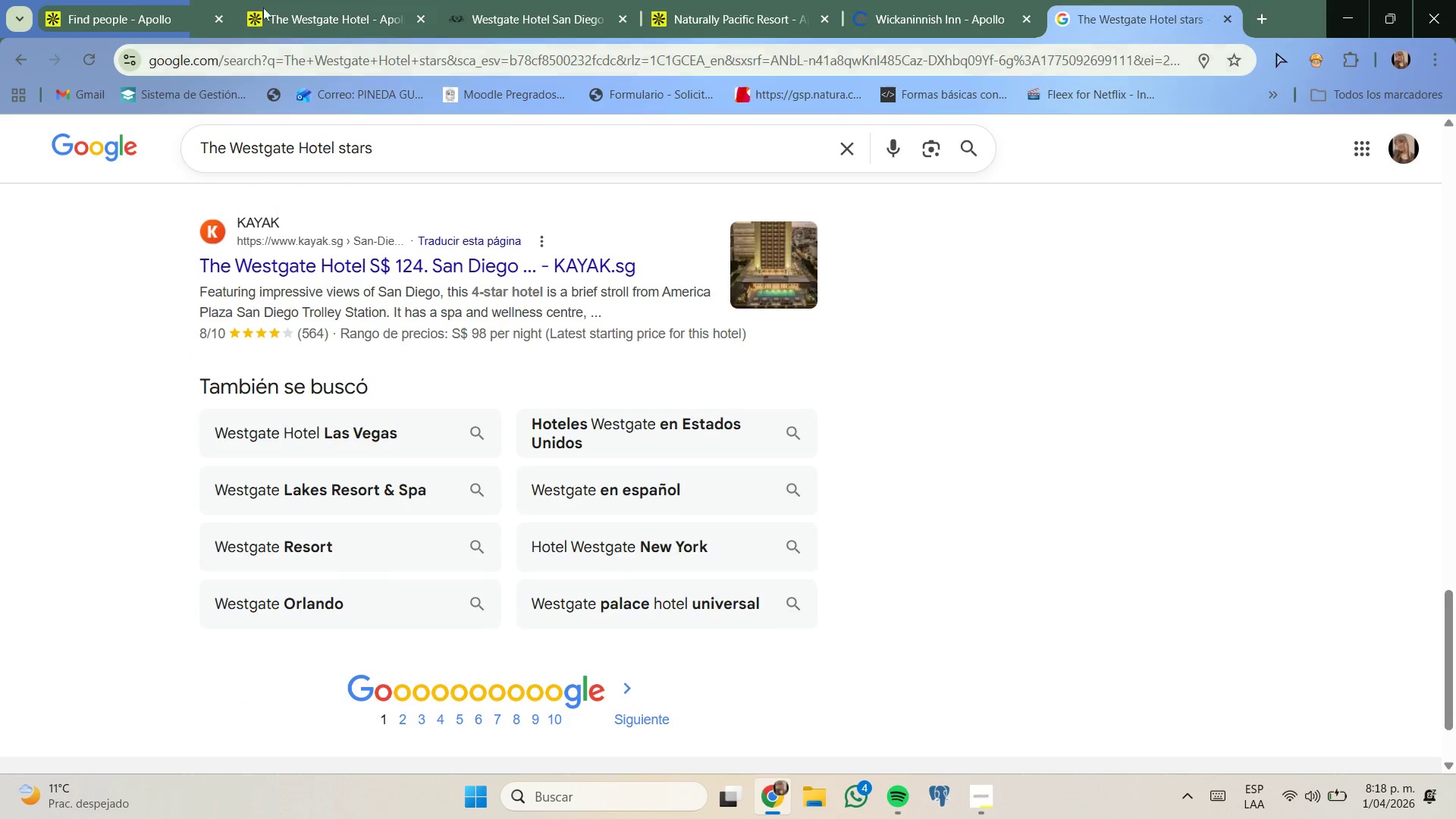 
left_click([287, 0])
 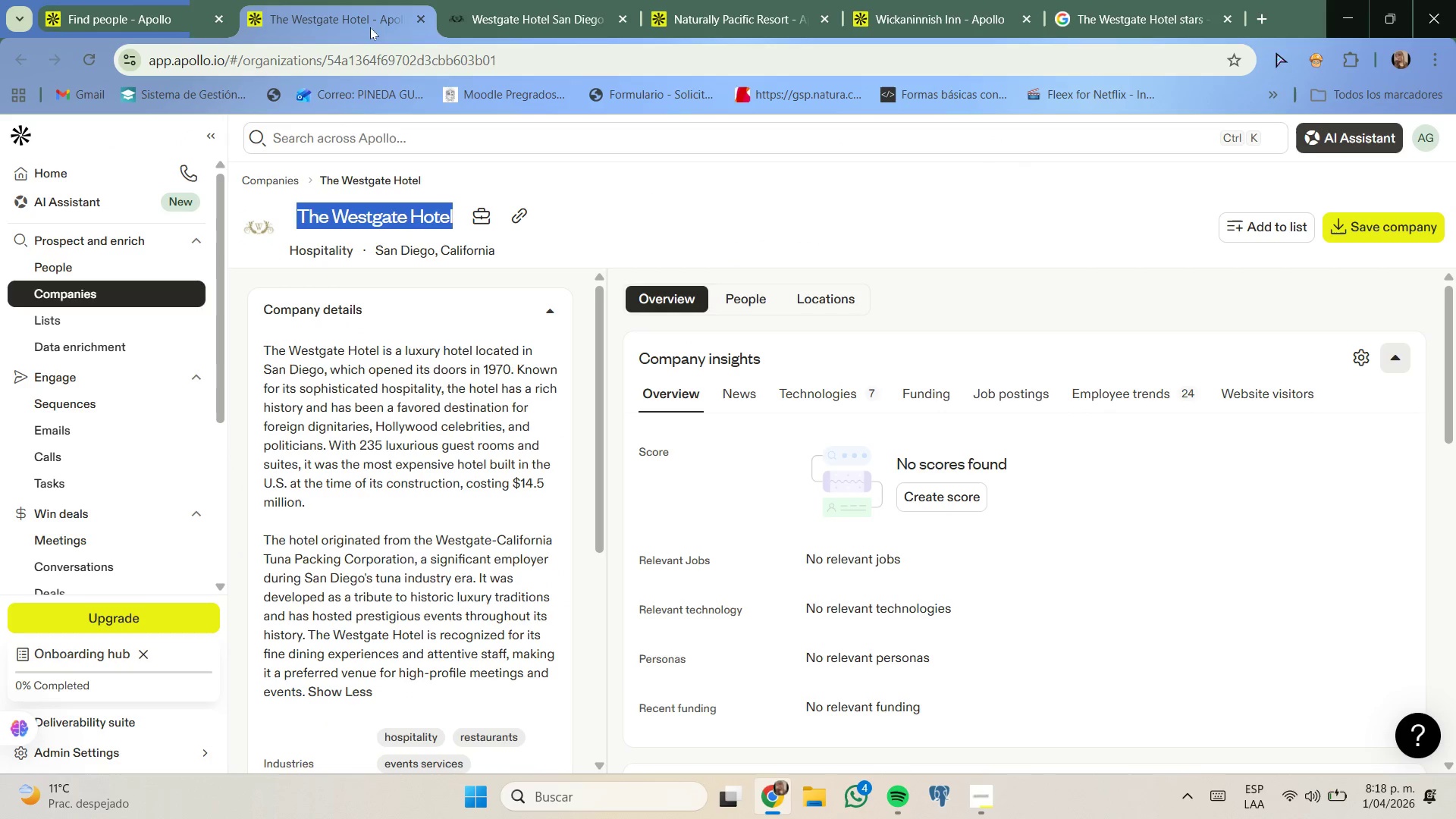 
left_click([475, 0])
 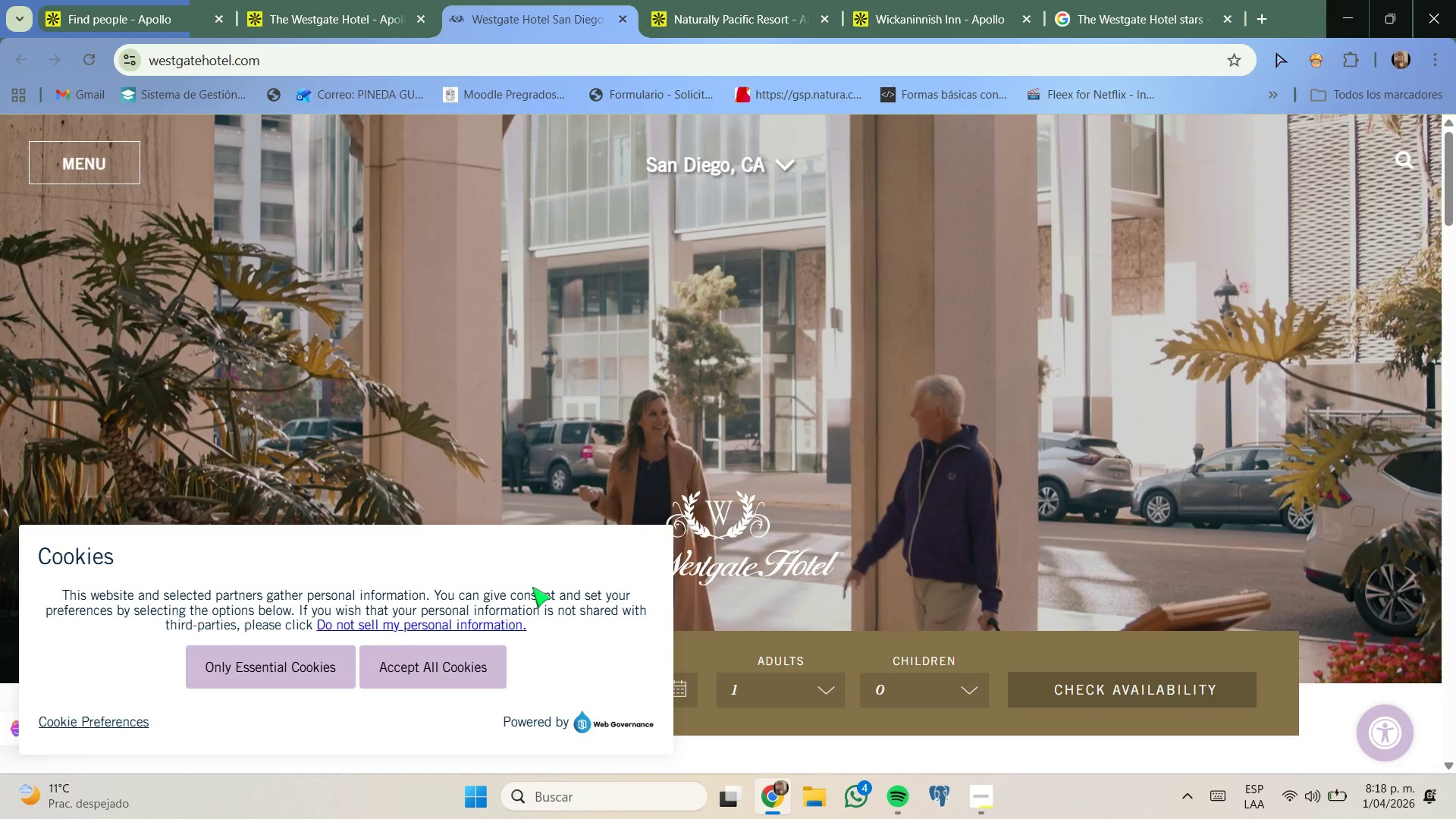 
scroll: coordinate [604, 431], scroll_direction: down, amount: 1.0
 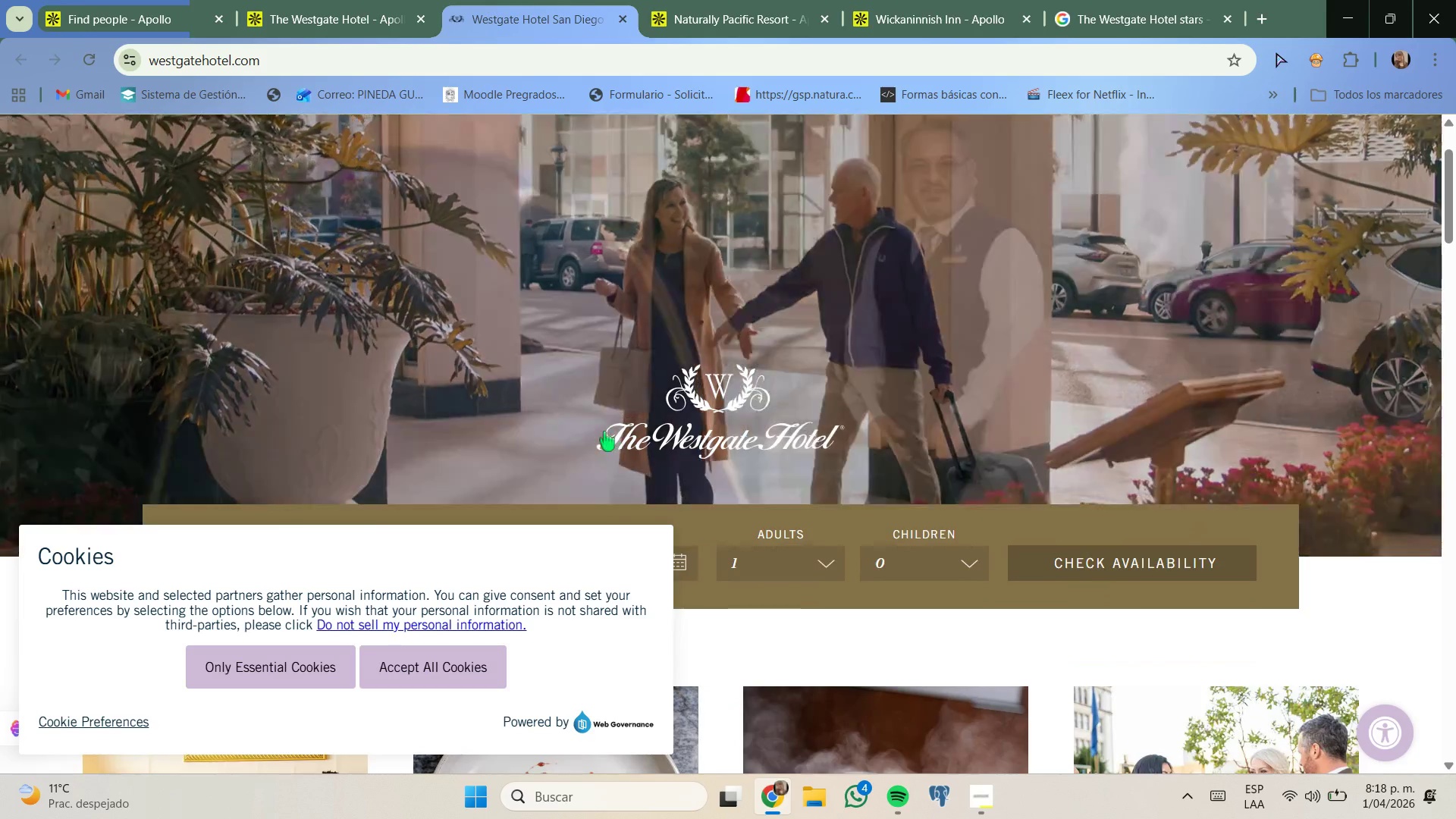 
scroll: coordinate [604, 431], scroll_direction: up, amount: 2.0
 